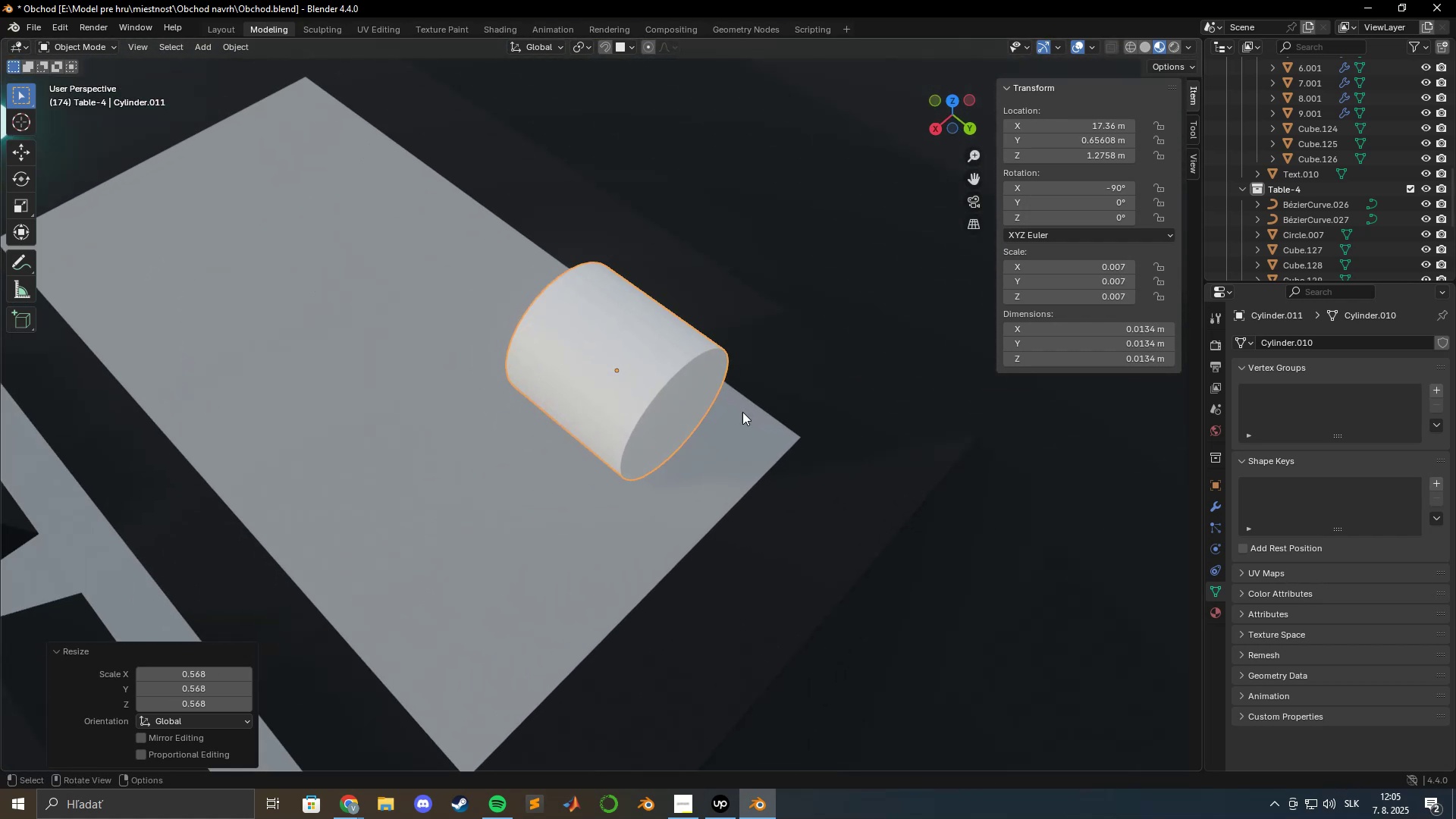 
key(S)
 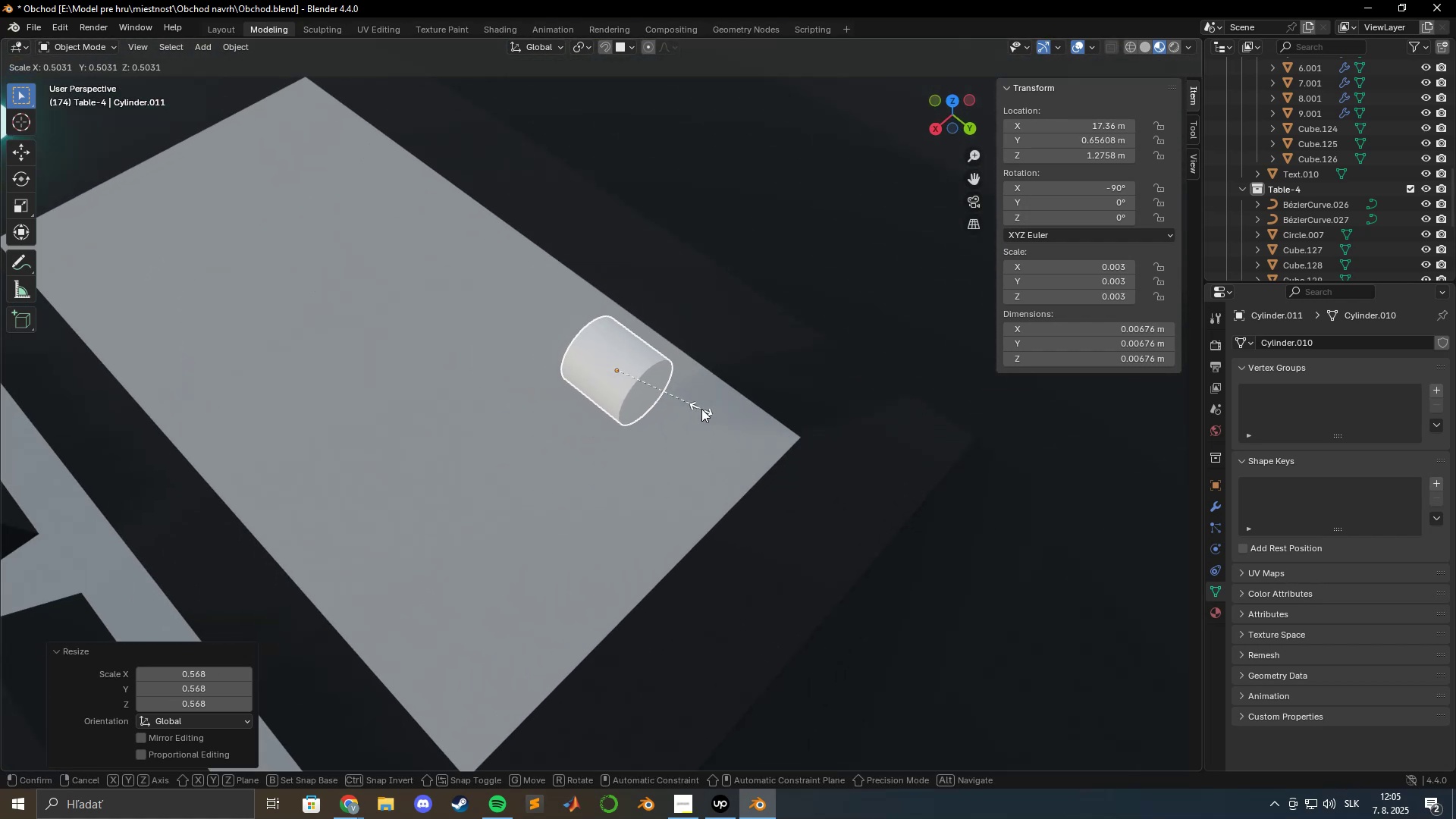 
key(Tab)
 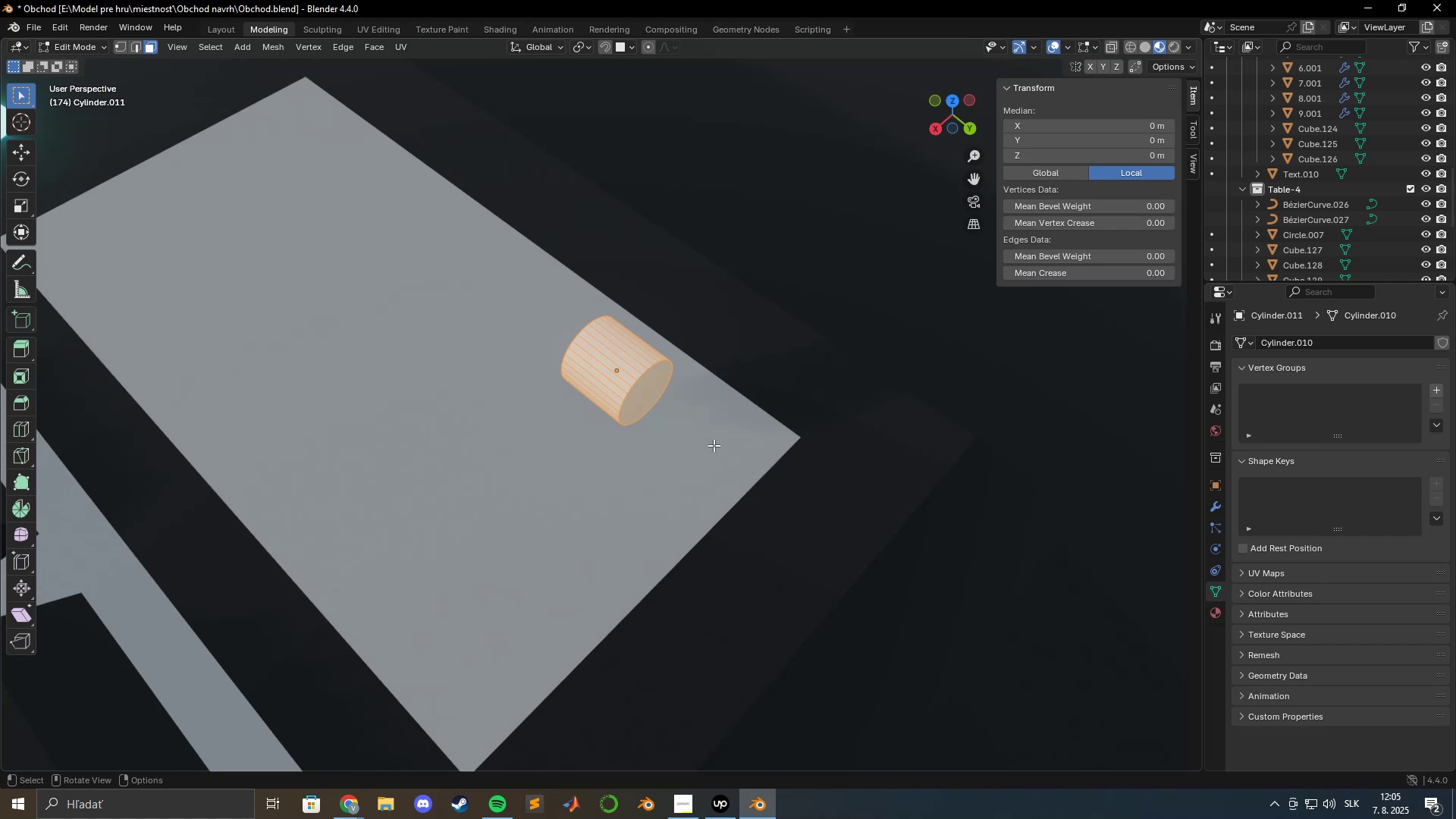 
left_click([714, 451])
 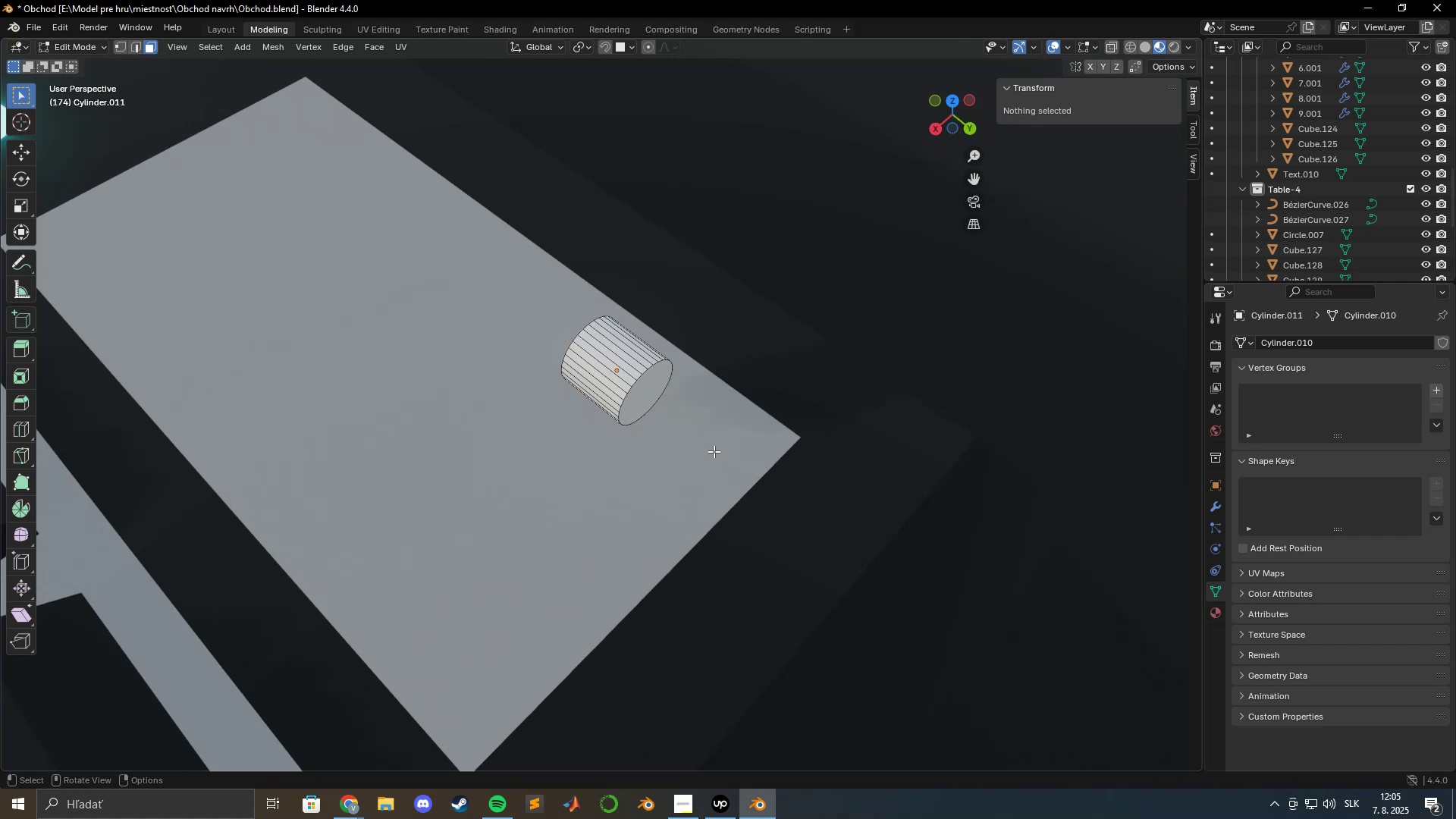 
key(Tab)
 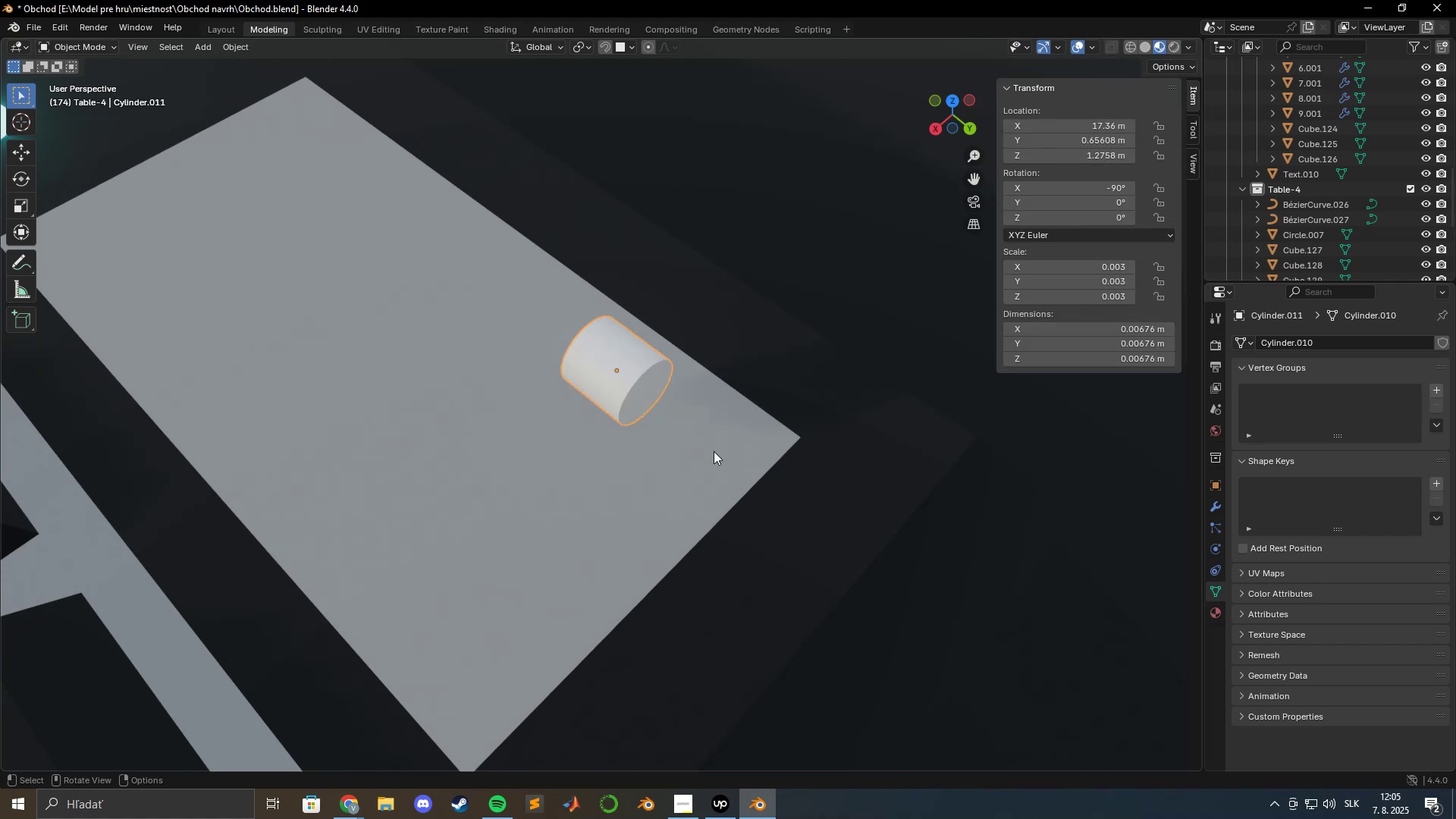 
left_click([714, 451])
 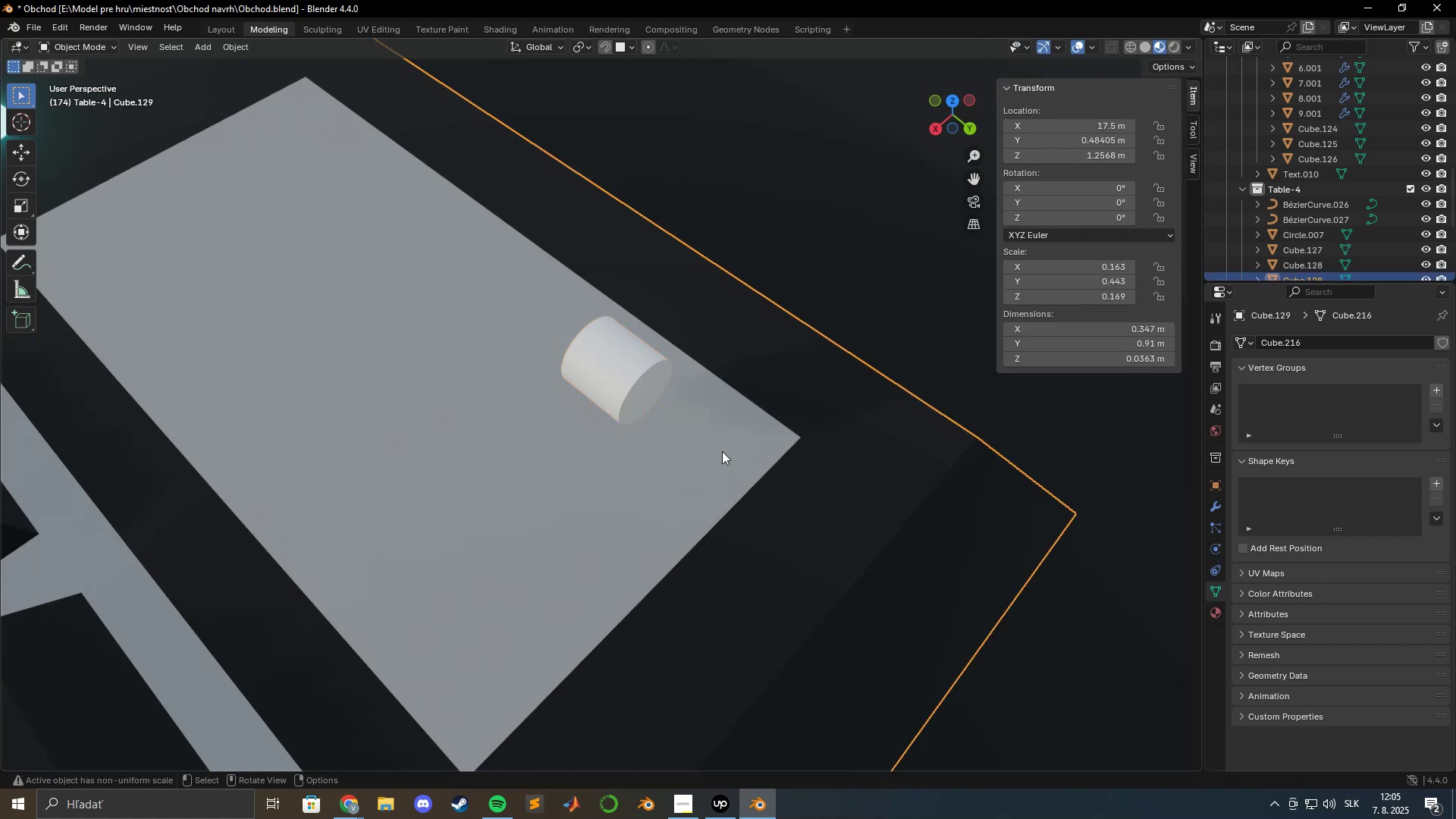 
key(Tab)
 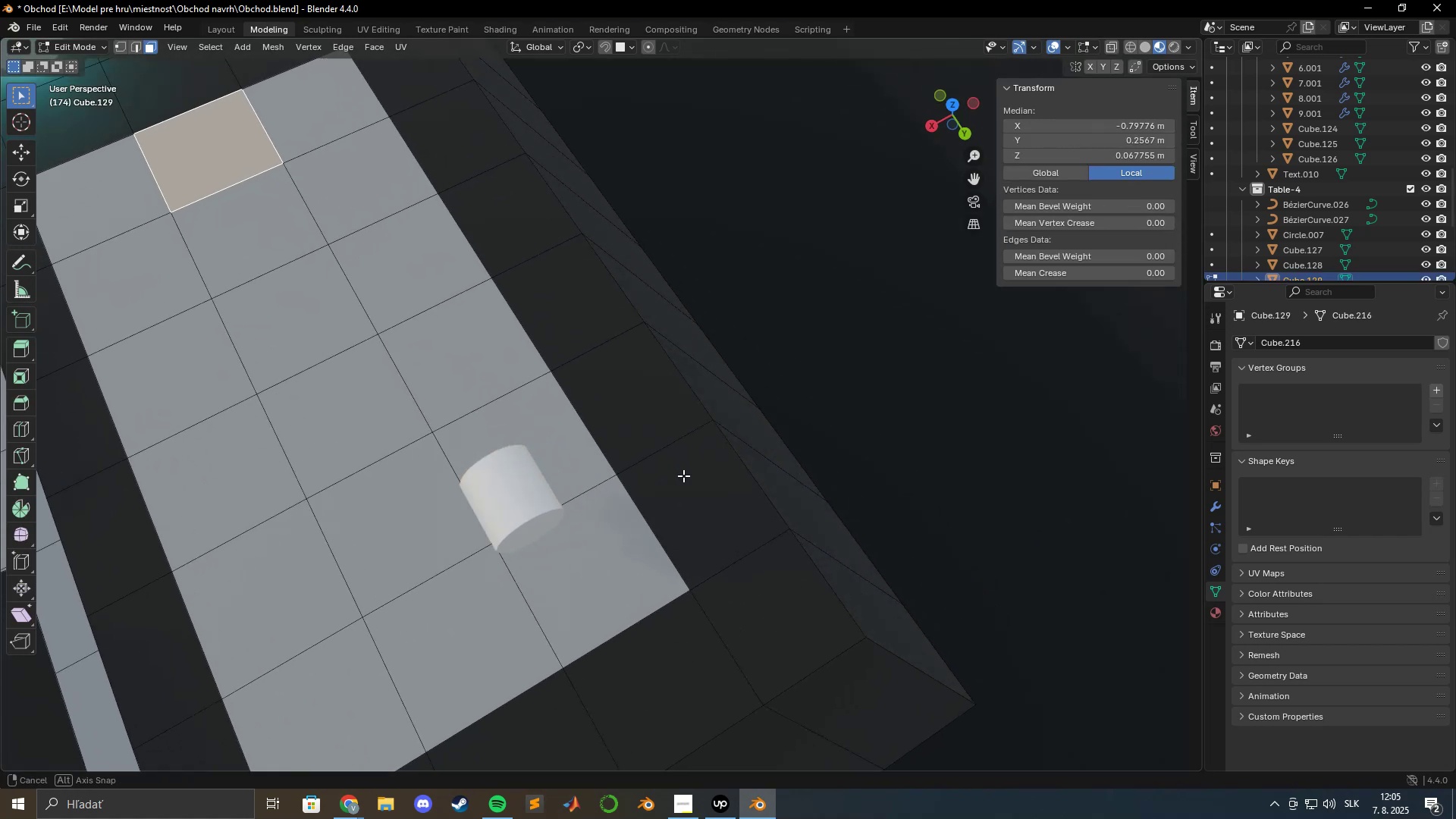 
key(Tab)
 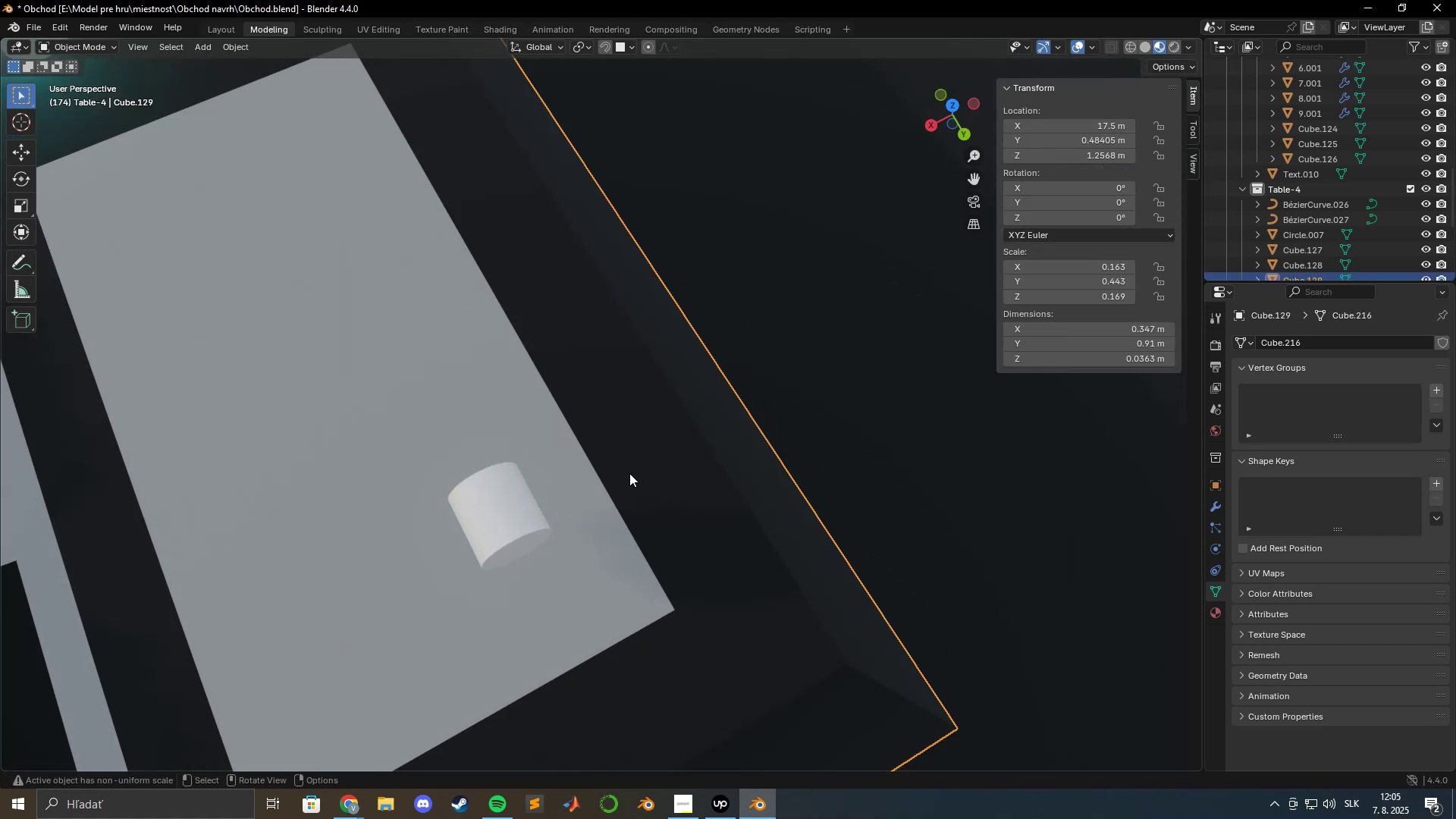 
hold_key(key=ShiftLeft, duration=0.44)
 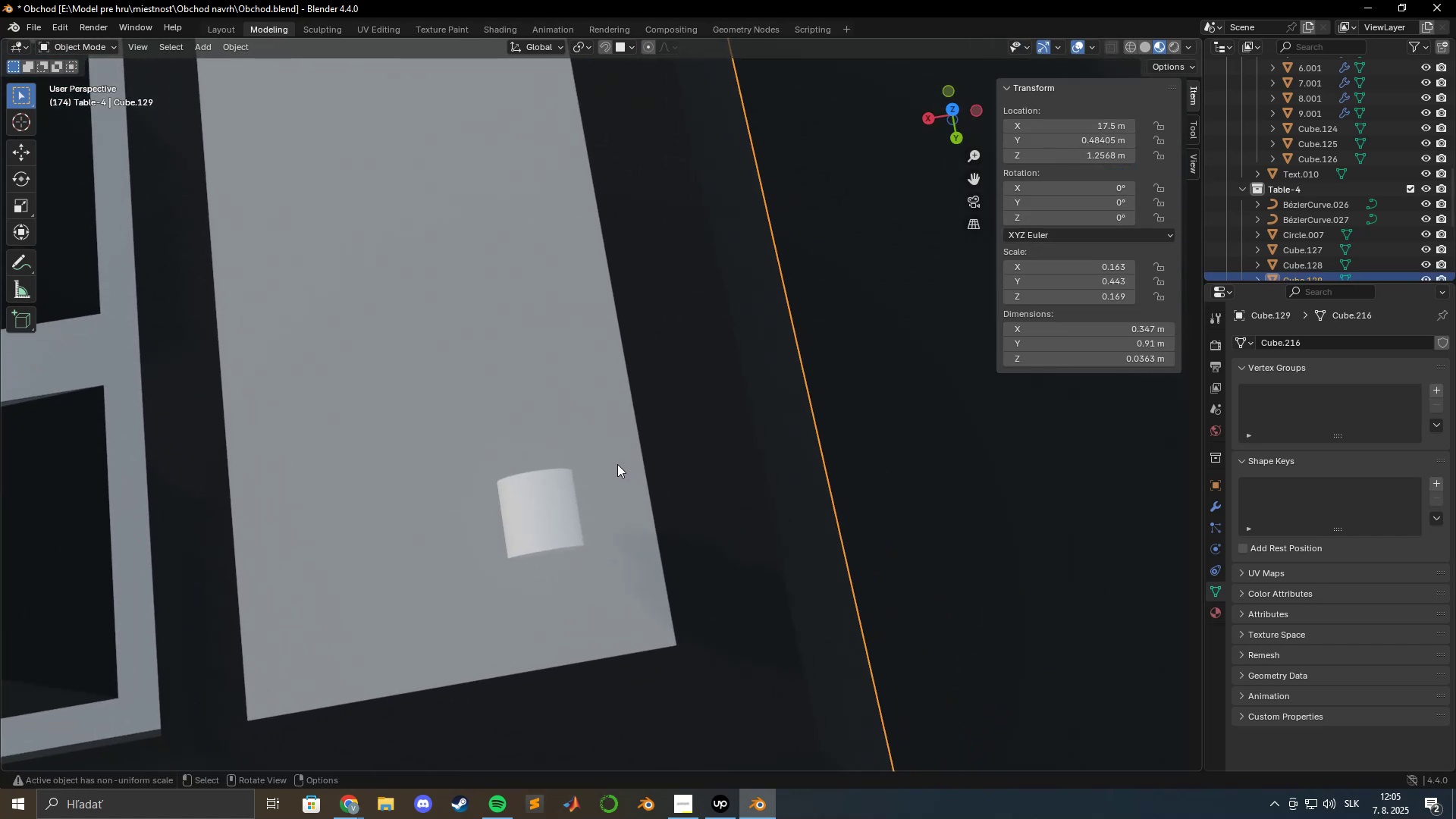 
key(Numpad7)
 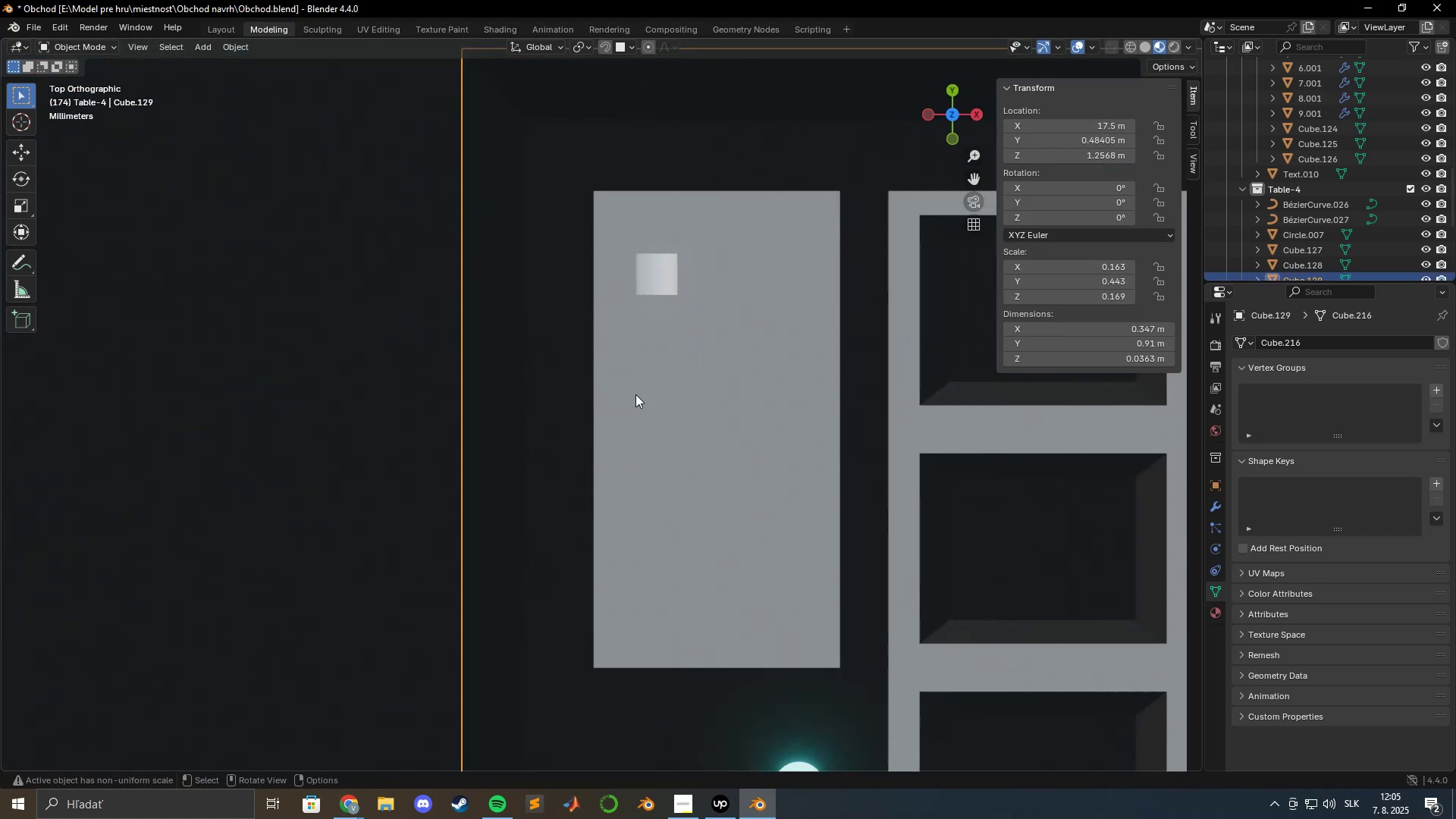 
key(Tab)
 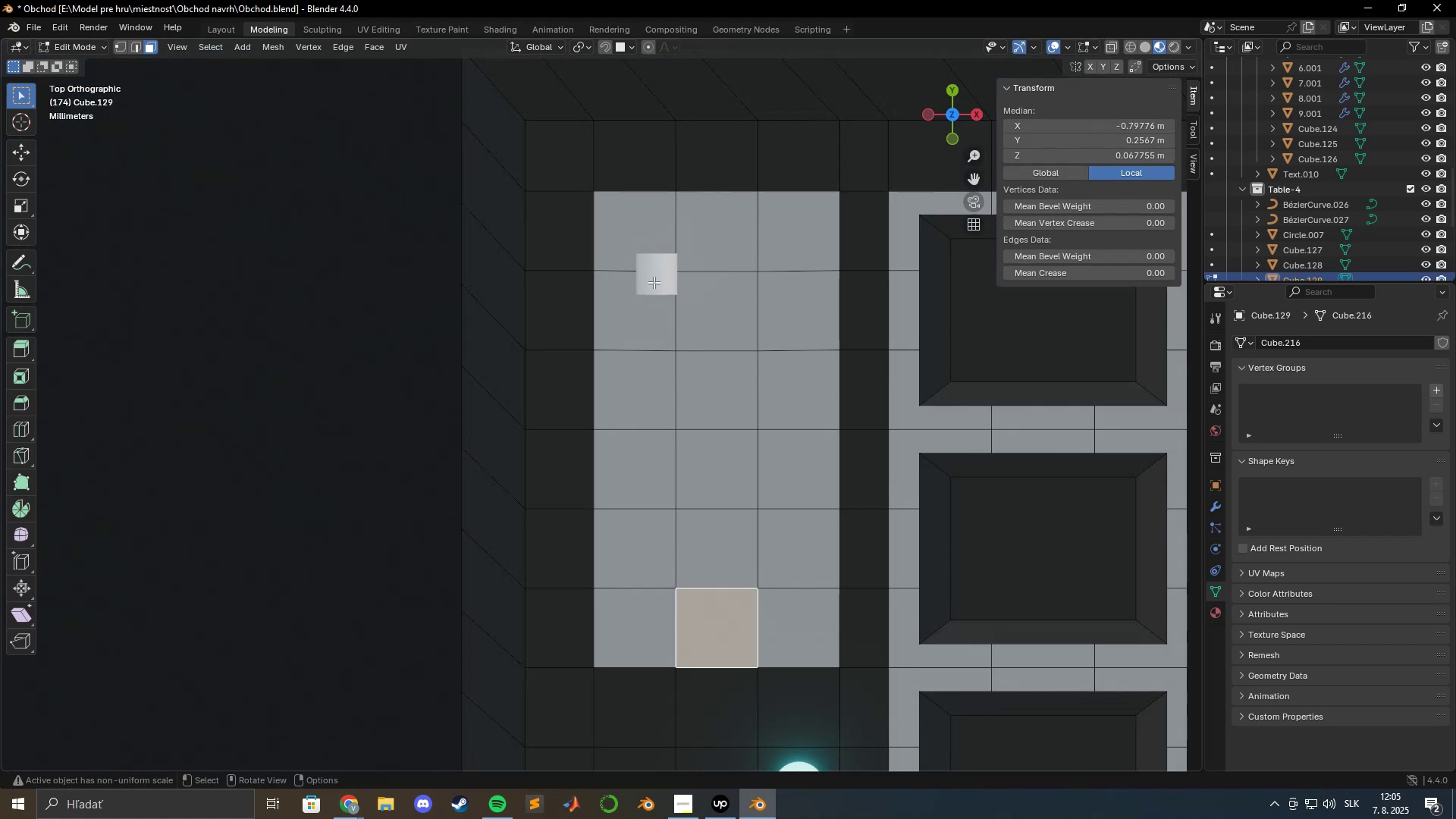 
key(Tab)
 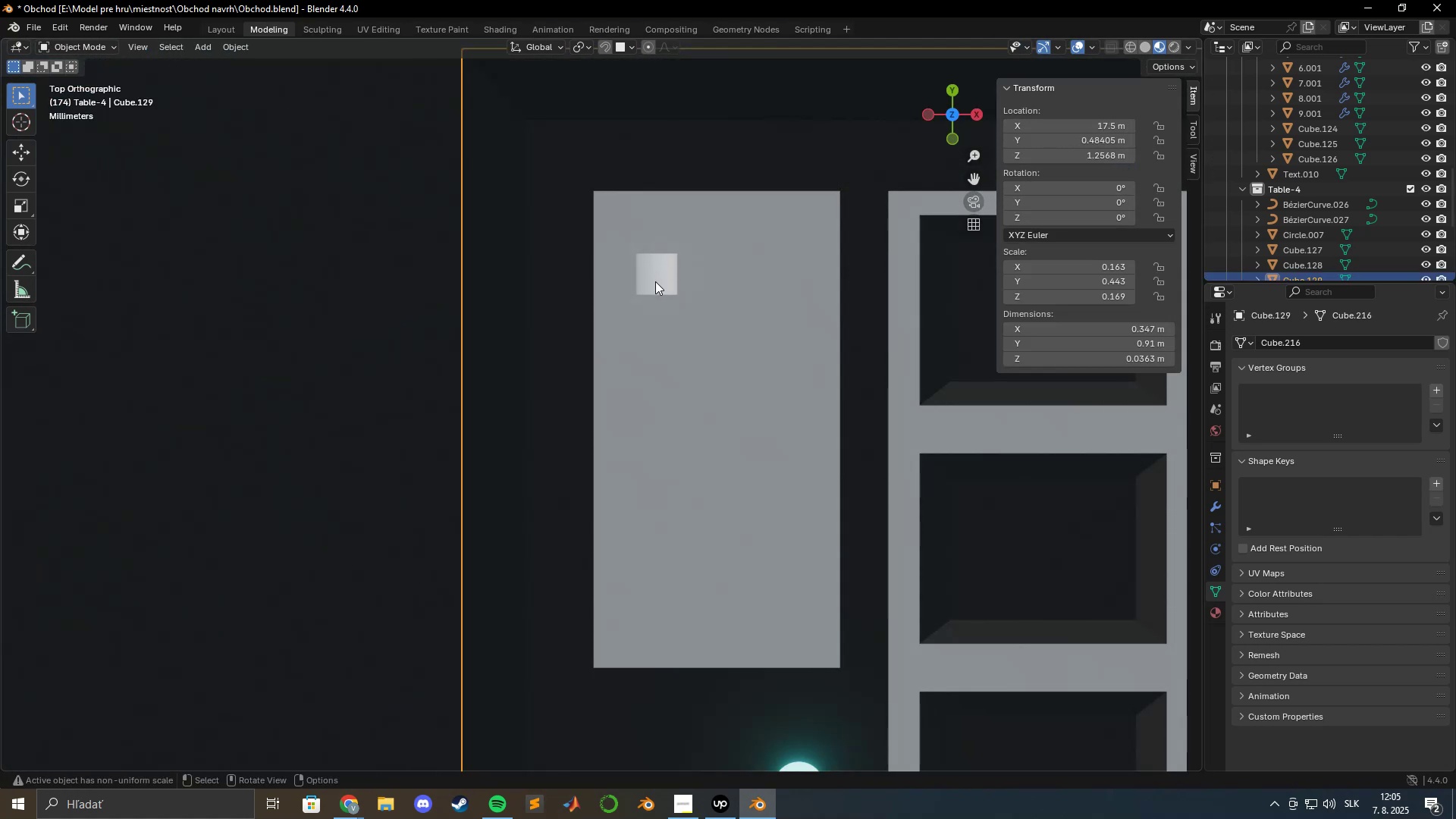 
hold_key(key=ShiftLeft, duration=0.49)
 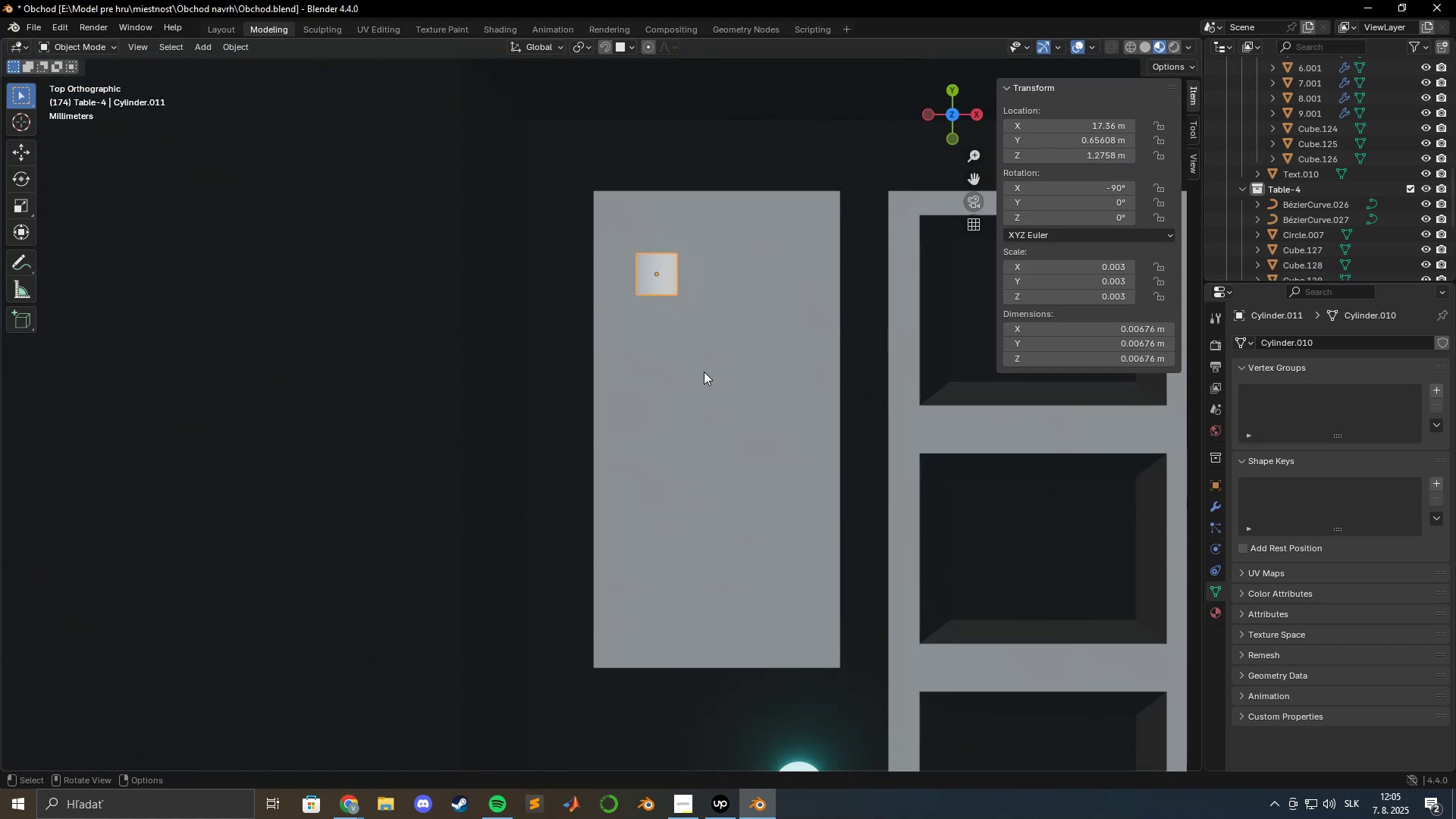 
key(Tab)
 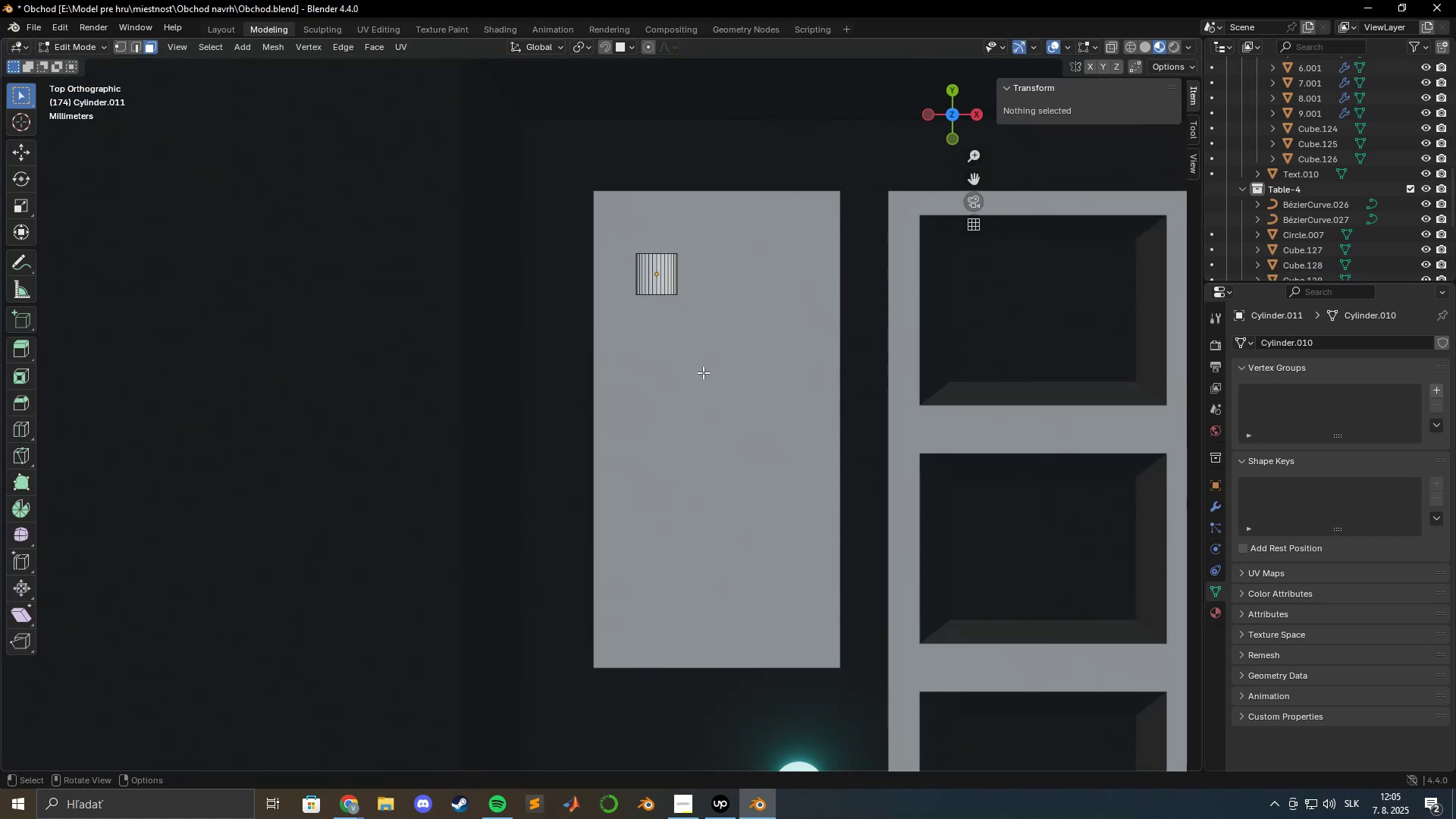 
key(A)
 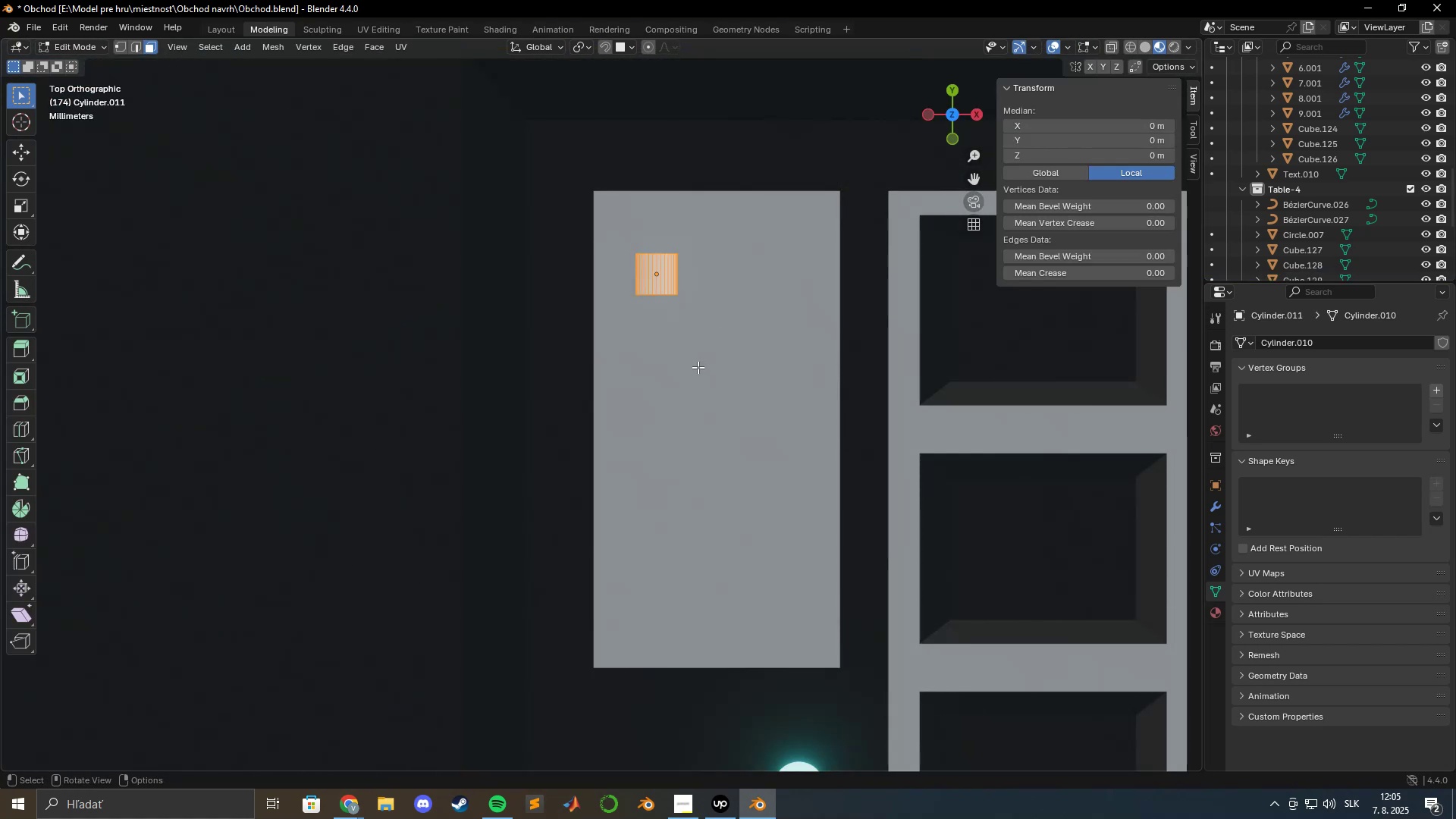 
key(Tab)
 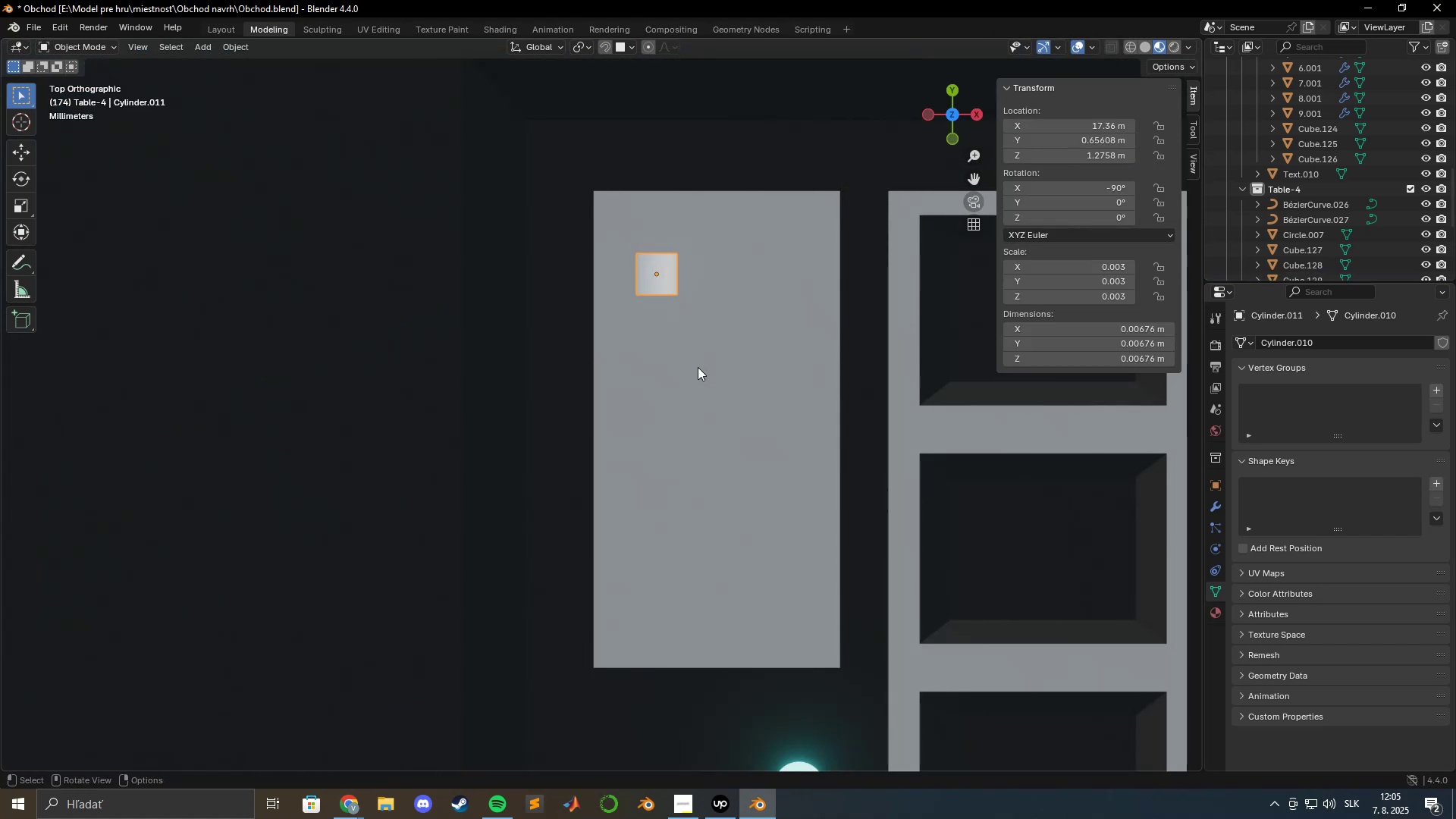 
hold_key(key=ShiftLeft, duration=0.39)
left_click([698, 367])
 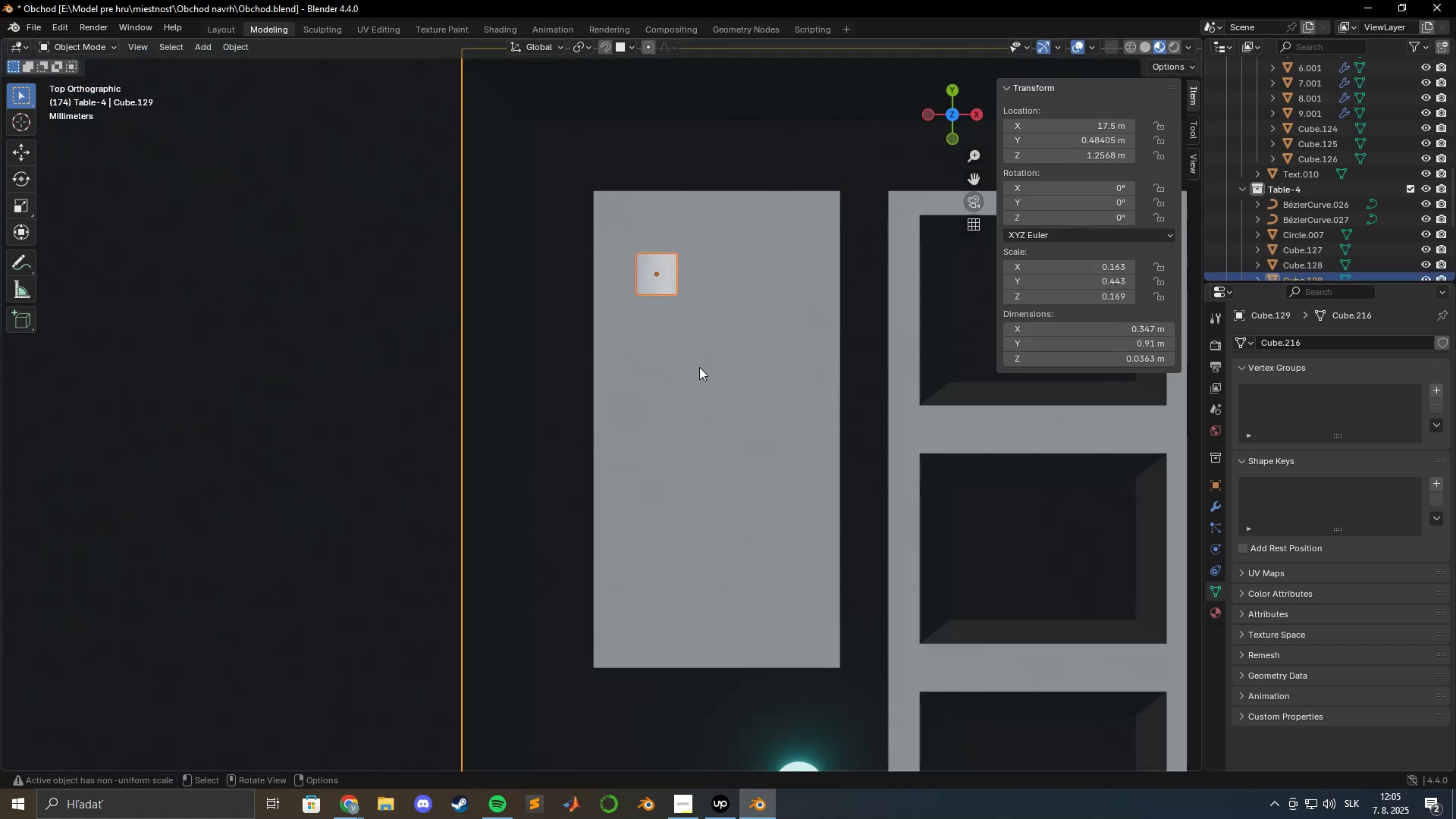 
key(Tab)
 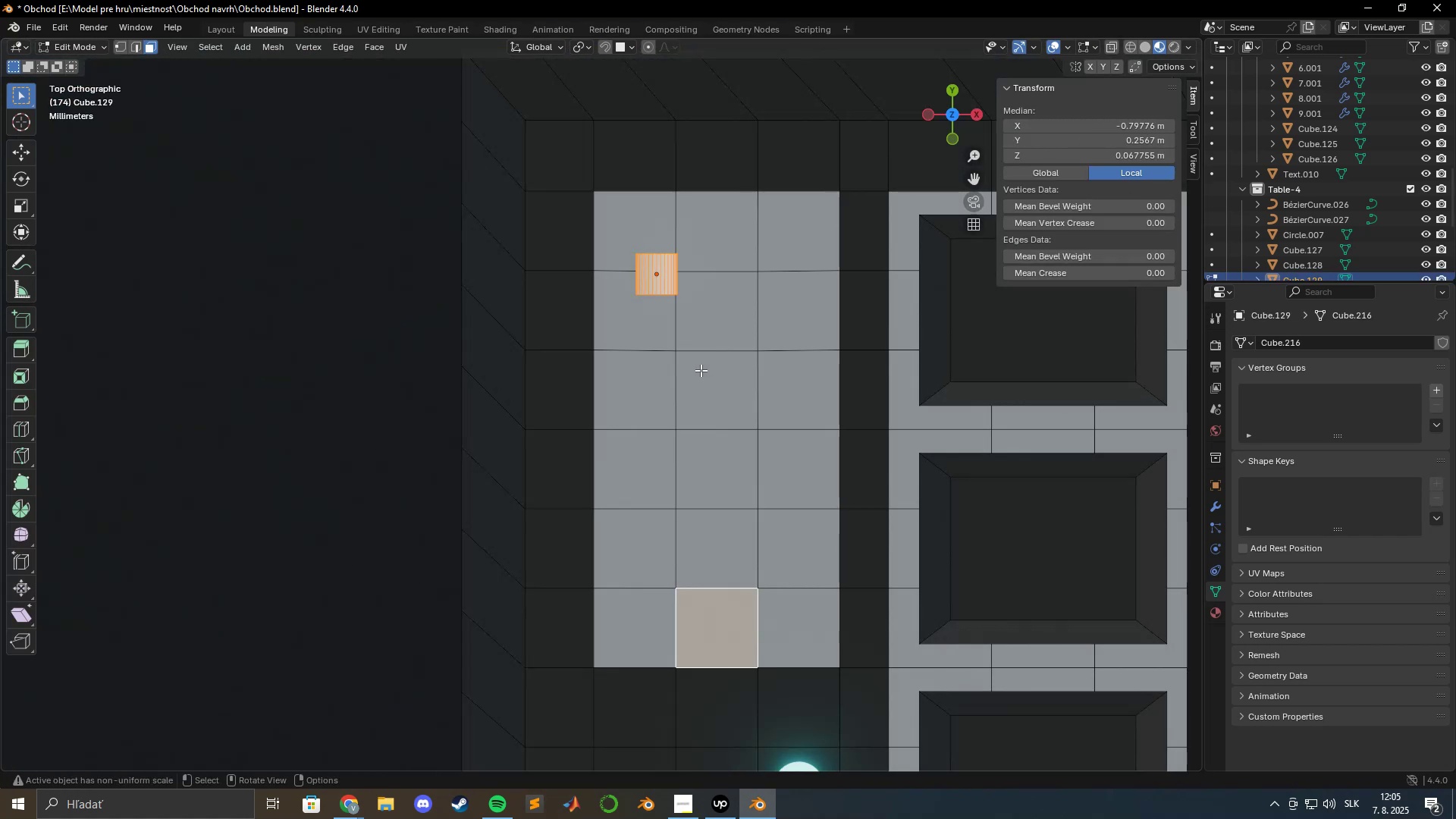 
hold_key(key=ShiftLeft, duration=0.75)
 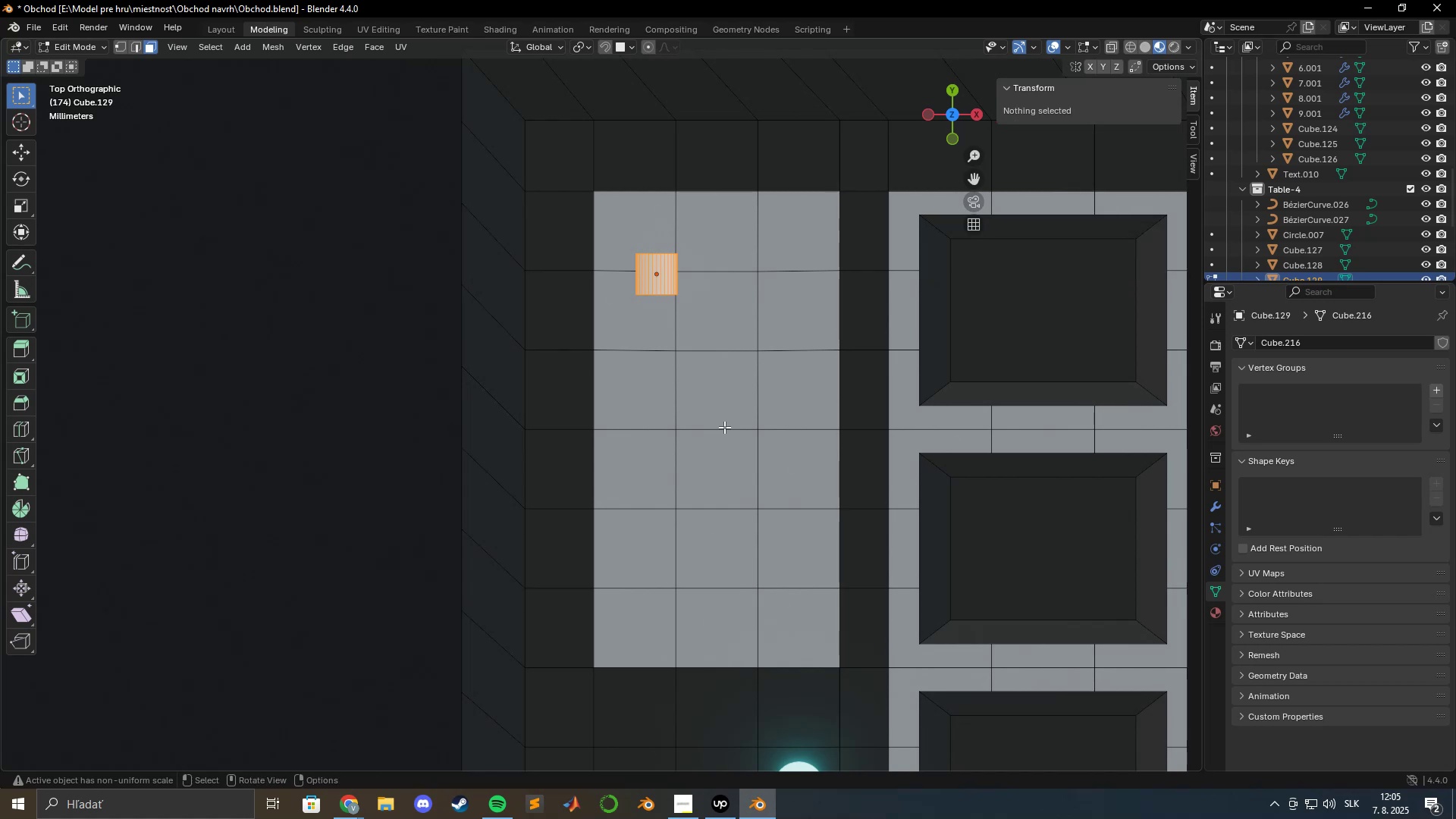 
hold_key(key=ShiftLeft, duration=0.37)
 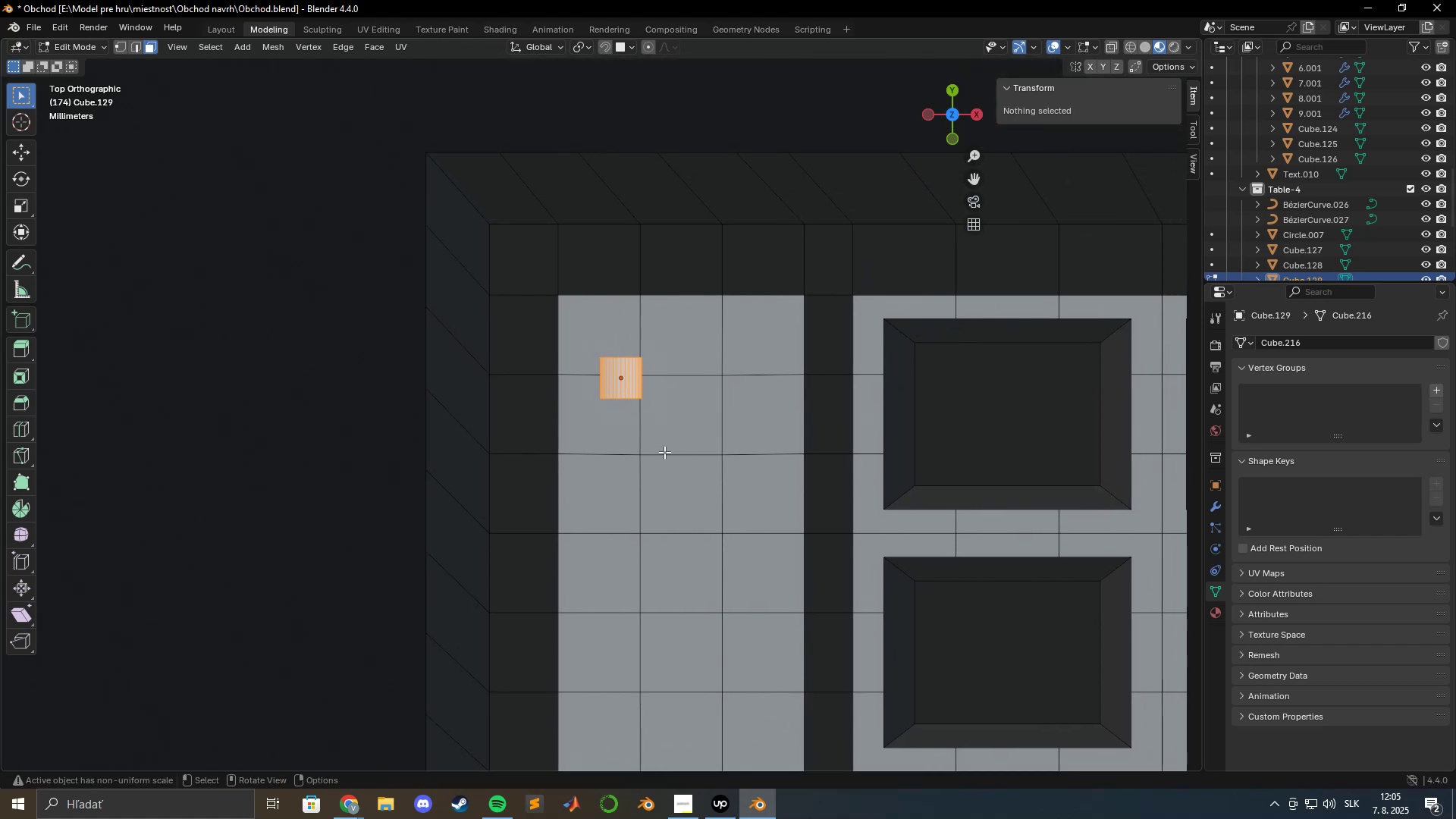 
scroll: coordinate [661, 441], scroll_direction: up, amount: 4.0
 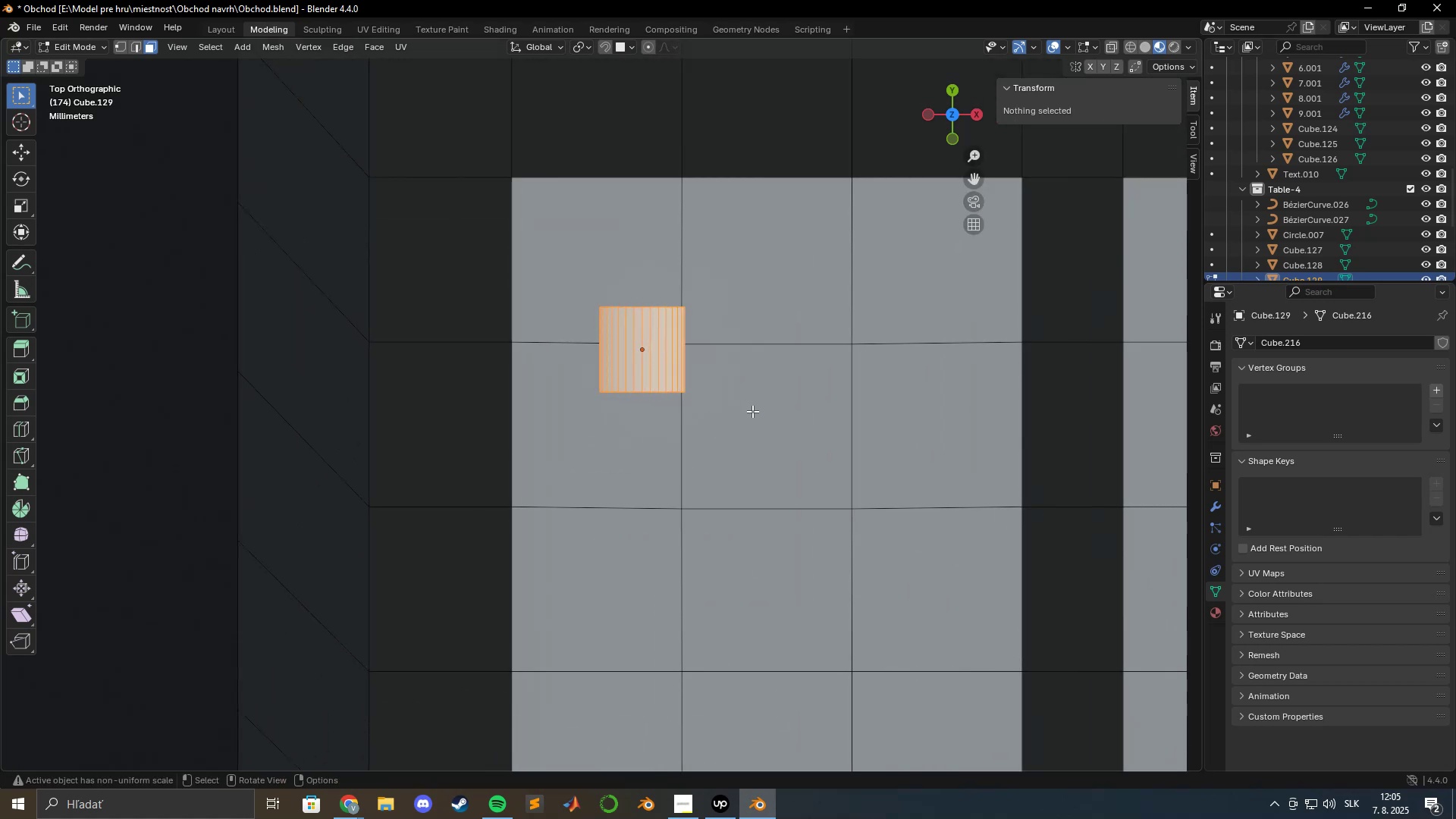 
hold_key(key=ShiftLeft, duration=0.61)
 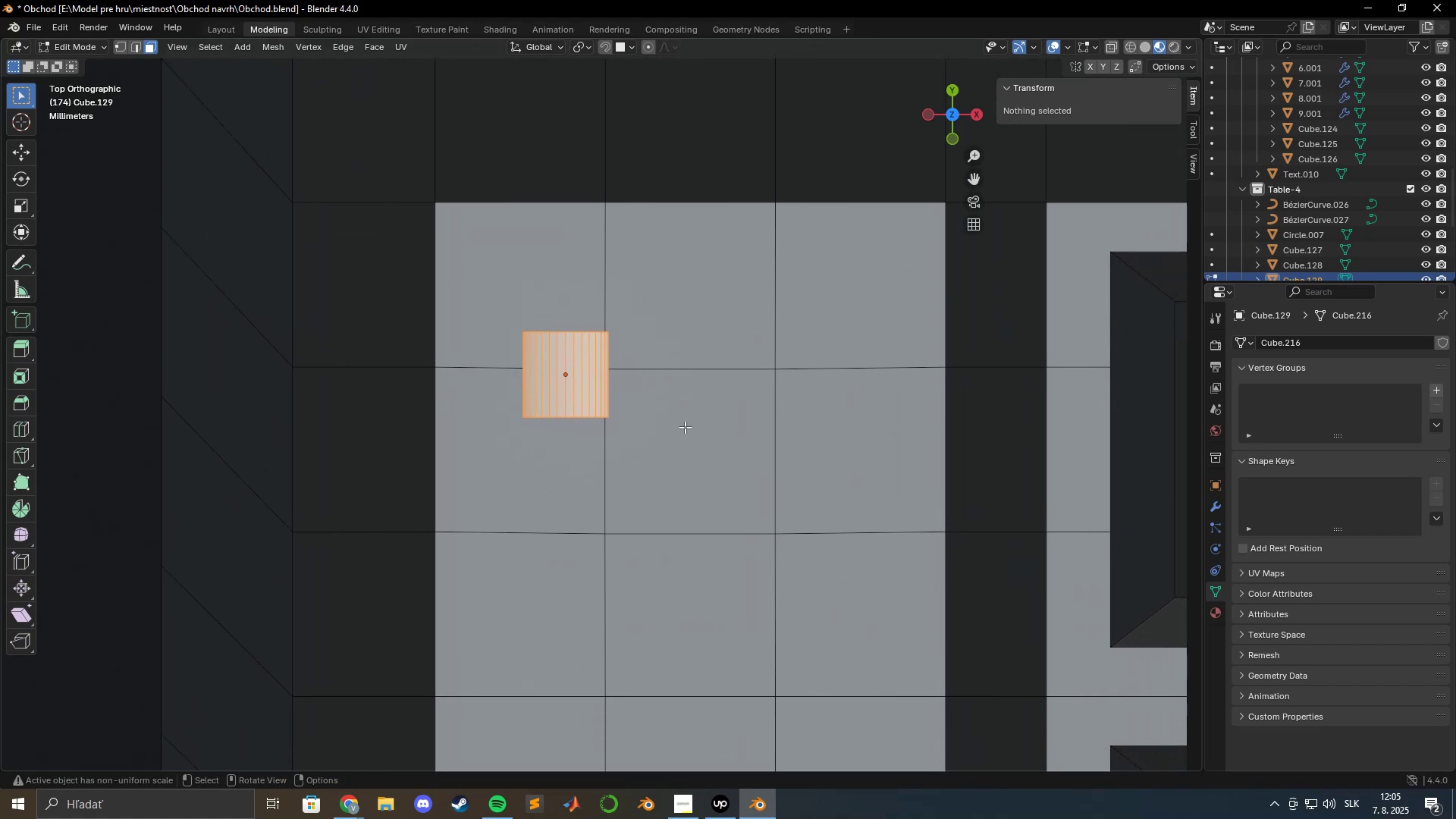 
type(gx)
 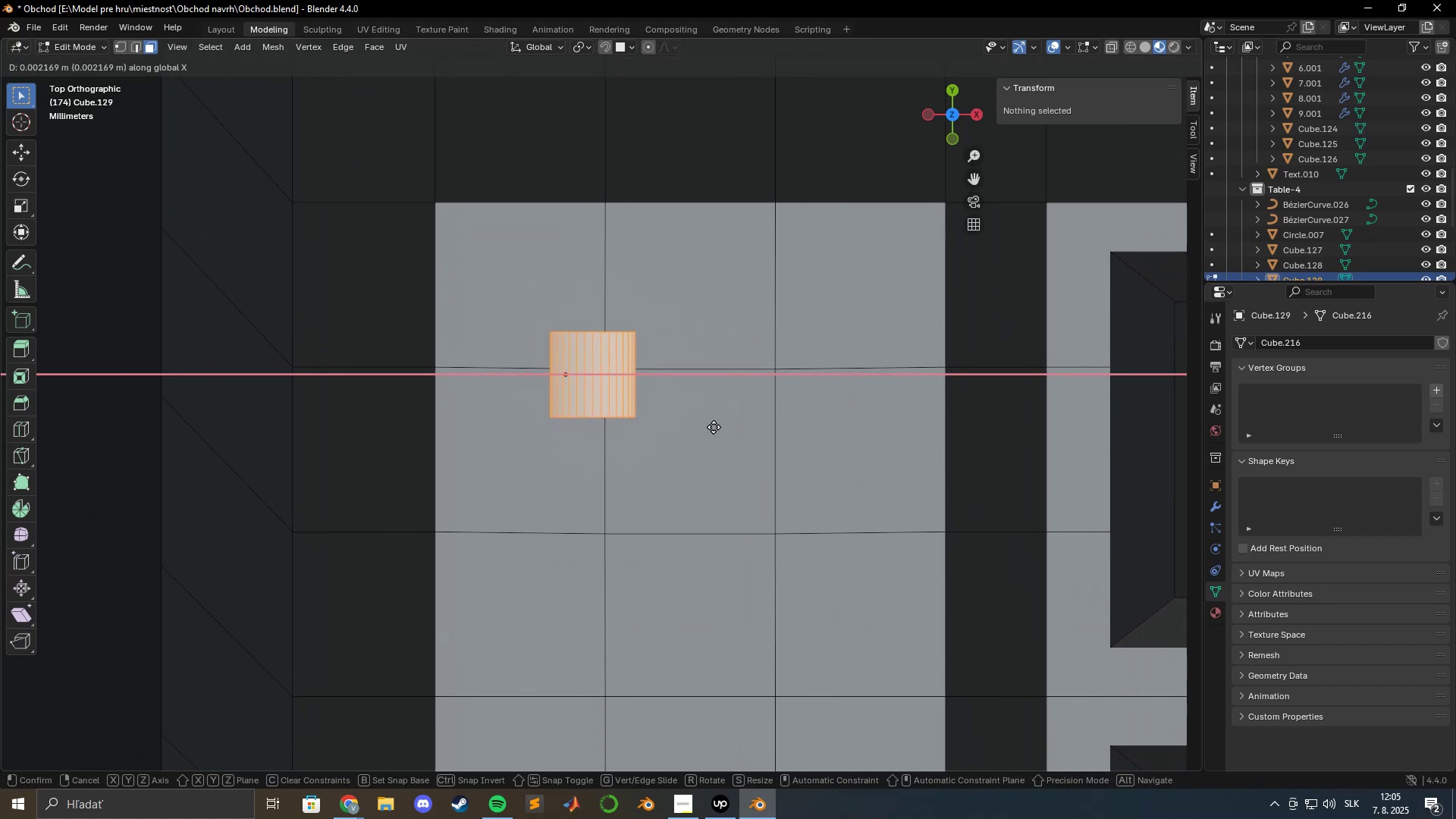 
hold_key(key=ShiftLeft, duration=1.19)
left_click([759, 422])
 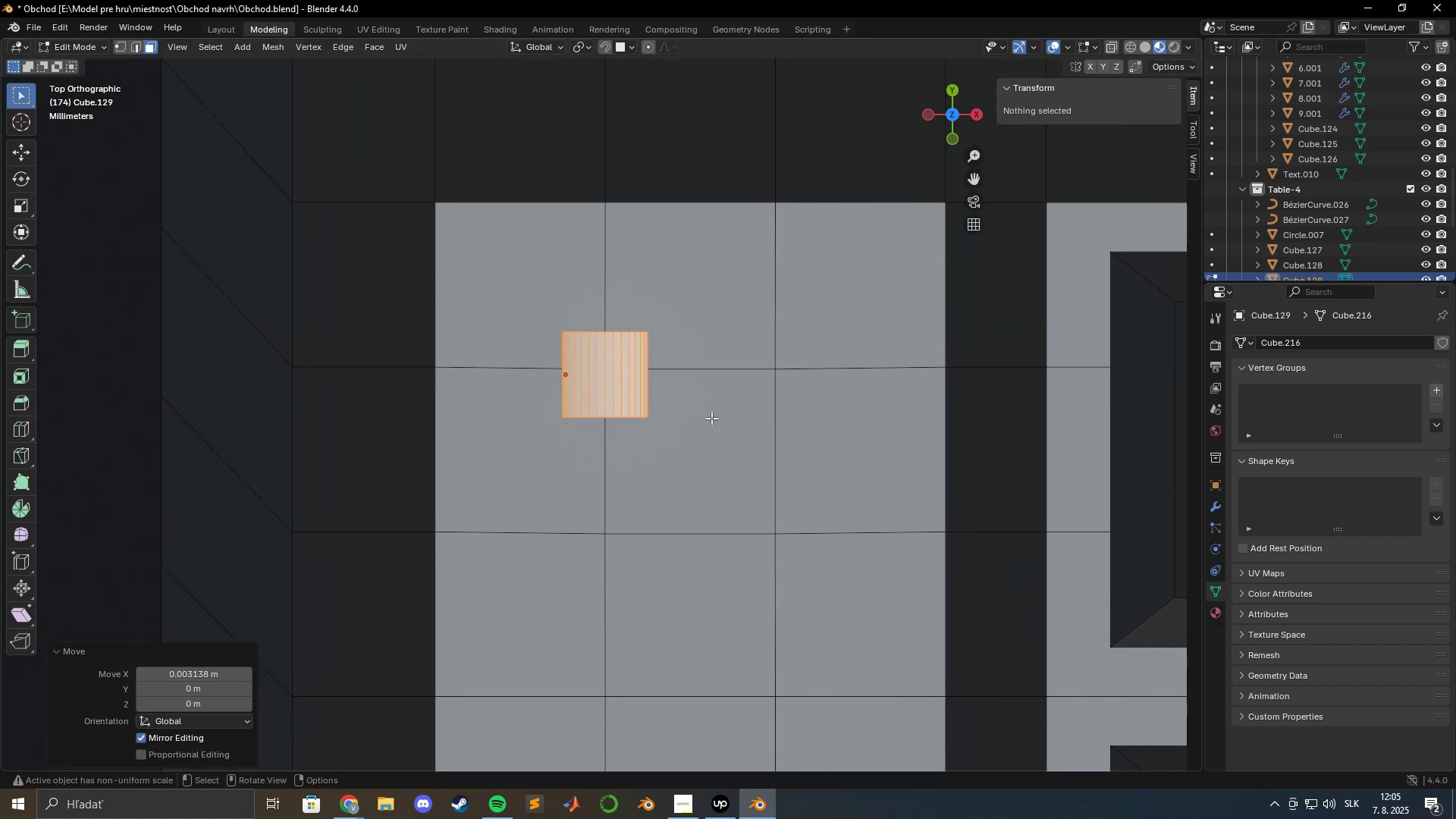 
scroll: coordinate [693, 334], scroll_direction: up, amount: 10.0
 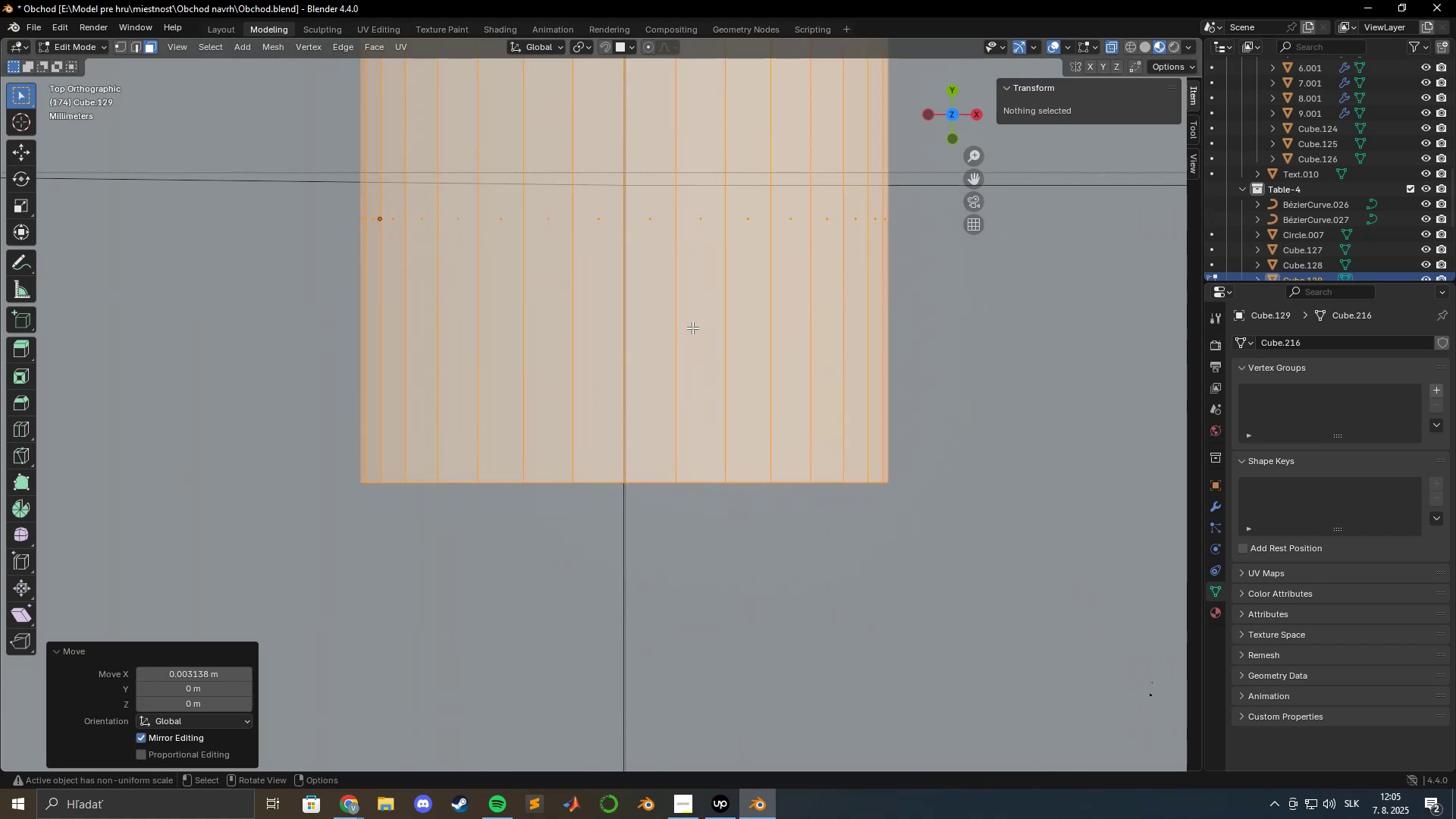 
hold_key(key=ShiftLeft, duration=0.78)
 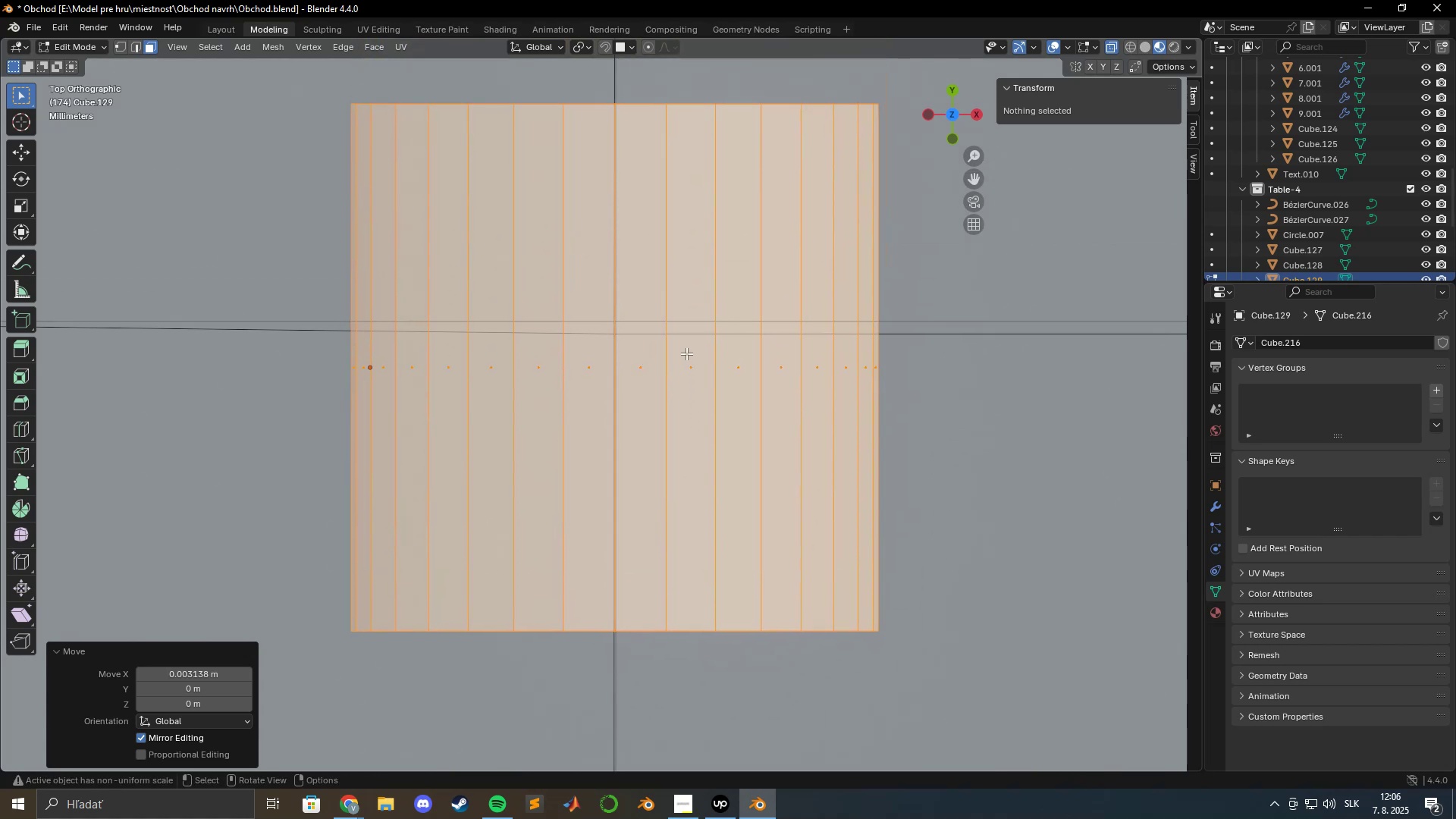 
type(gz)
key(Escape)
type(gxy)
key(Escape)
type(gy)
 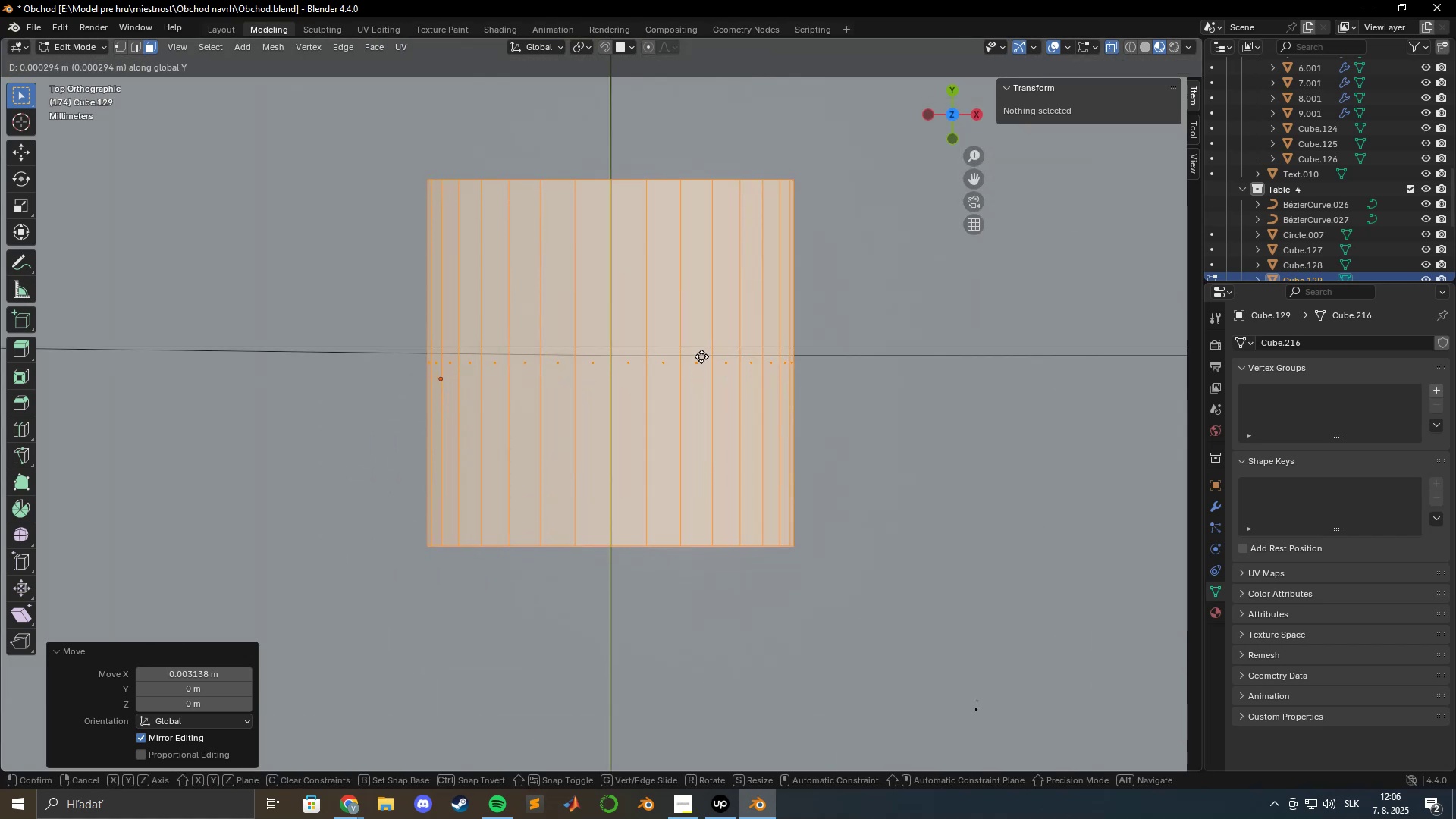 
scroll: coordinate [701, 373], scroll_direction: down, amount: 2.0
 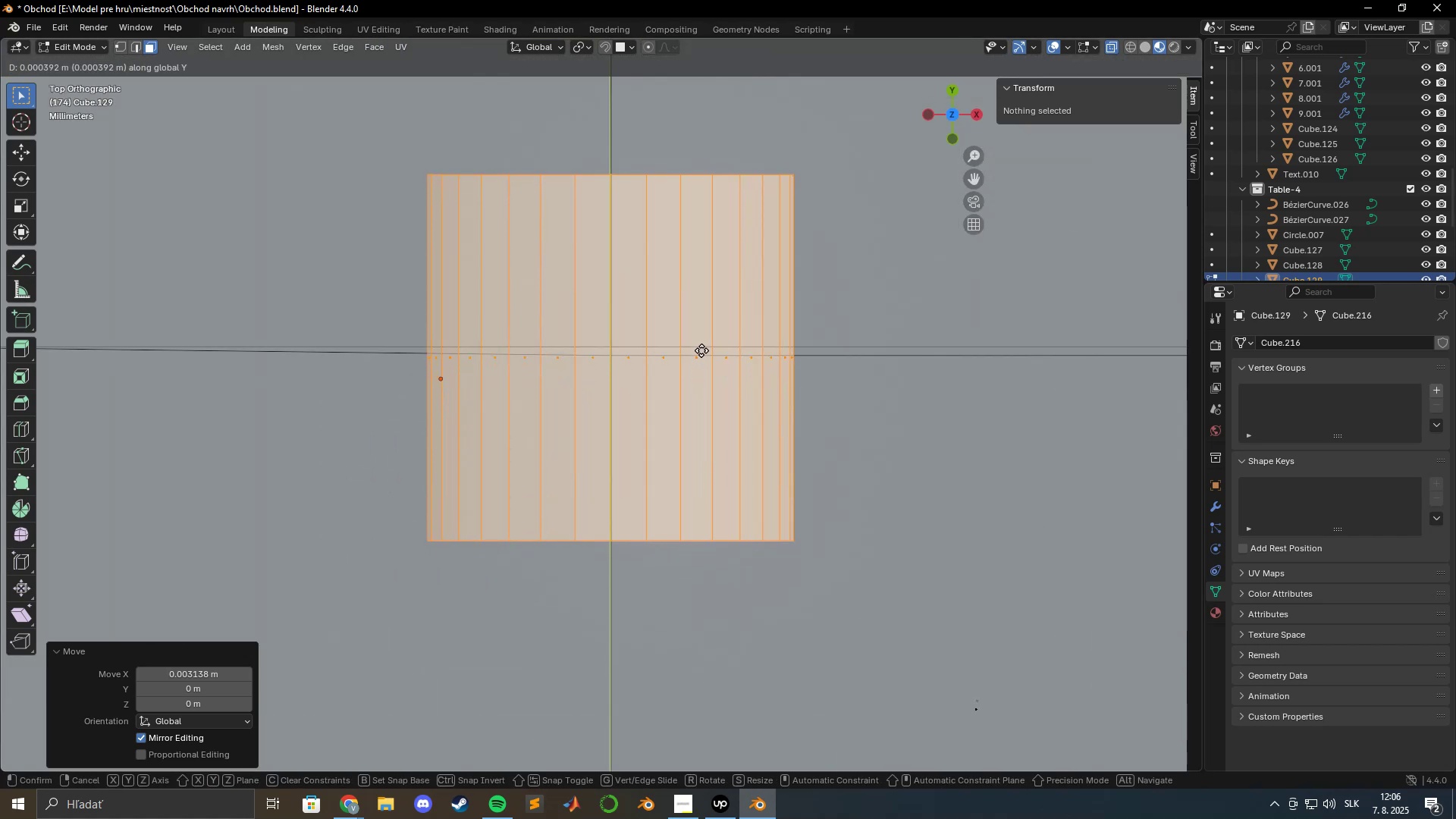 
hold_key(key=ShiftLeft, duration=1.42)
left_click([701, 361])
 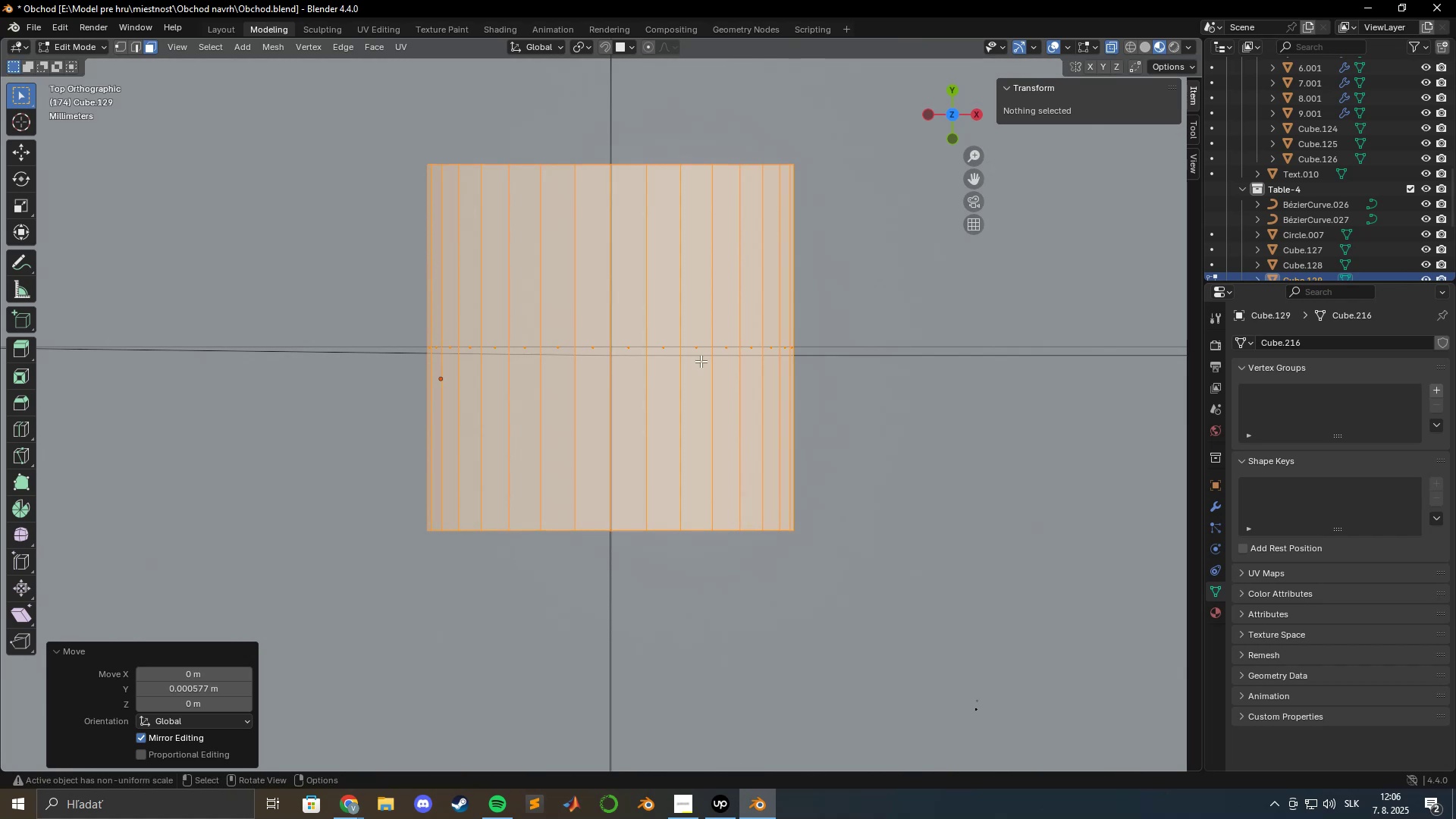 
scroll: coordinate [701, 362], scroll_direction: up, amount: 6.0
 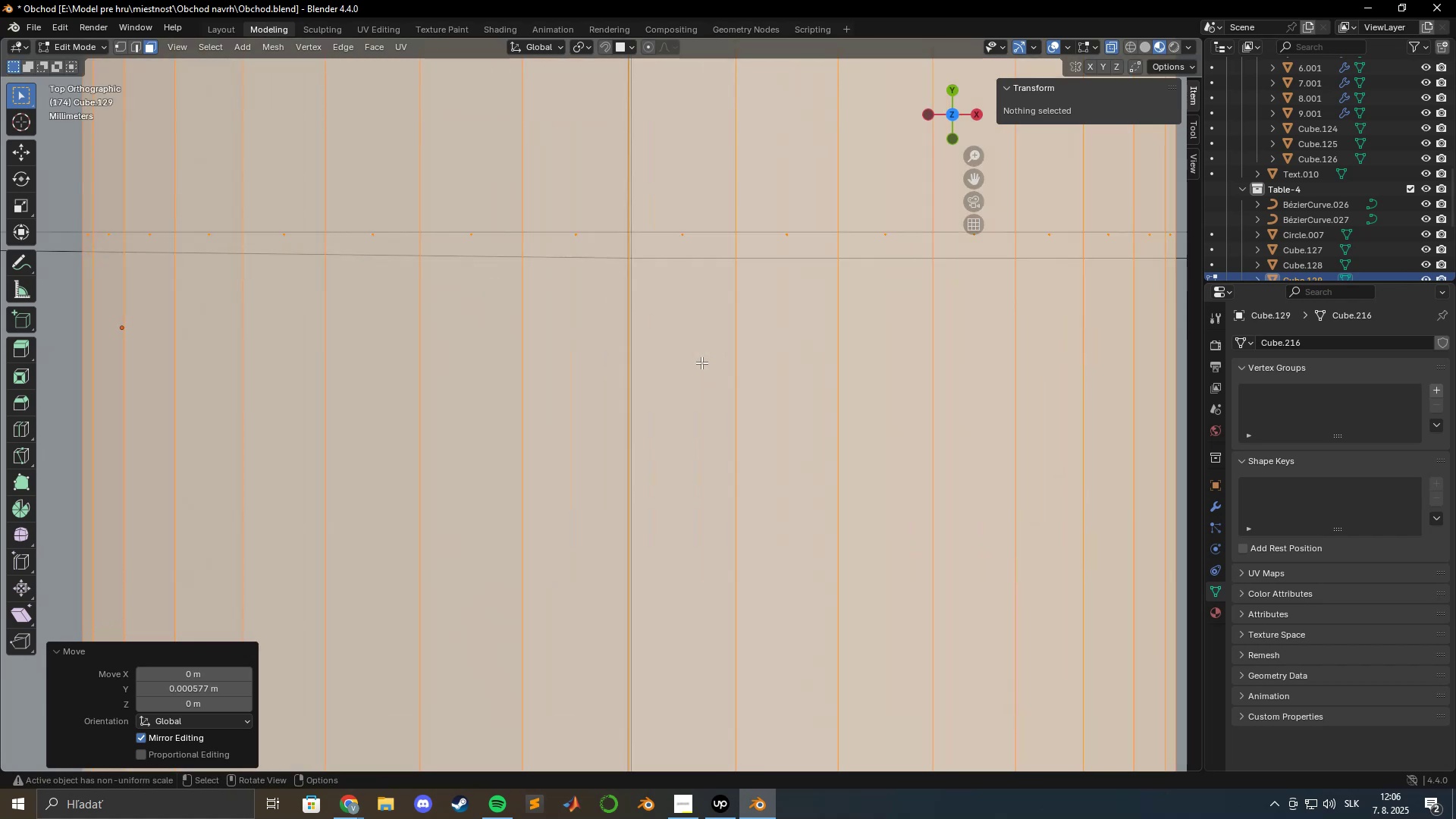 
hold_key(key=ShiftLeft, duration=0.67)
 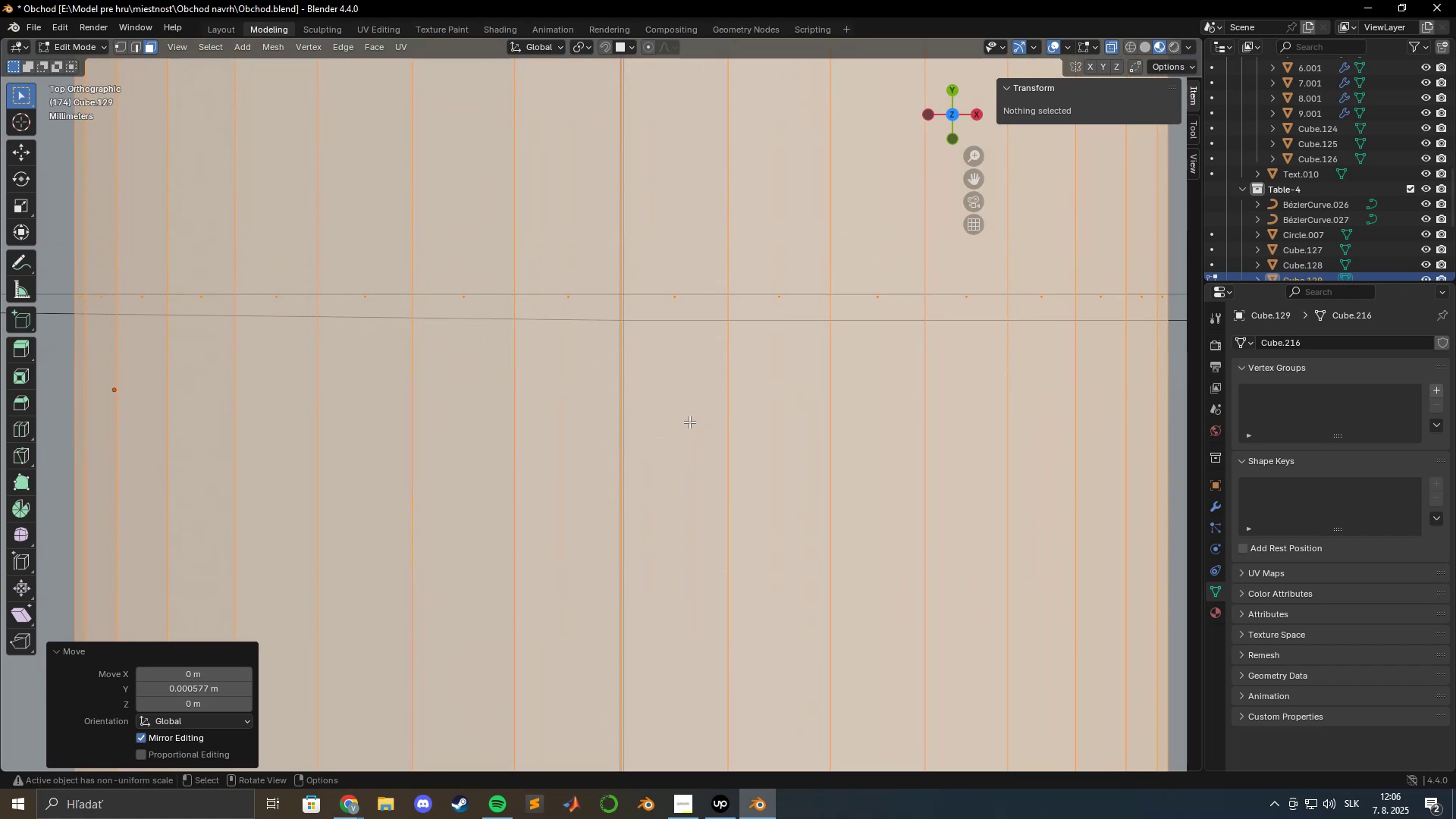 
type(gyx)
 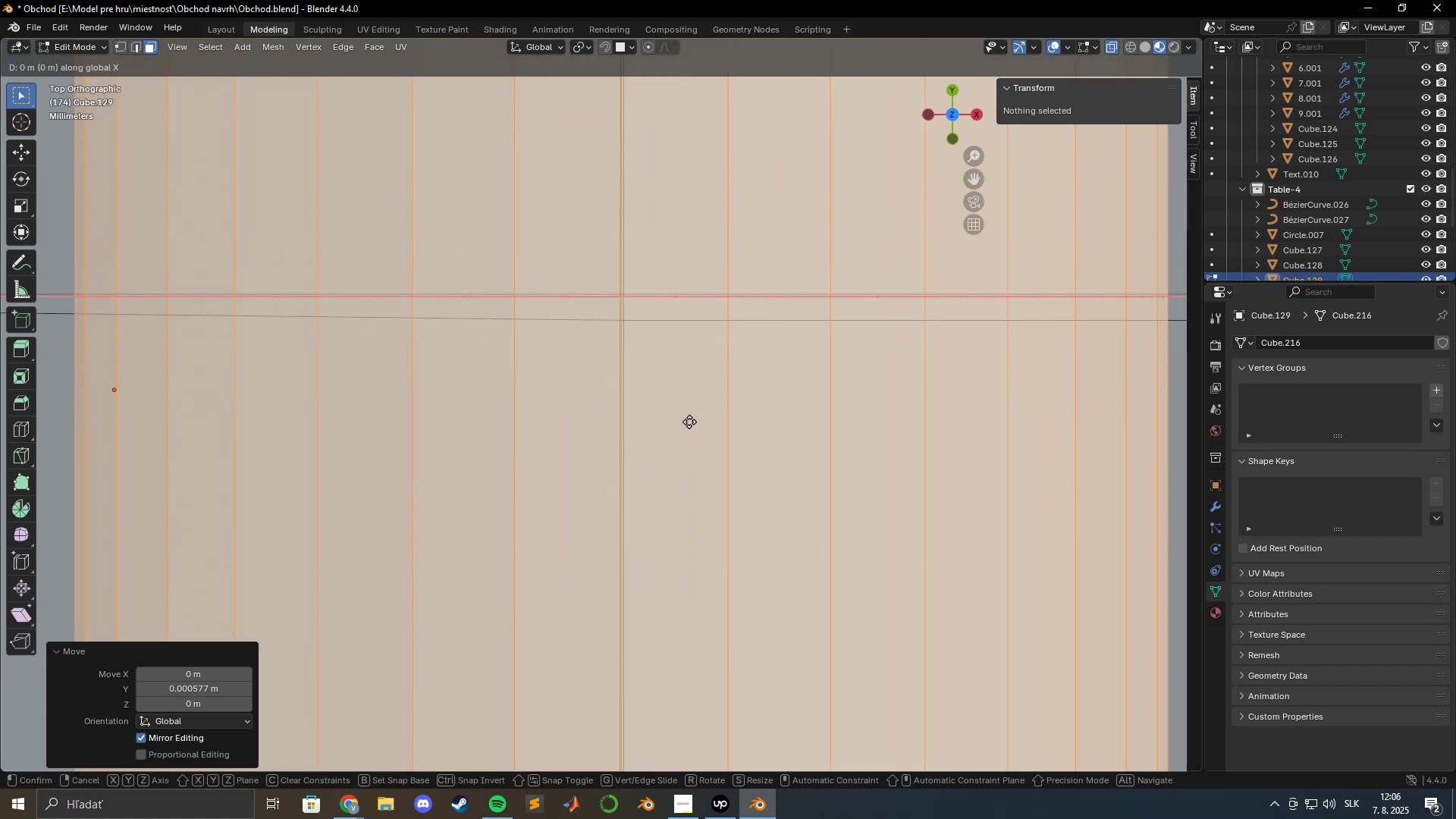 
hold_key(key=ShiftLeft, duration=1.5)
 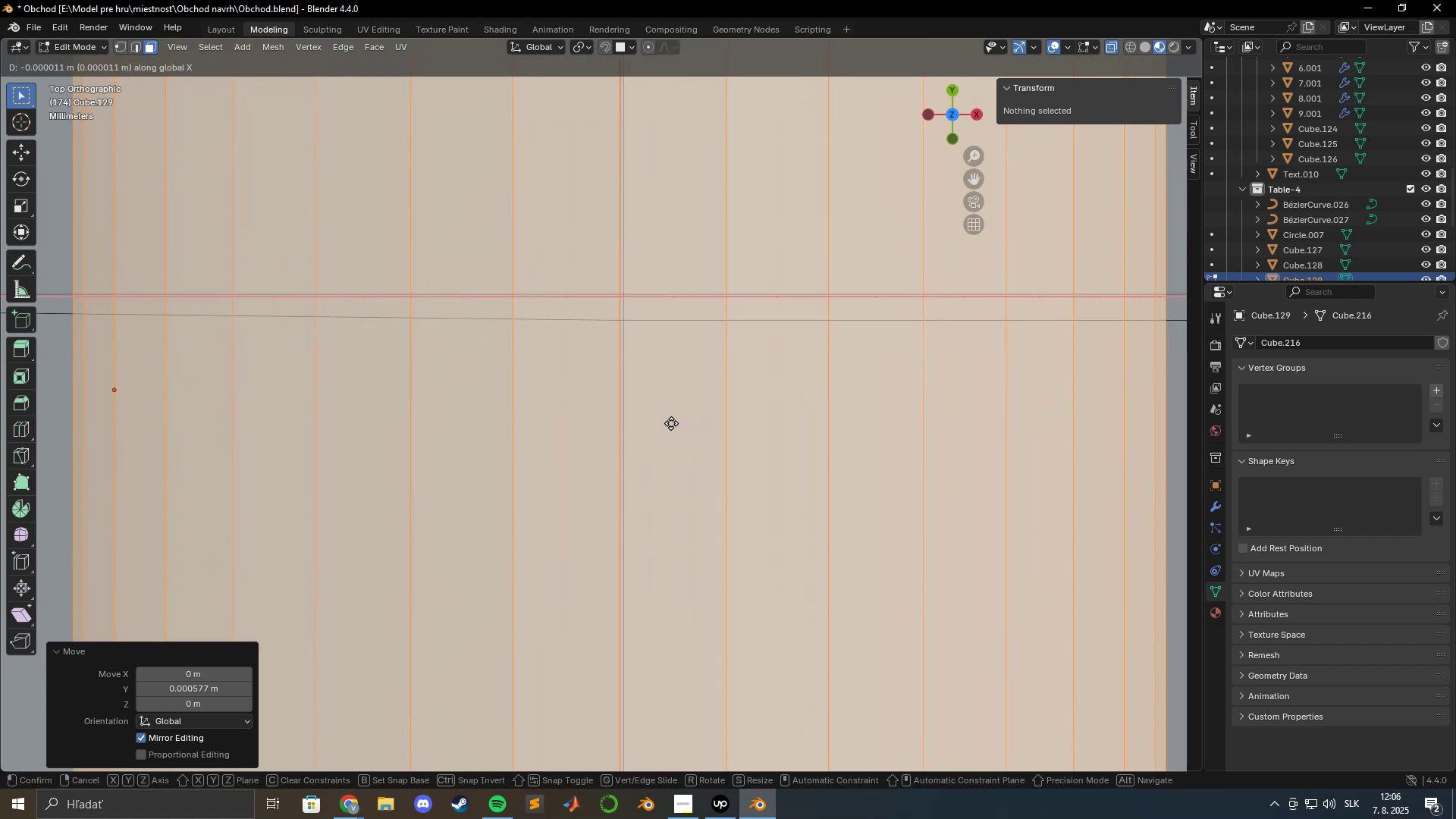 
hold_key(key=ShiftLeft, duration=1.52)
 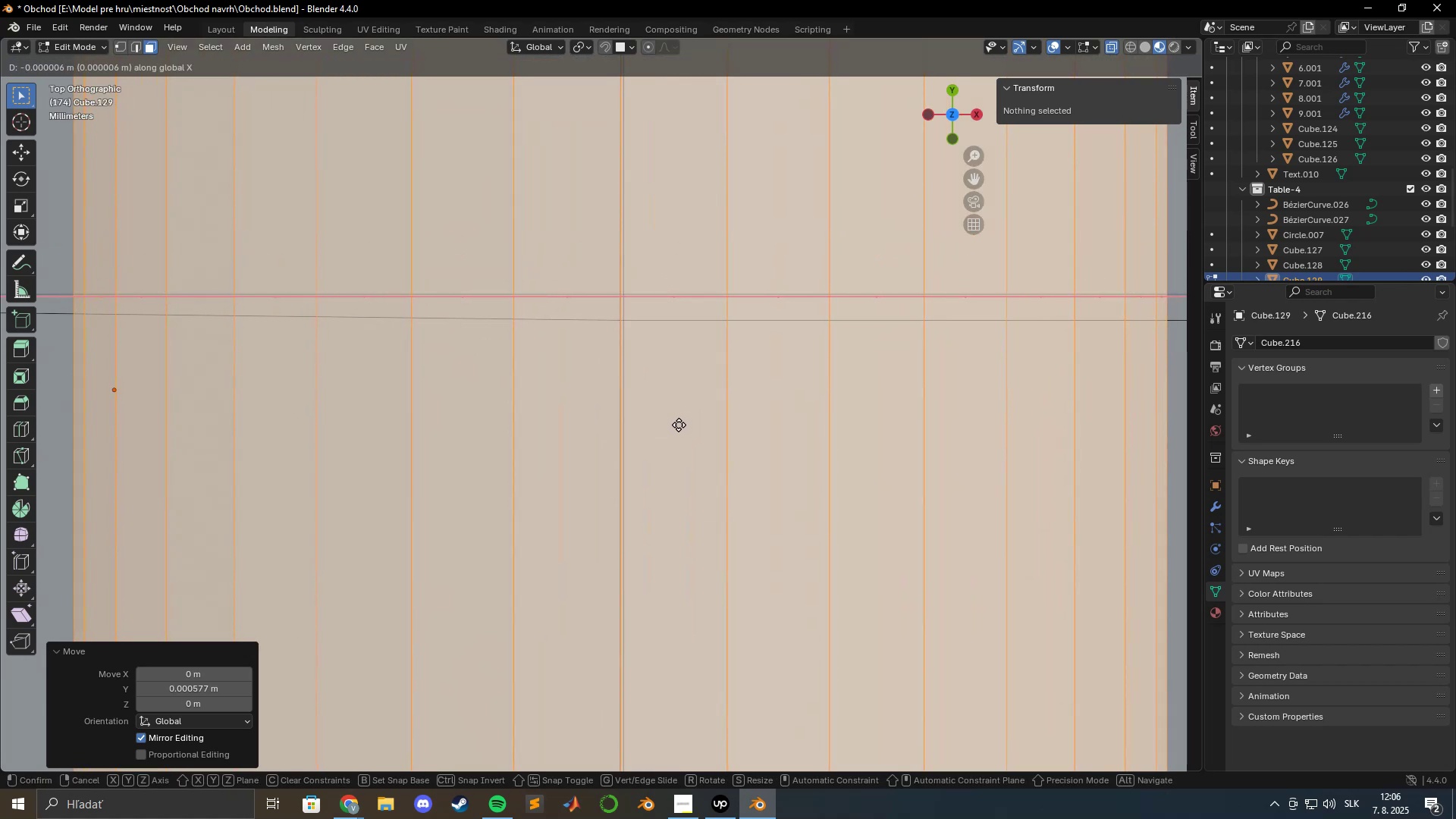 
hold_key(key=ShiftLeft, duration=1.52)
 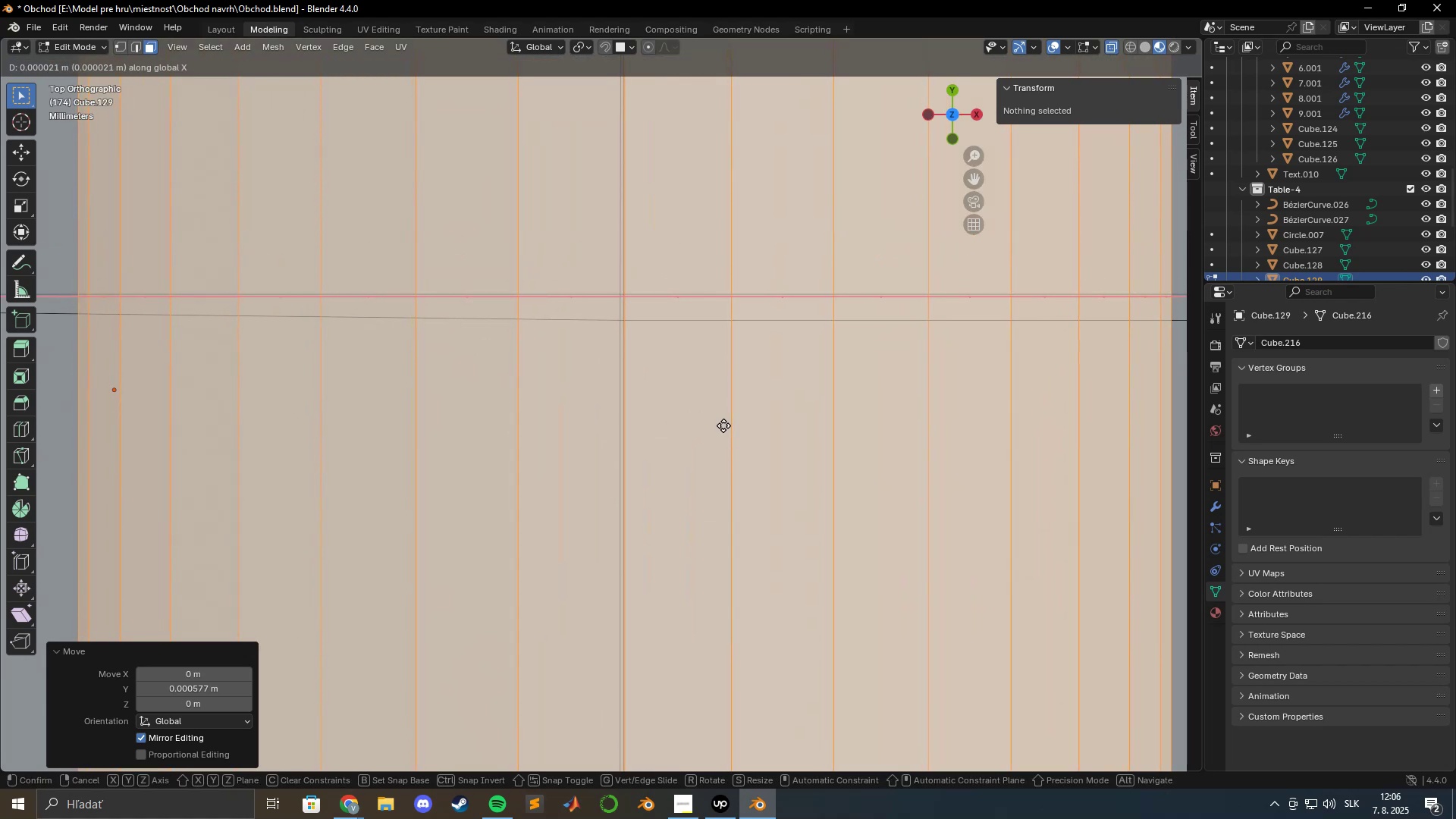 
hold_key(key=ShiftLeft, duration=0.92)
left_click([722, 425])
 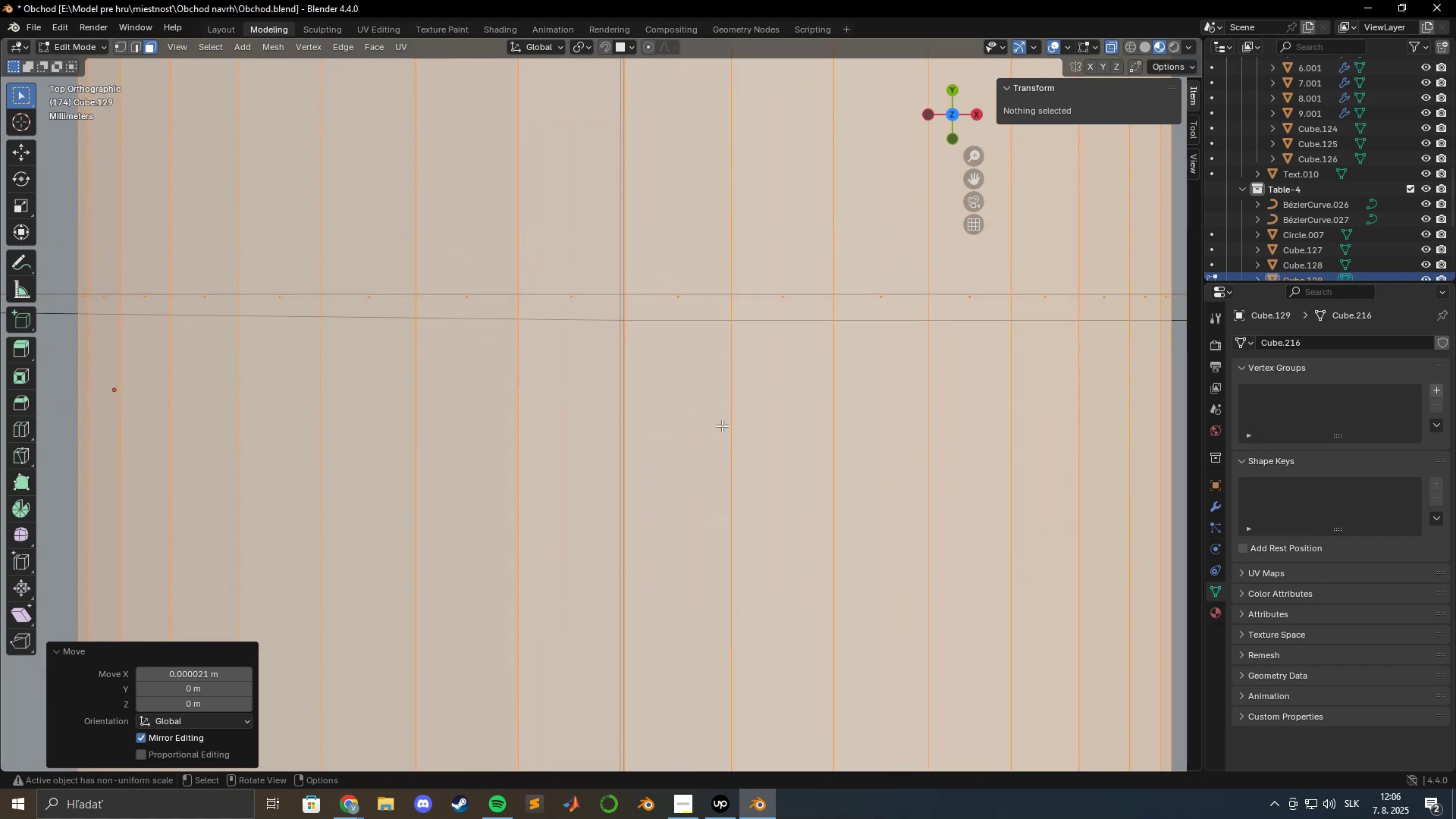 
type(gxy)
 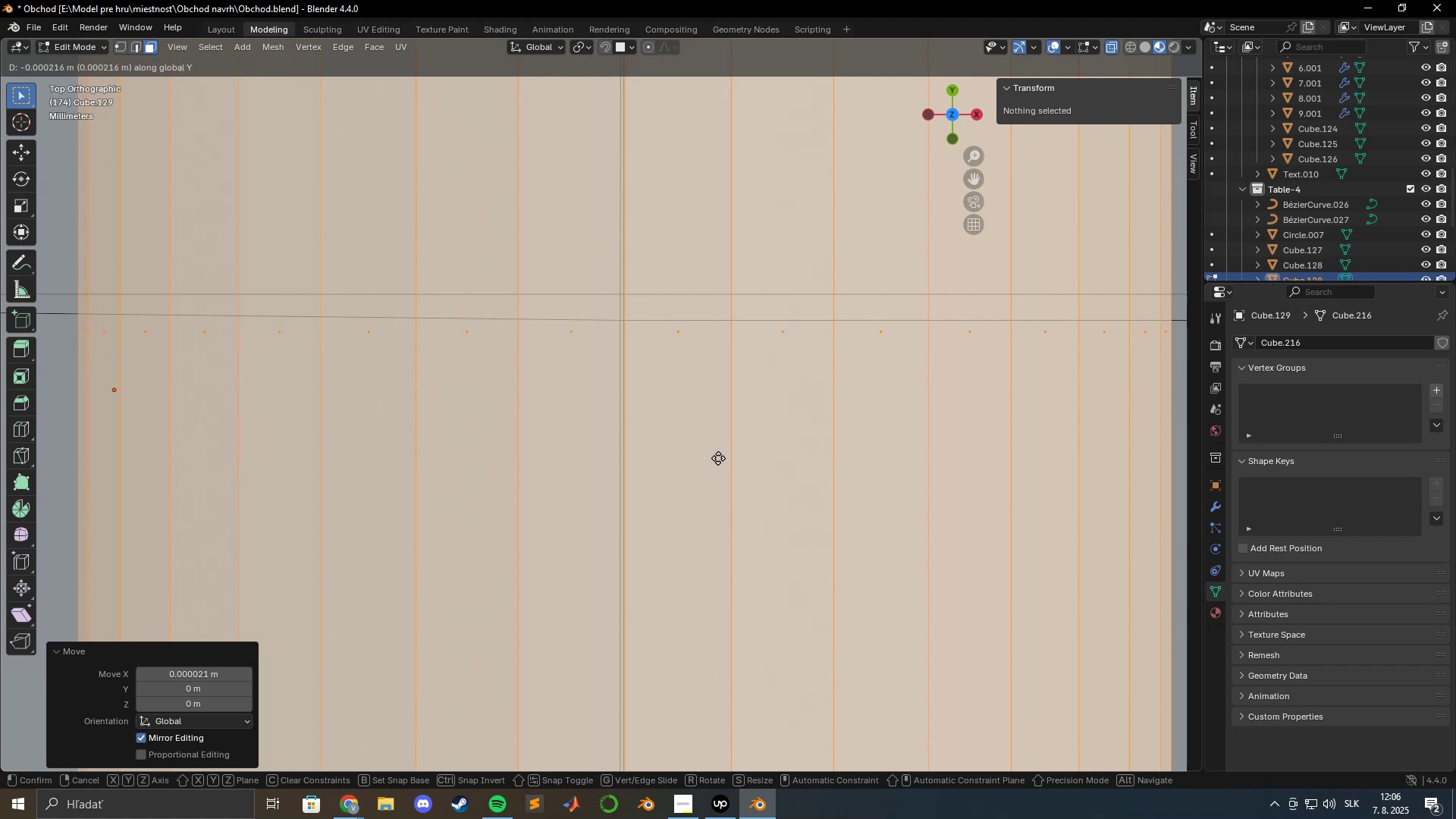 
hold_key(key=ShiftLeft, duration=1.5)
 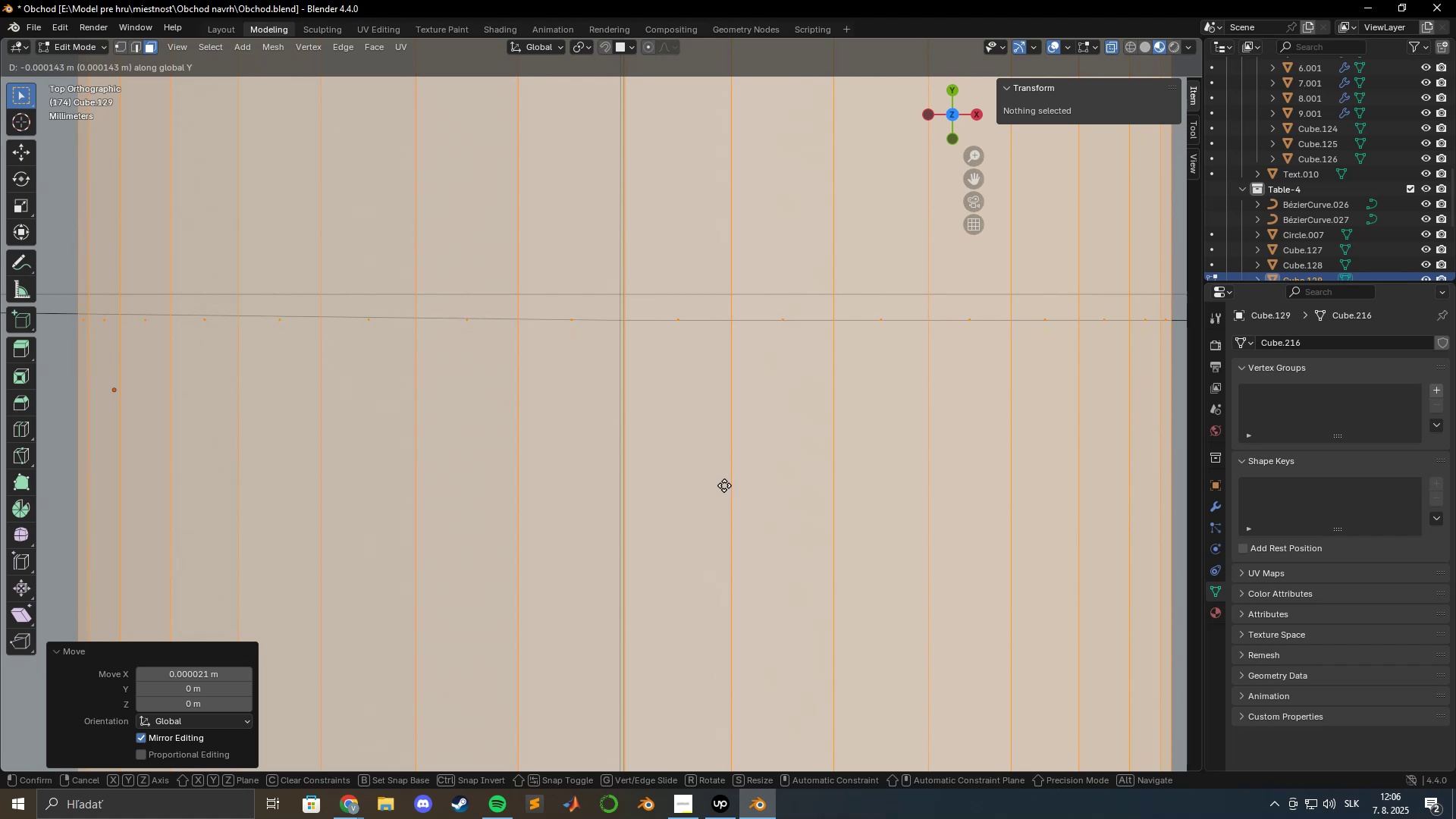 
hold_key(key=ShiftLeft, duration=0.86)
left_click([724, 485])
 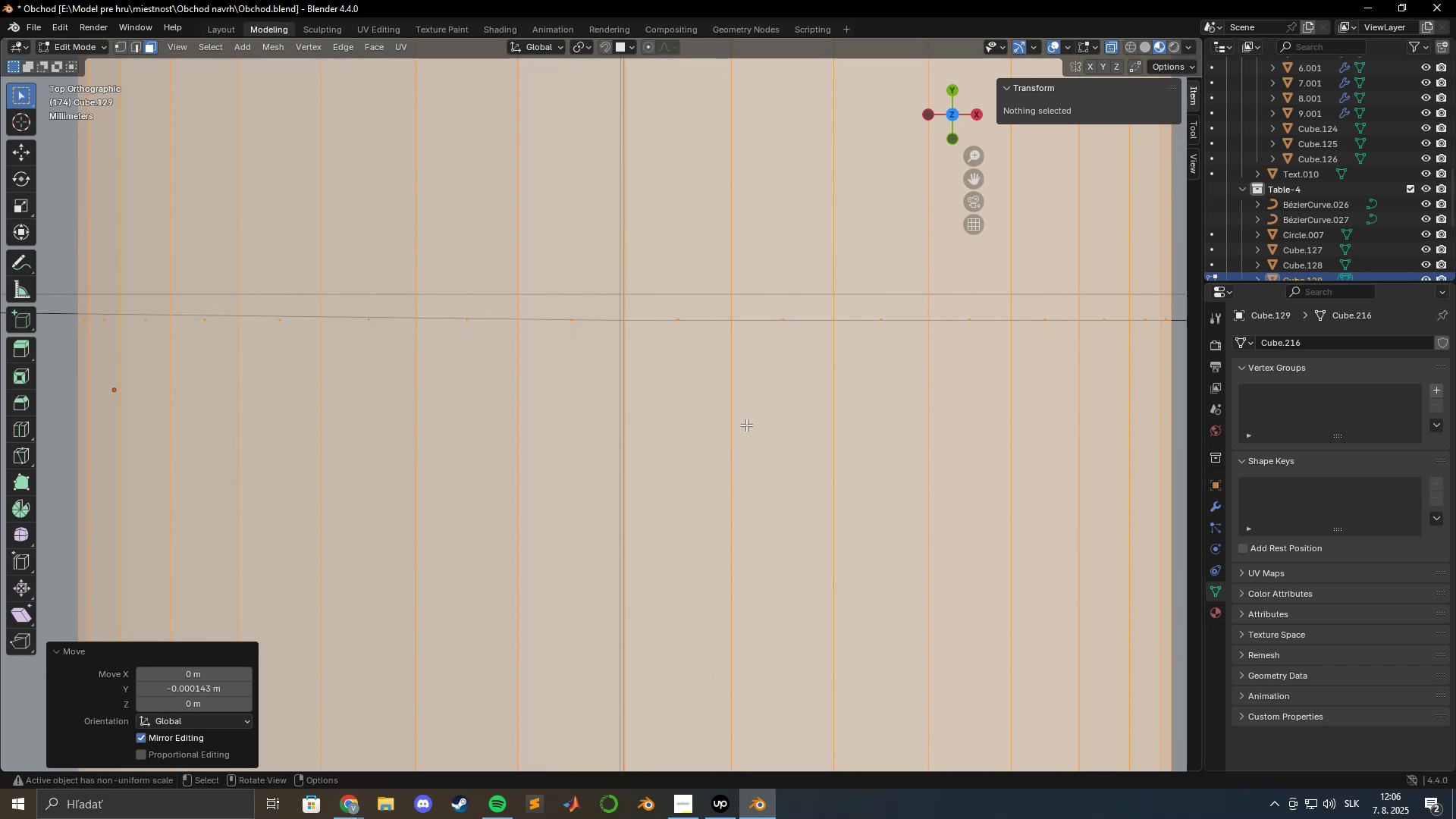 
scroll: coordinate [752, 404], scroll_direction: up, amount: 6.0
 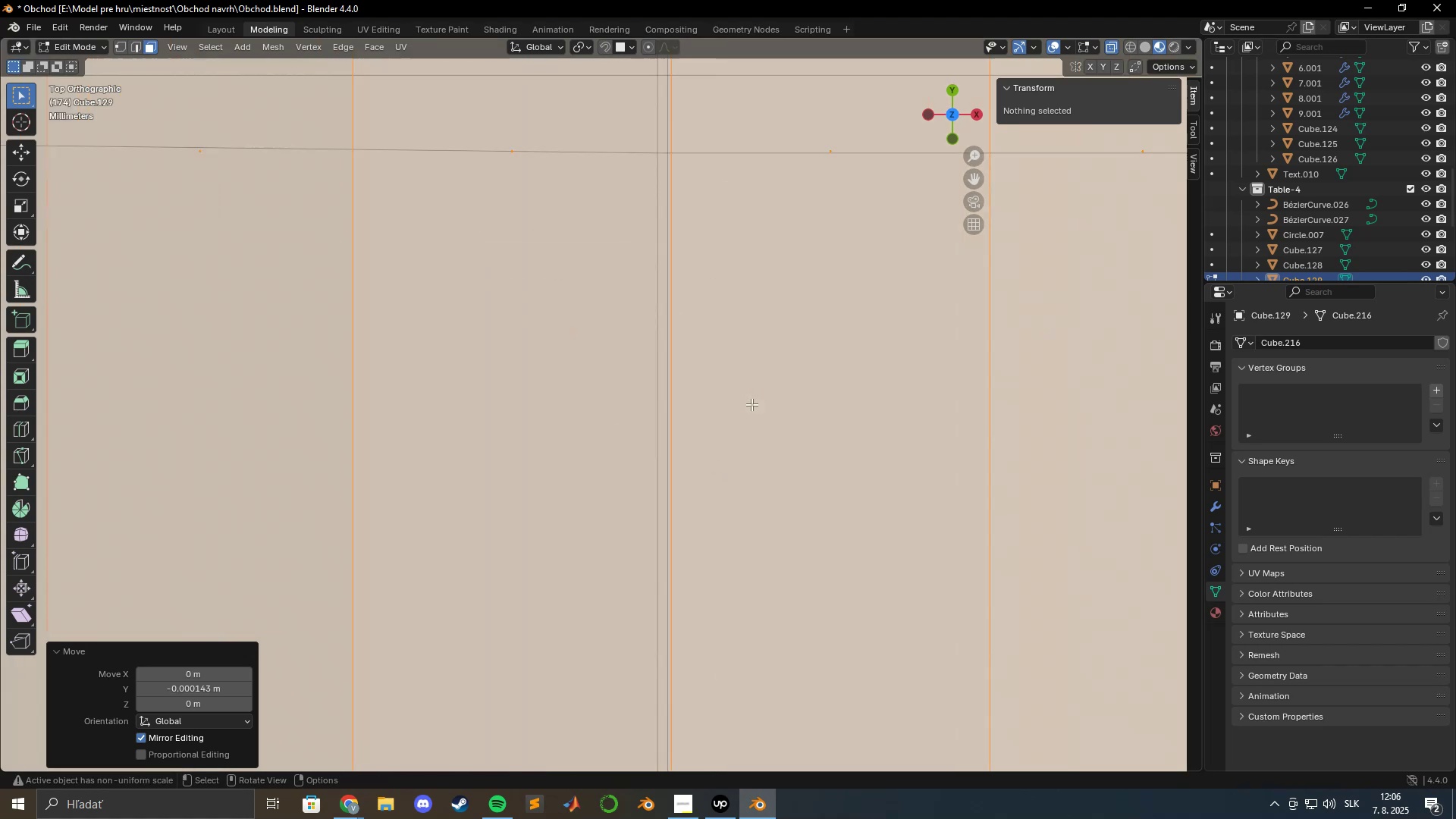 
hold_key(key=ShiftLeft, duration=0.57)
 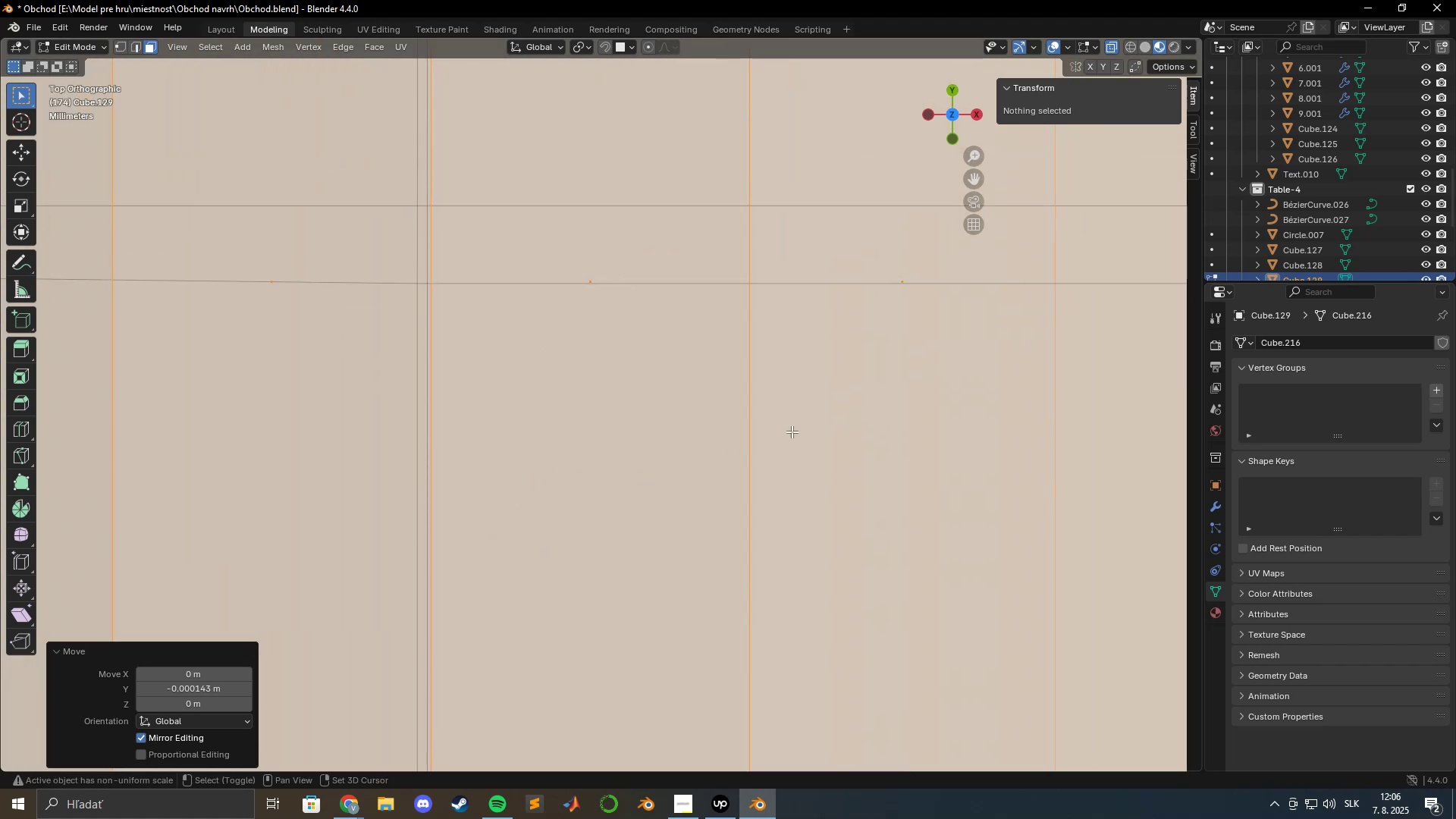 
scroll: coordinate [810, 423], scroll_direction: up, amount: 4.0
 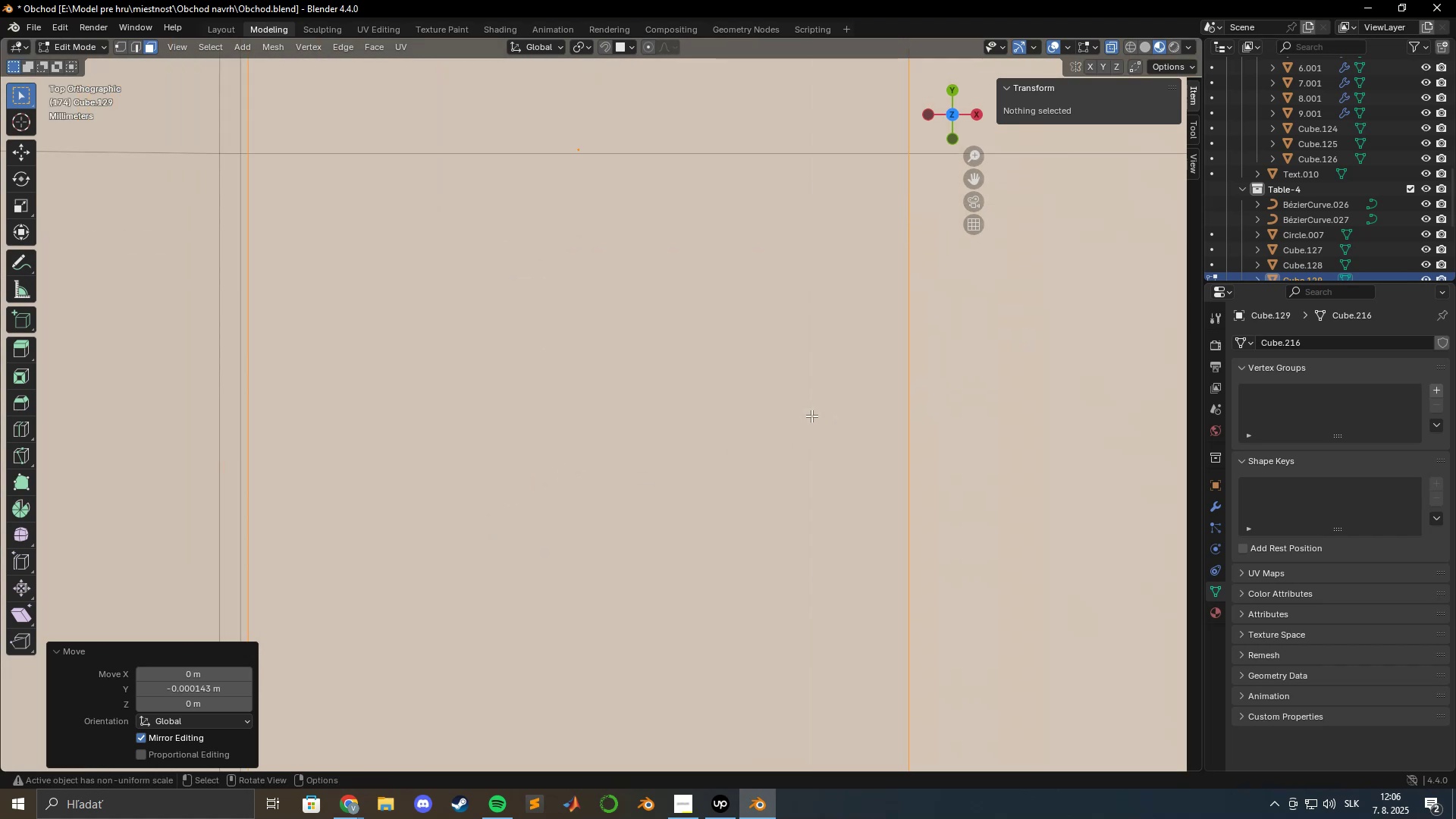 
hold_key(key=ShiftLeft, duration=0.54)
 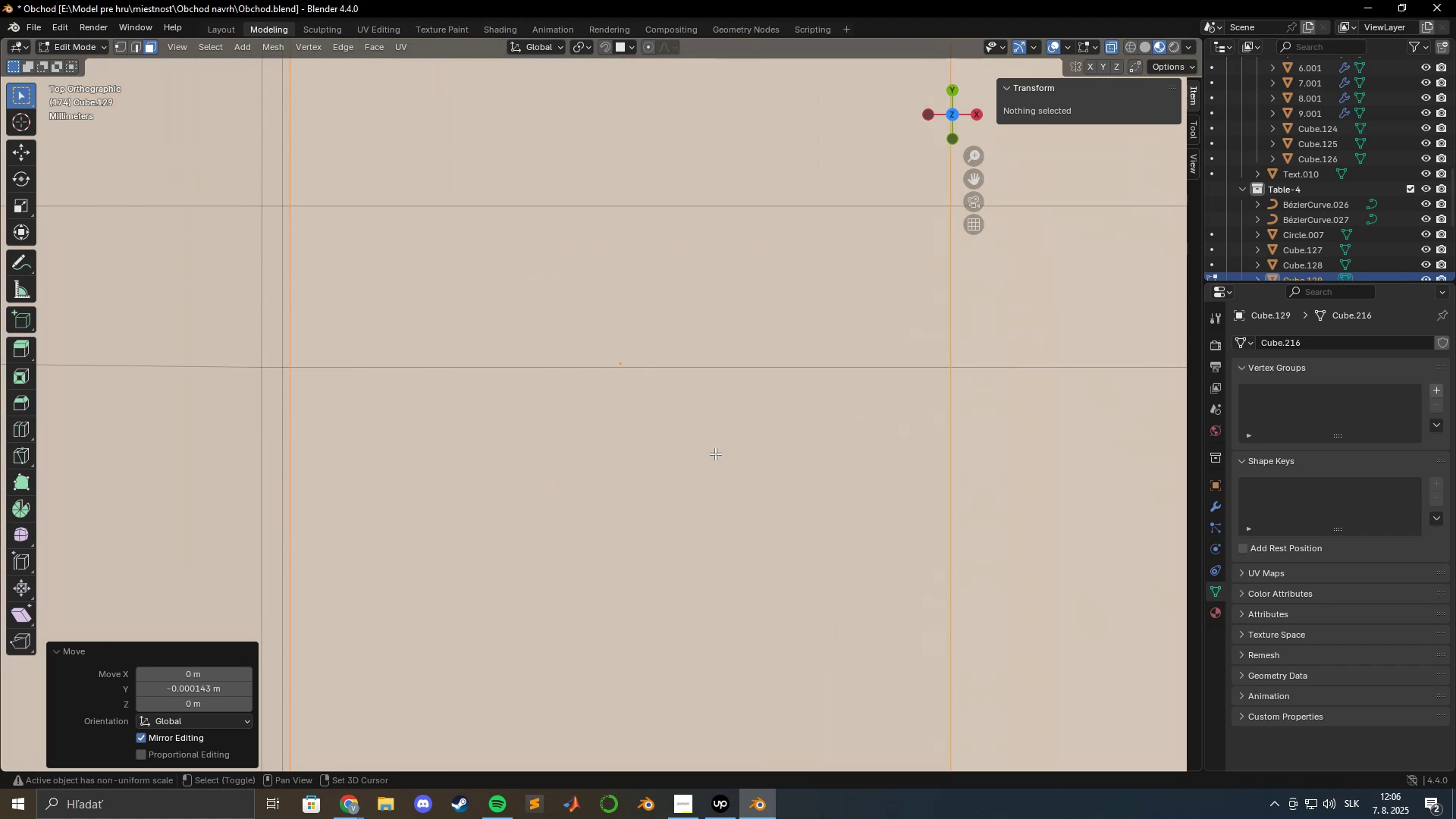 
scroll: coordinate [659, 389], scroll_direction: up, amount: 10.0
 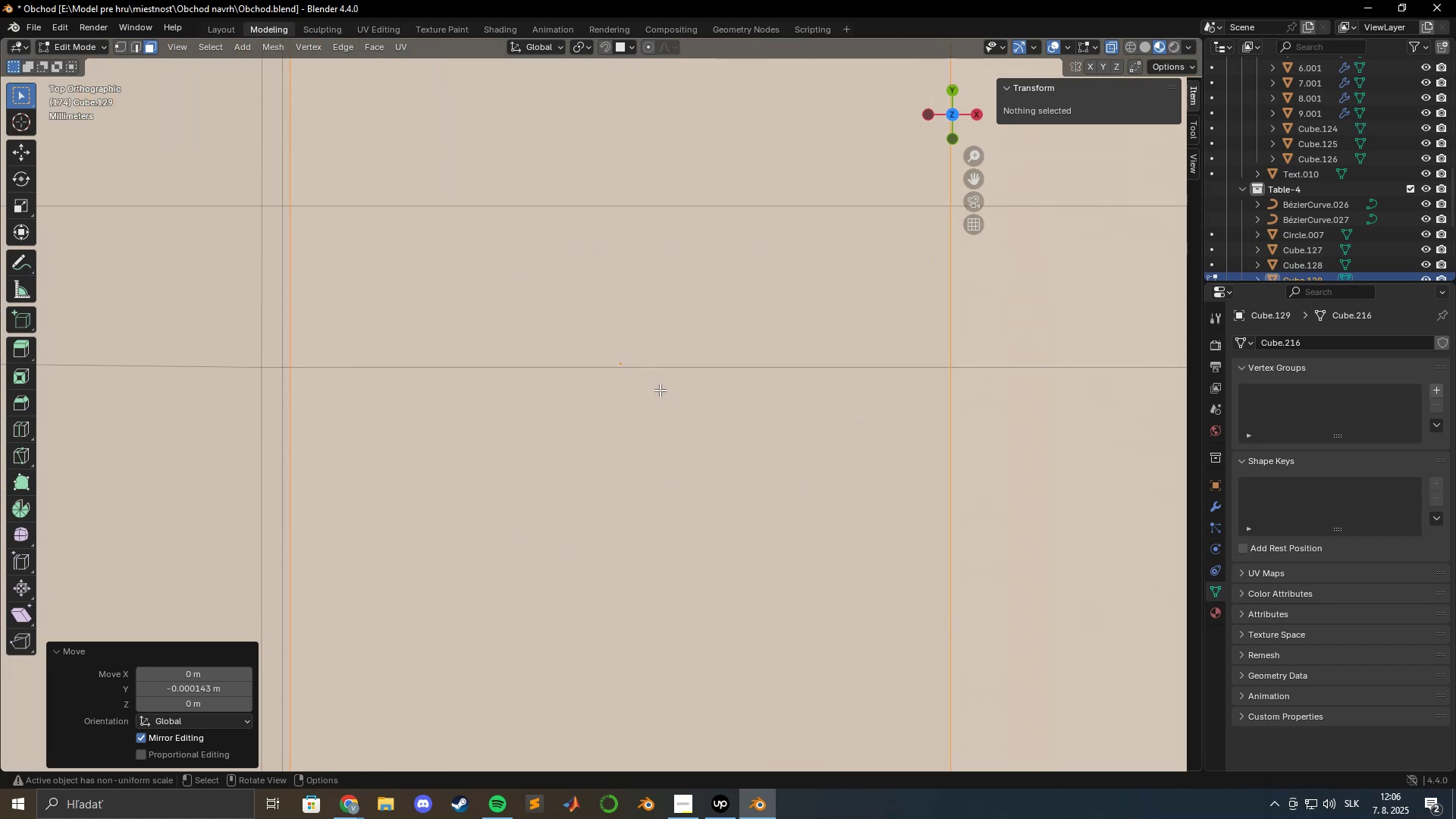 
type(gy)
 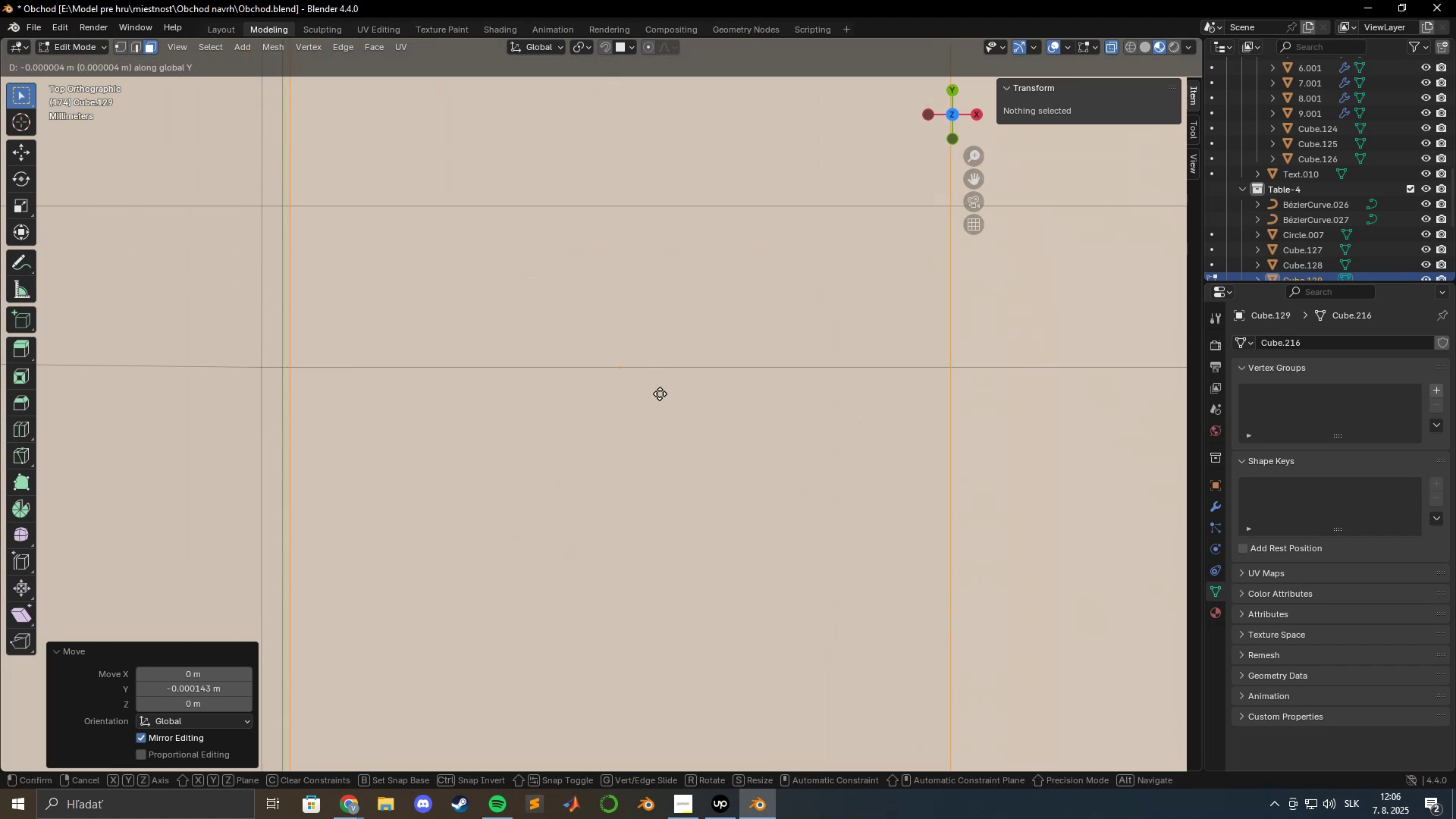 
hold_key(key=ShiftLeft, duration=1.07)
left_click([663, 385])
 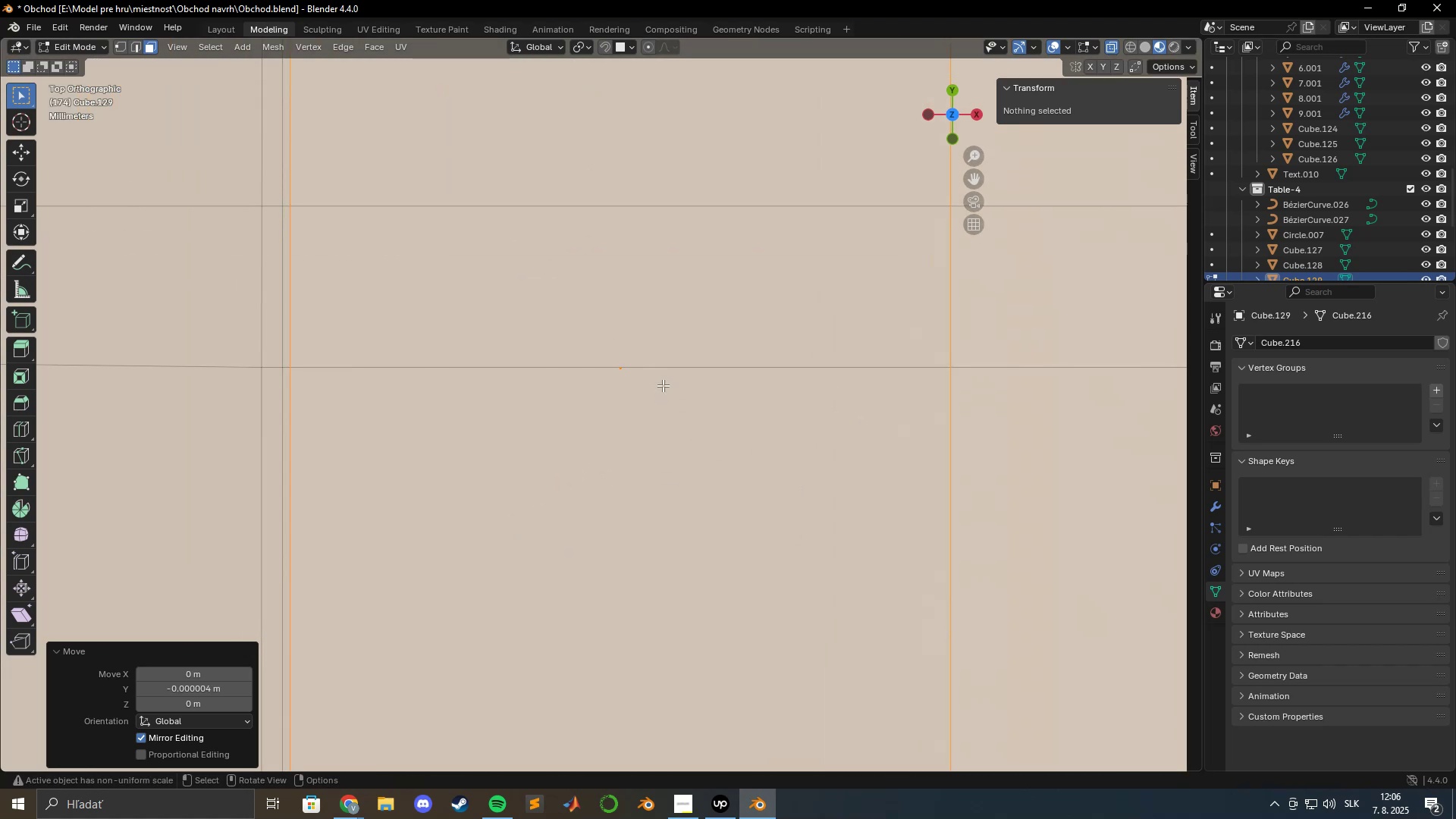 
scroll: coordinate [685, 400], scroll_direction: down, amount: 27.0
 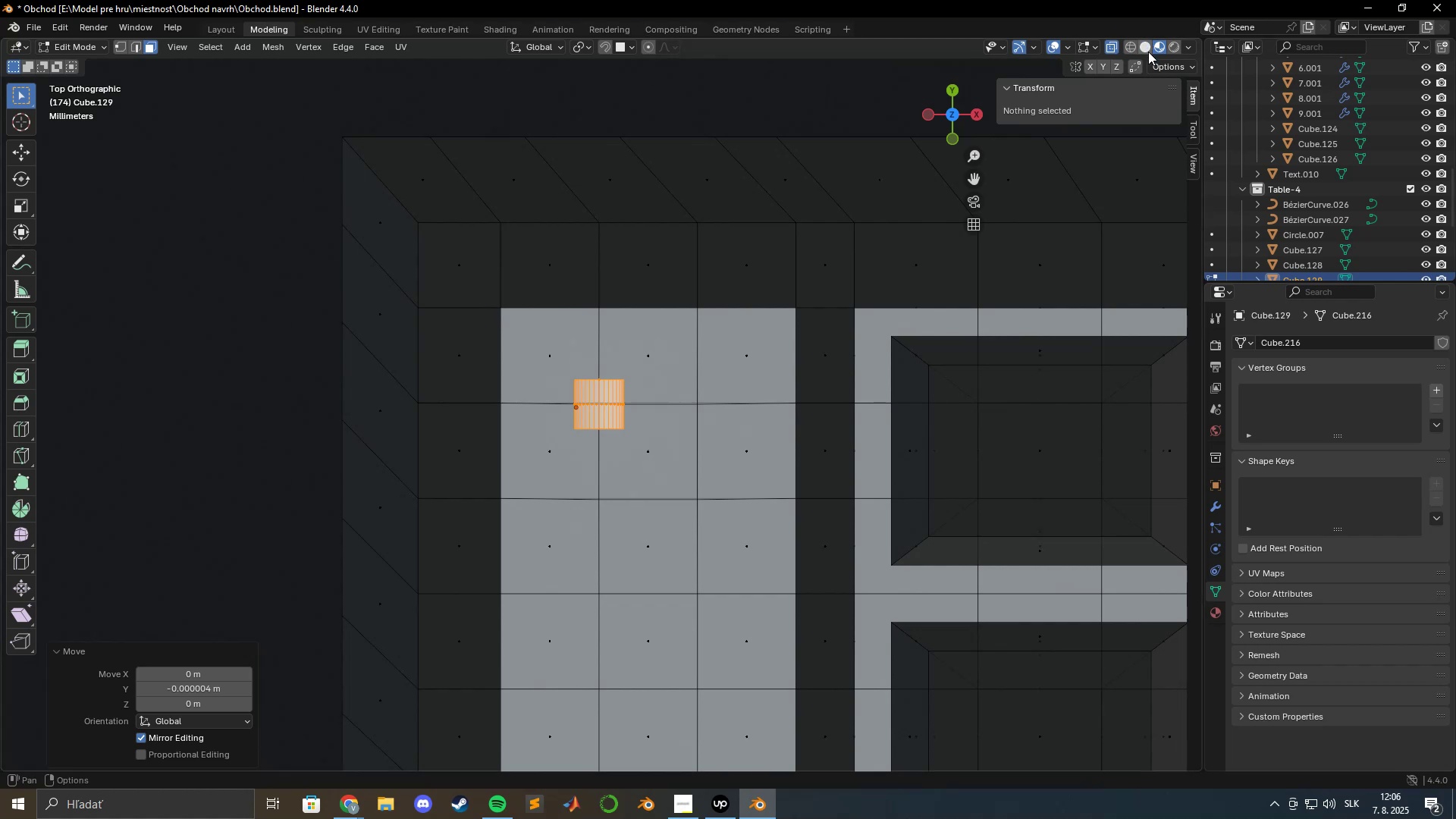 
scroll: coordinate [637, 433], scroll_direction: up, amount: 9.0
 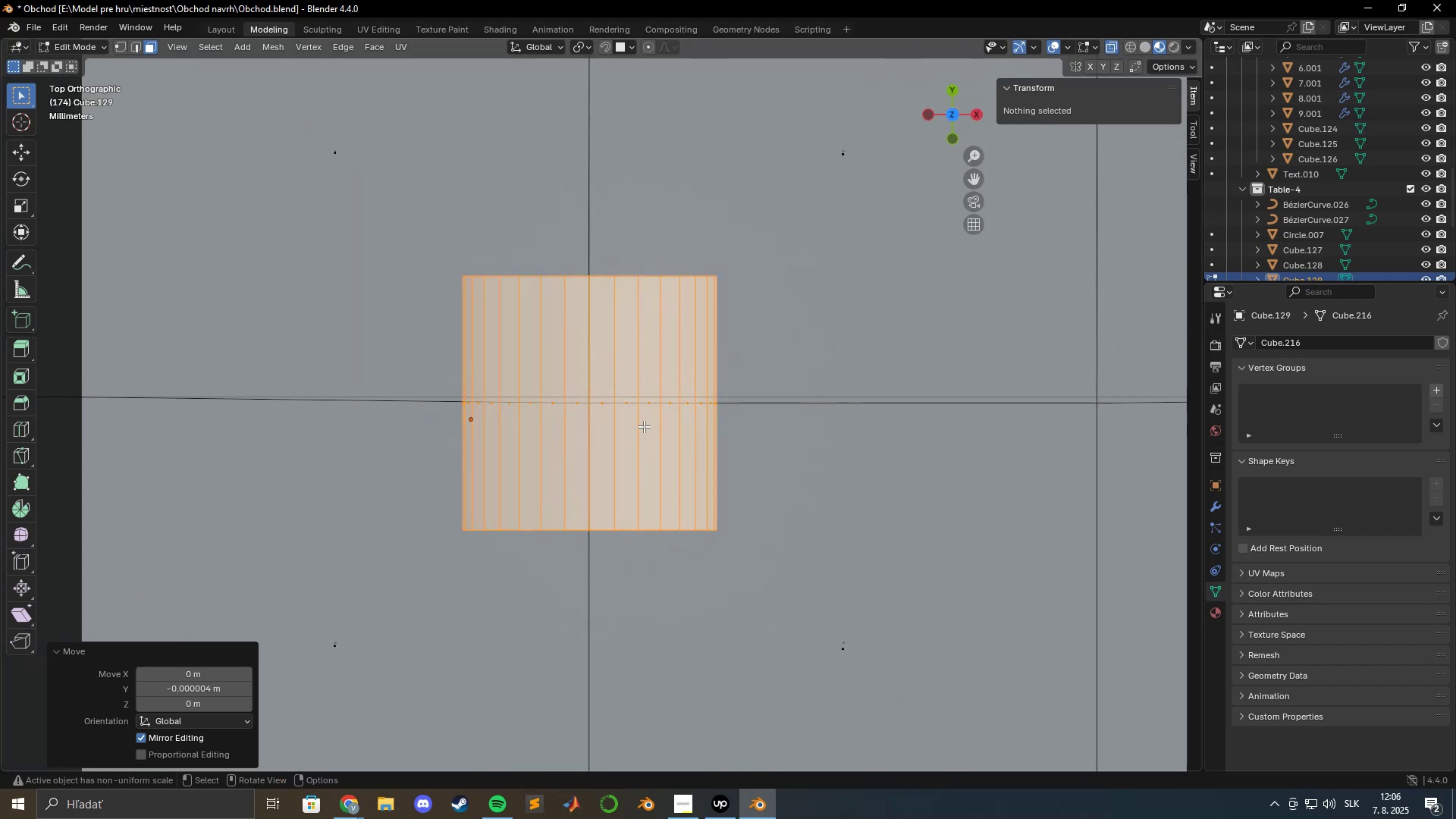 
key(Tab)
 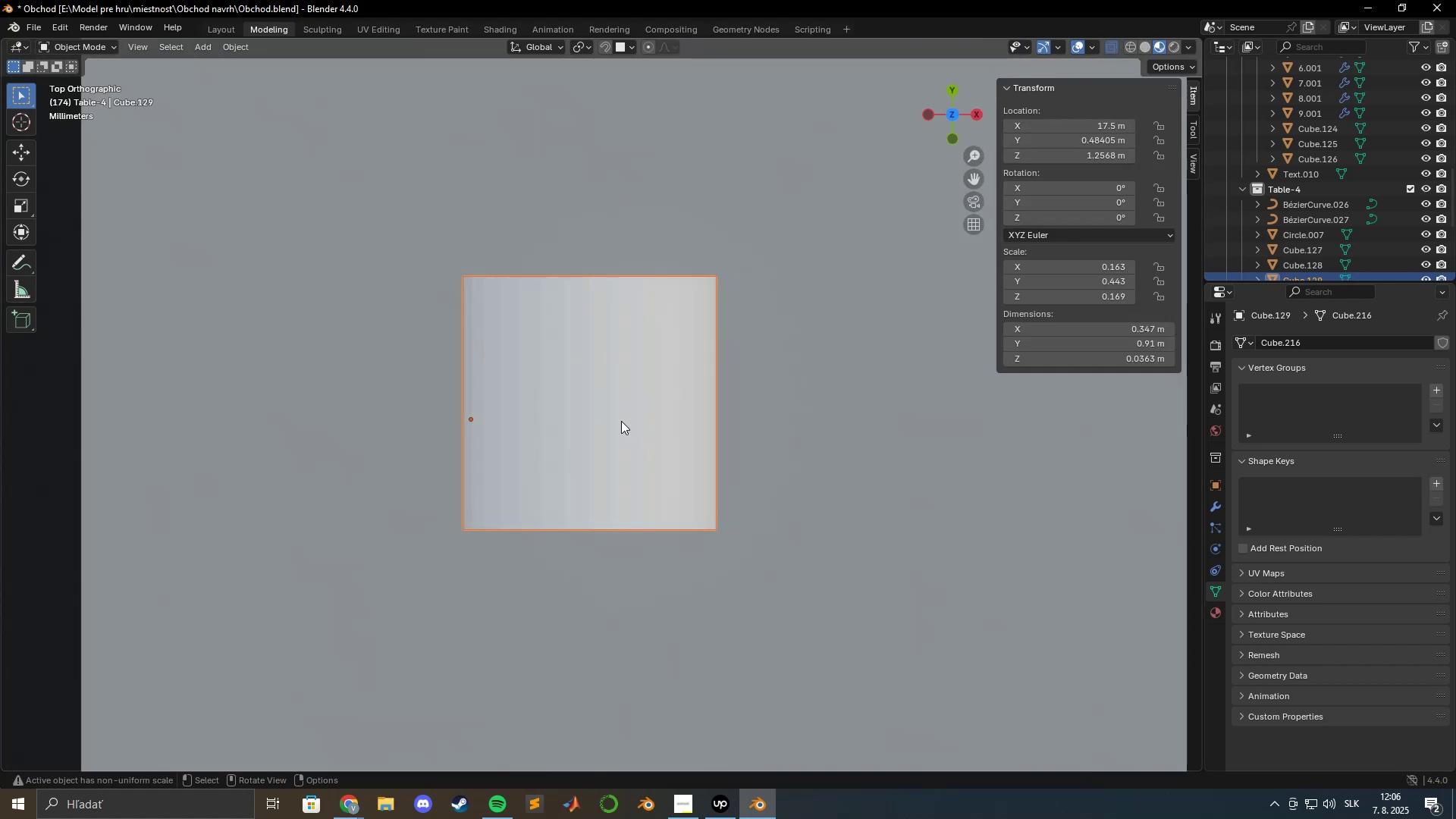 
right_click([621, 421])
 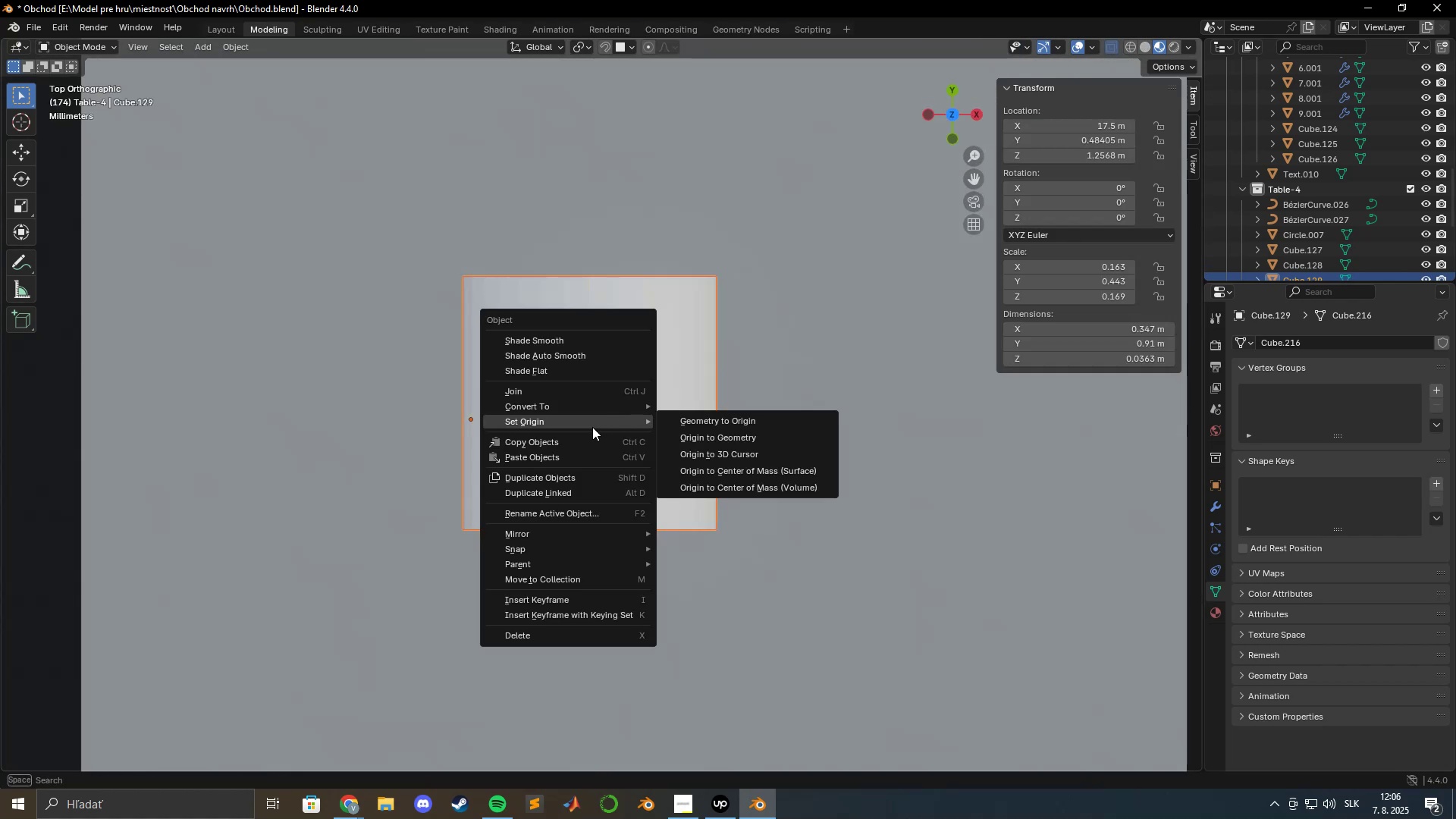 
left_click([592, 427])
 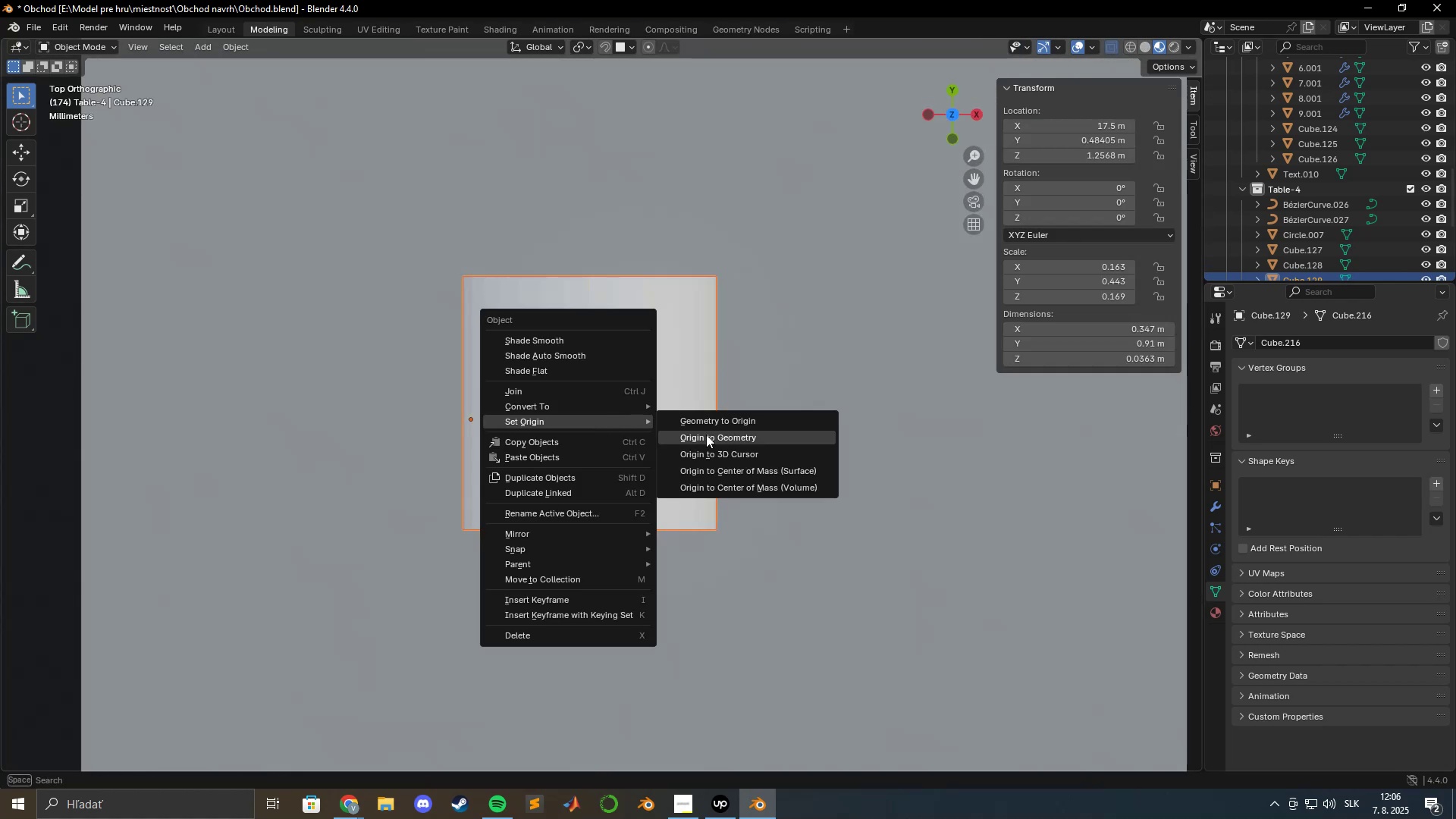 
key(Tab)
 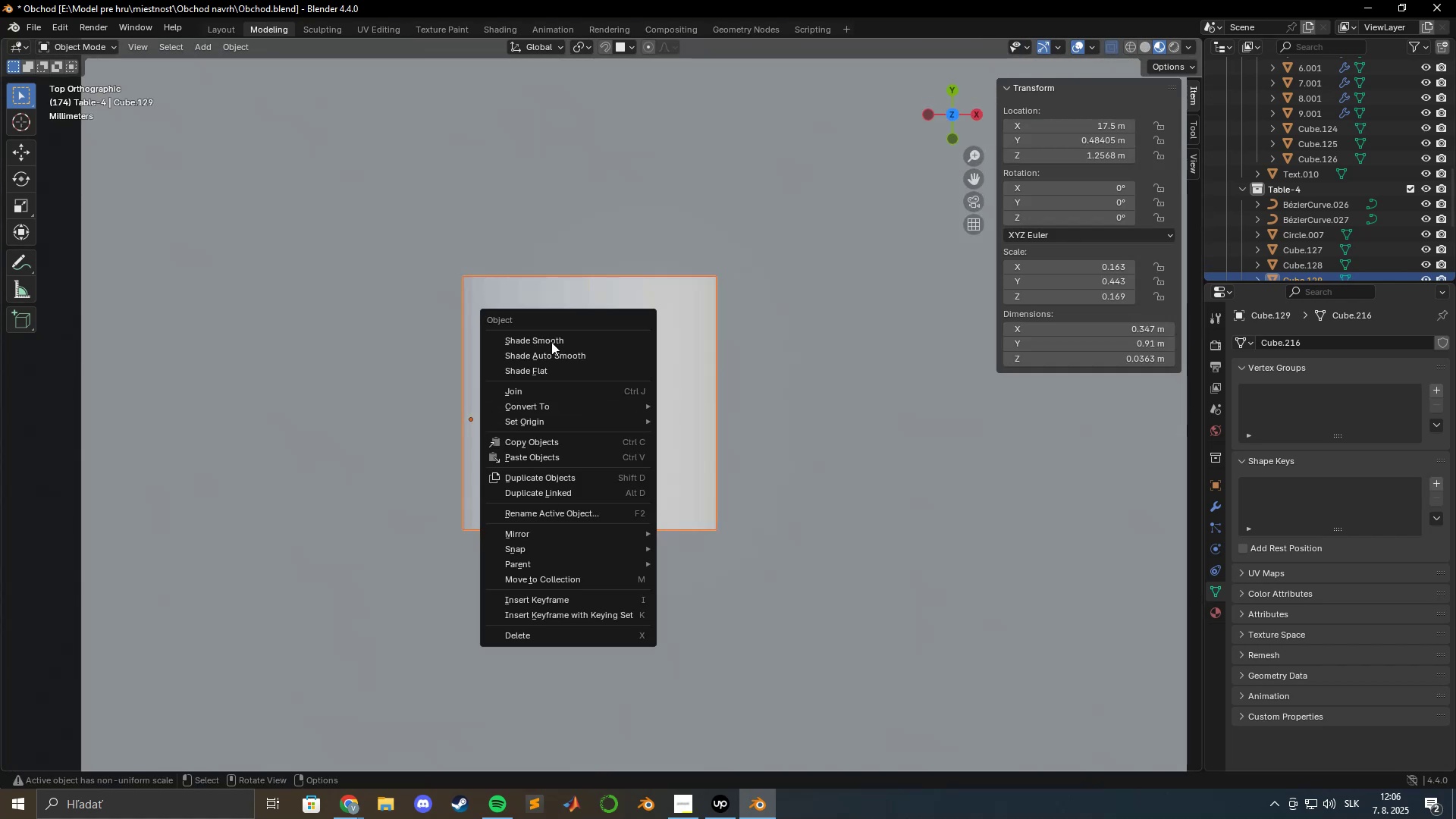 
scroll: coordinate [682, 390], scroll_direction: down, amount: 14.0
 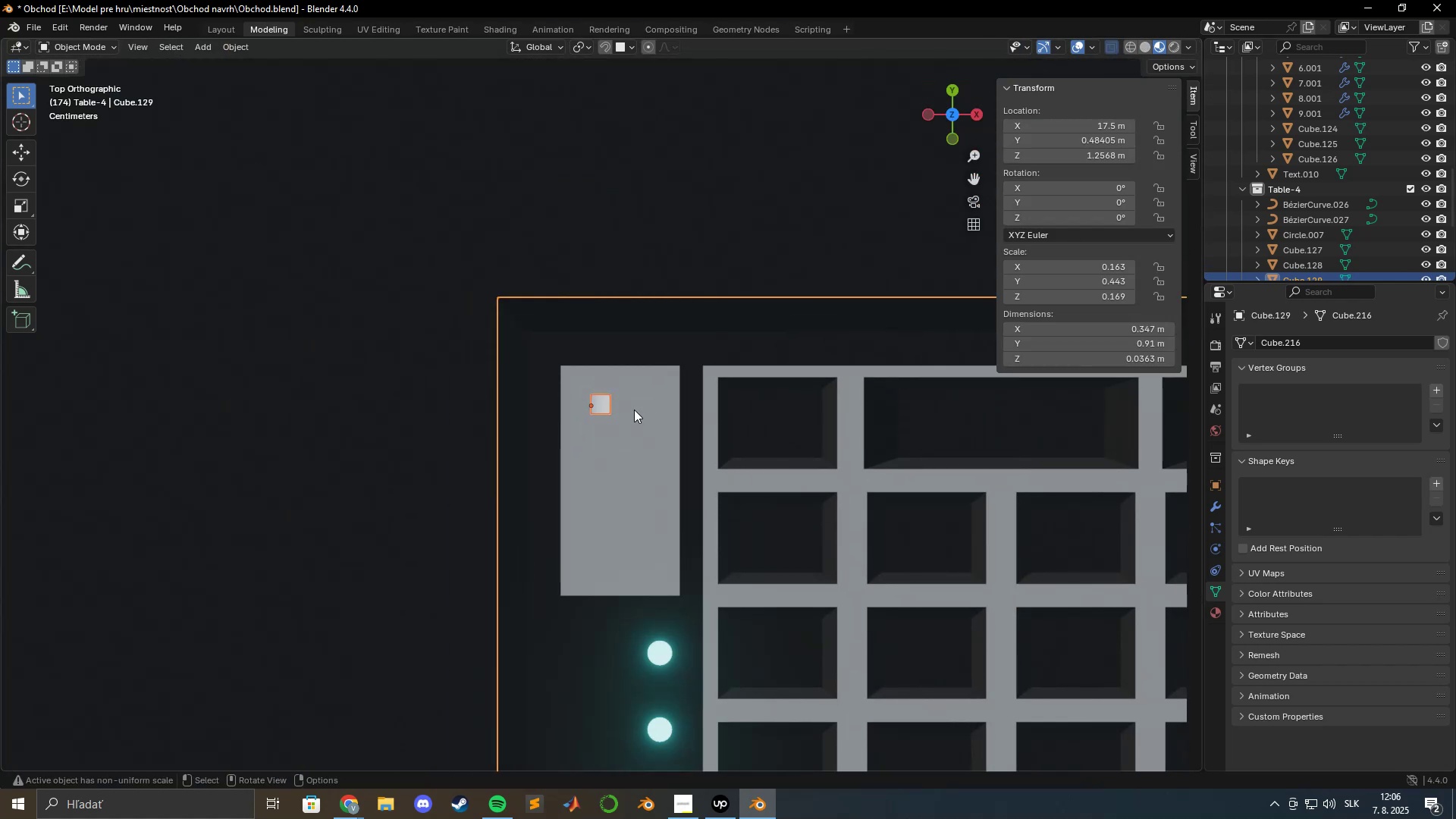 
key(Shift+ShiftLeft)
 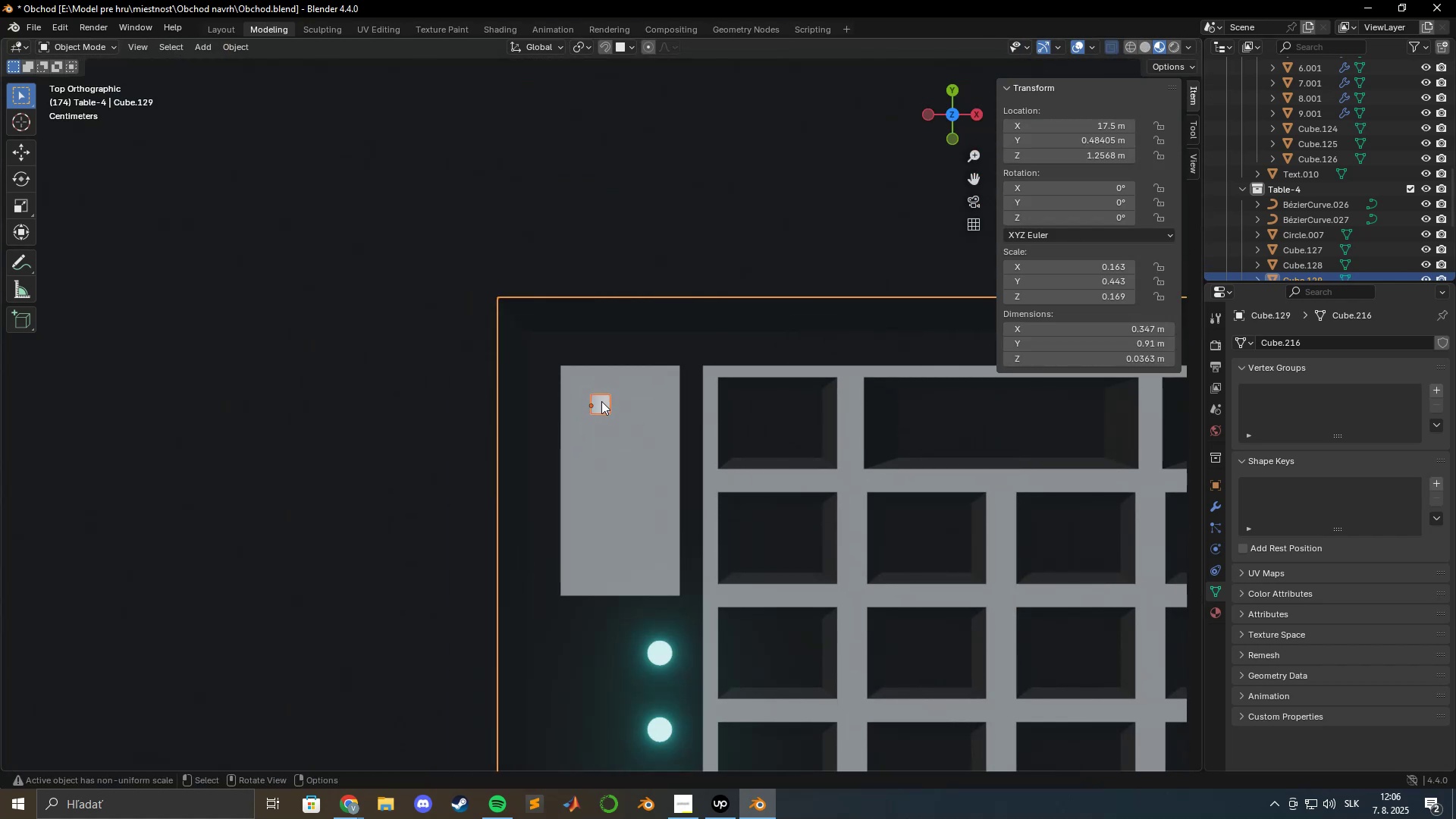 
left_click([601, 403])
 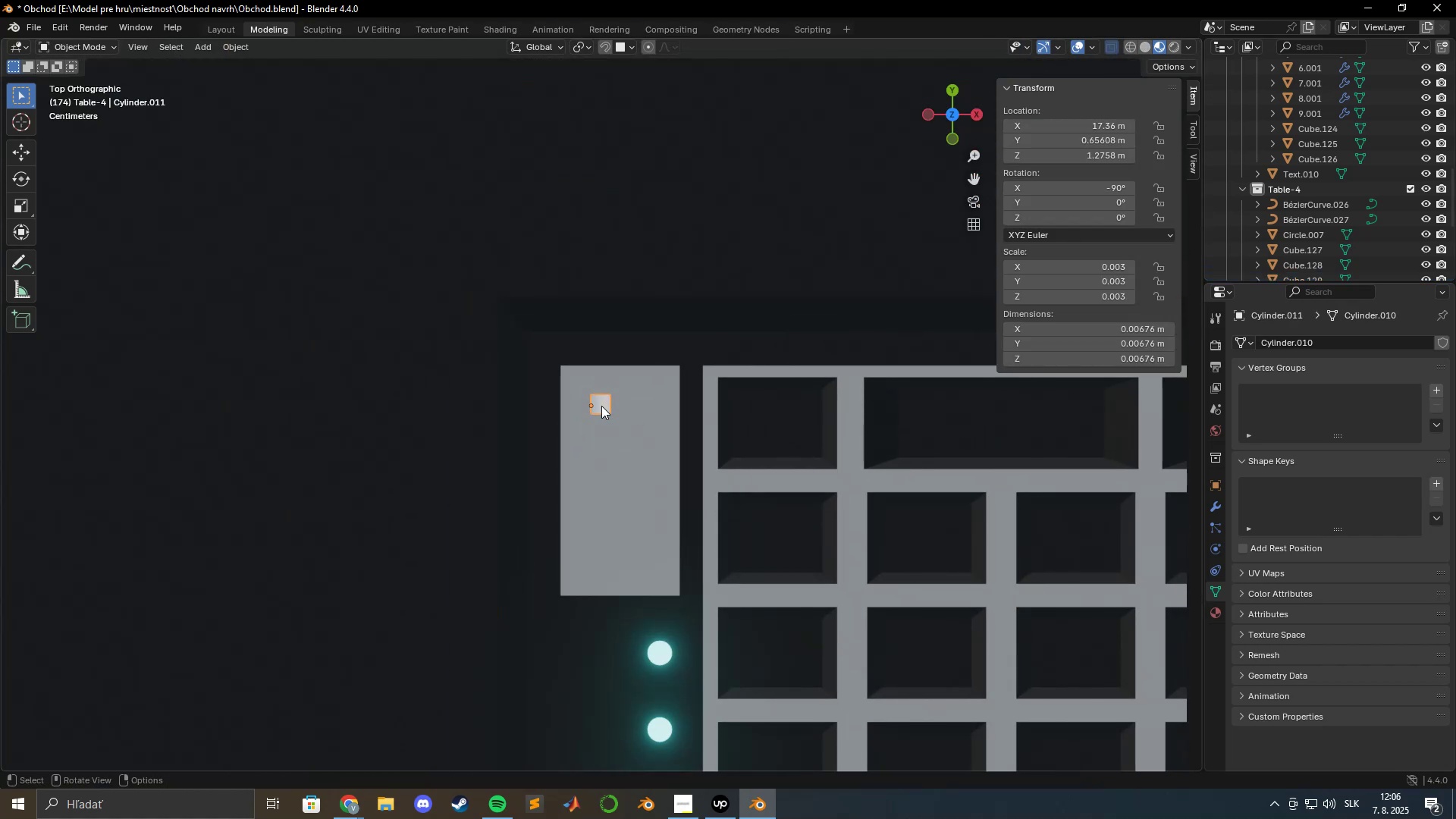 
right_click([601, 406])
 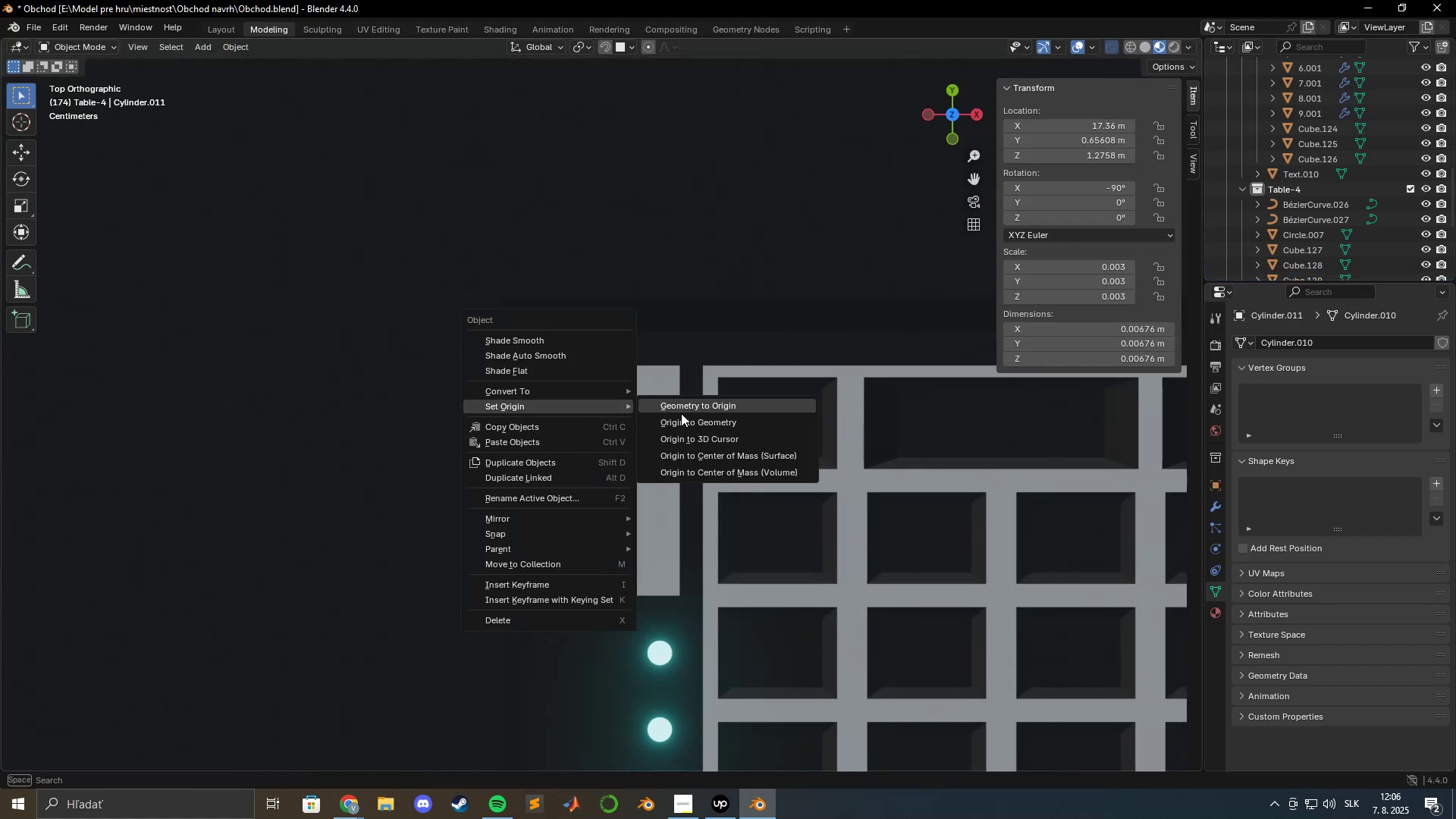 
left_click([685, 421])
 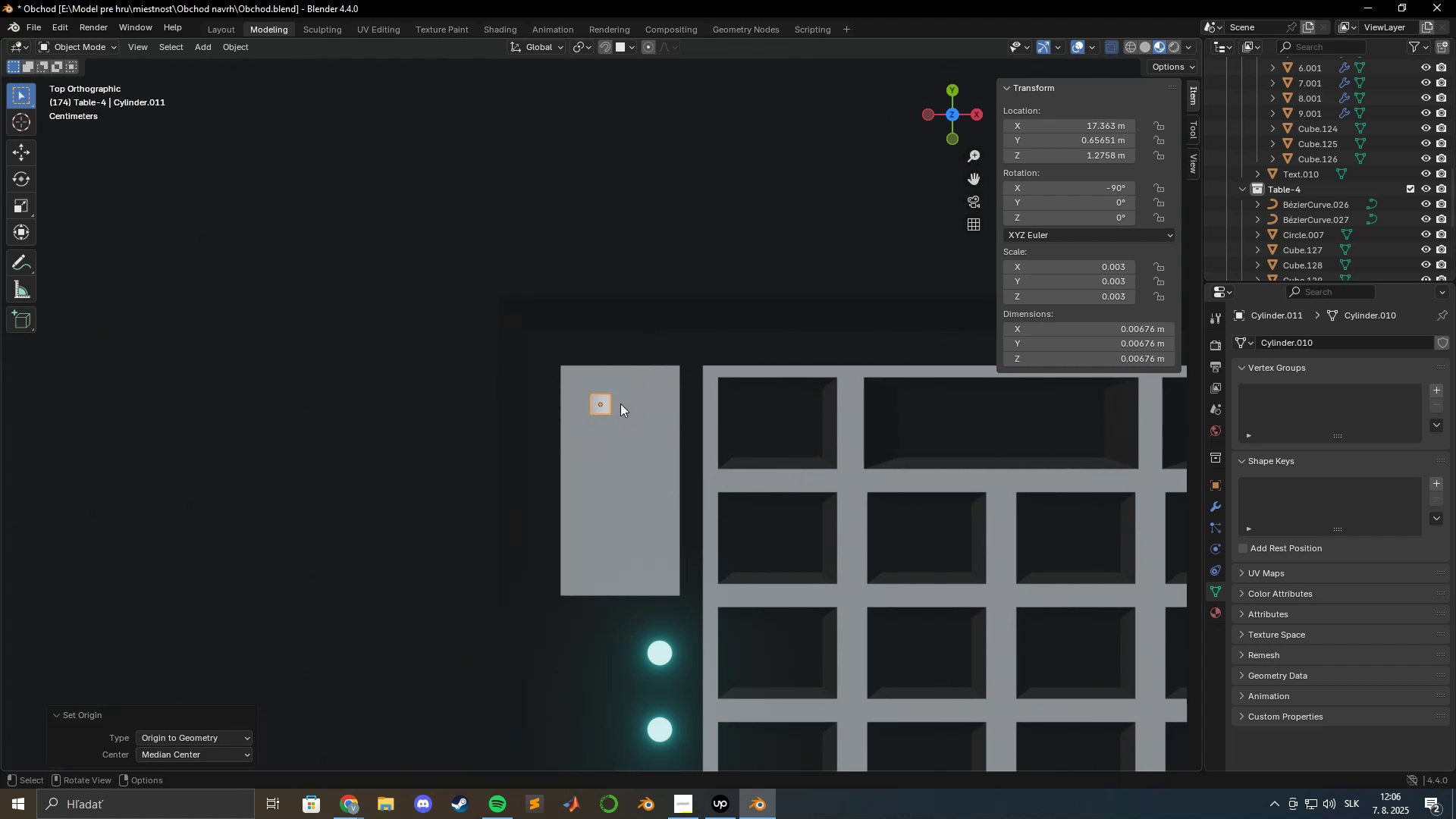 
key(Shift+ShiftLeft)
 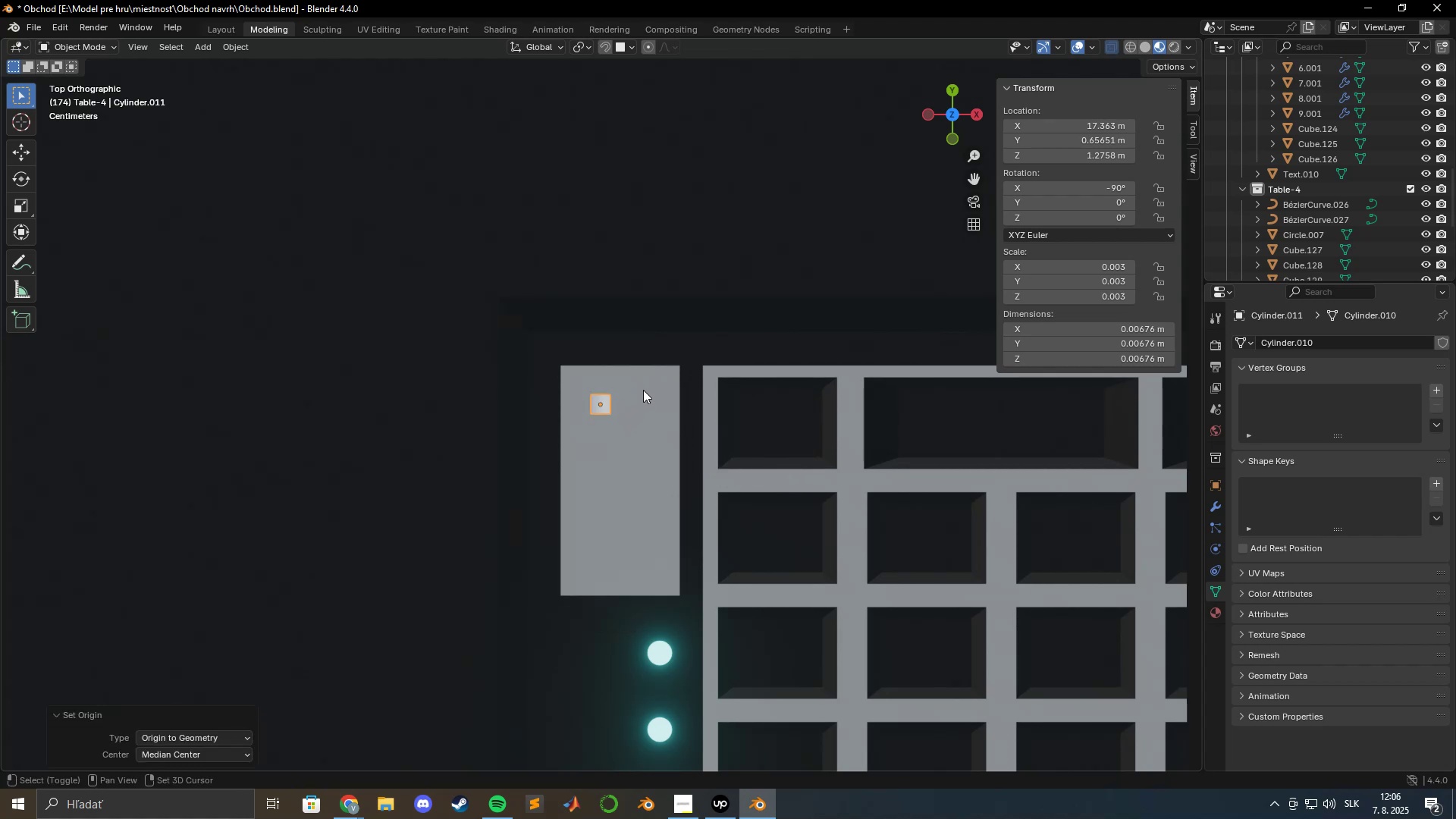 
left_click([643, 390])
 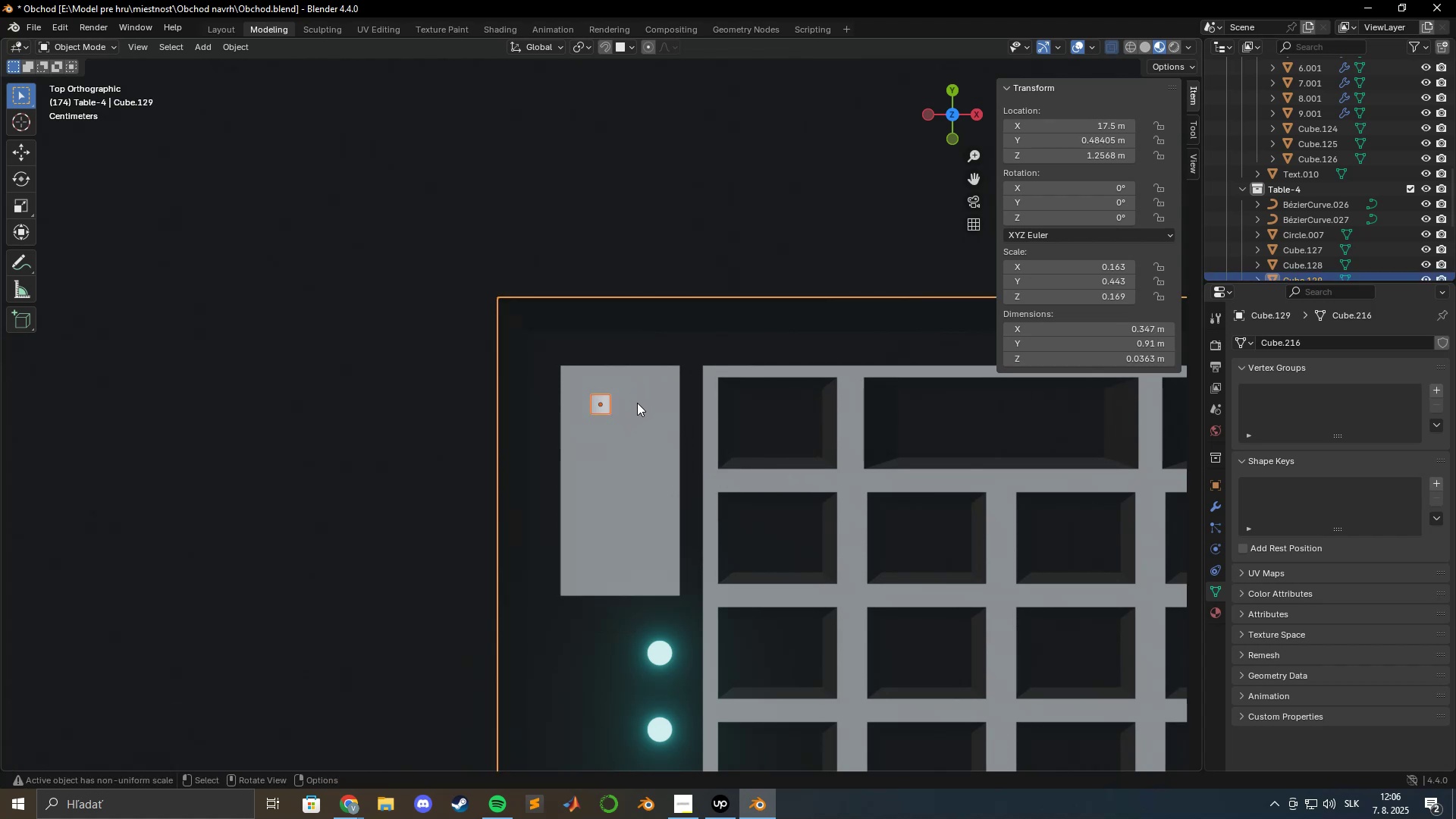 
key(Tab)
key(Tab)
key(Tab)
type(sxy)
 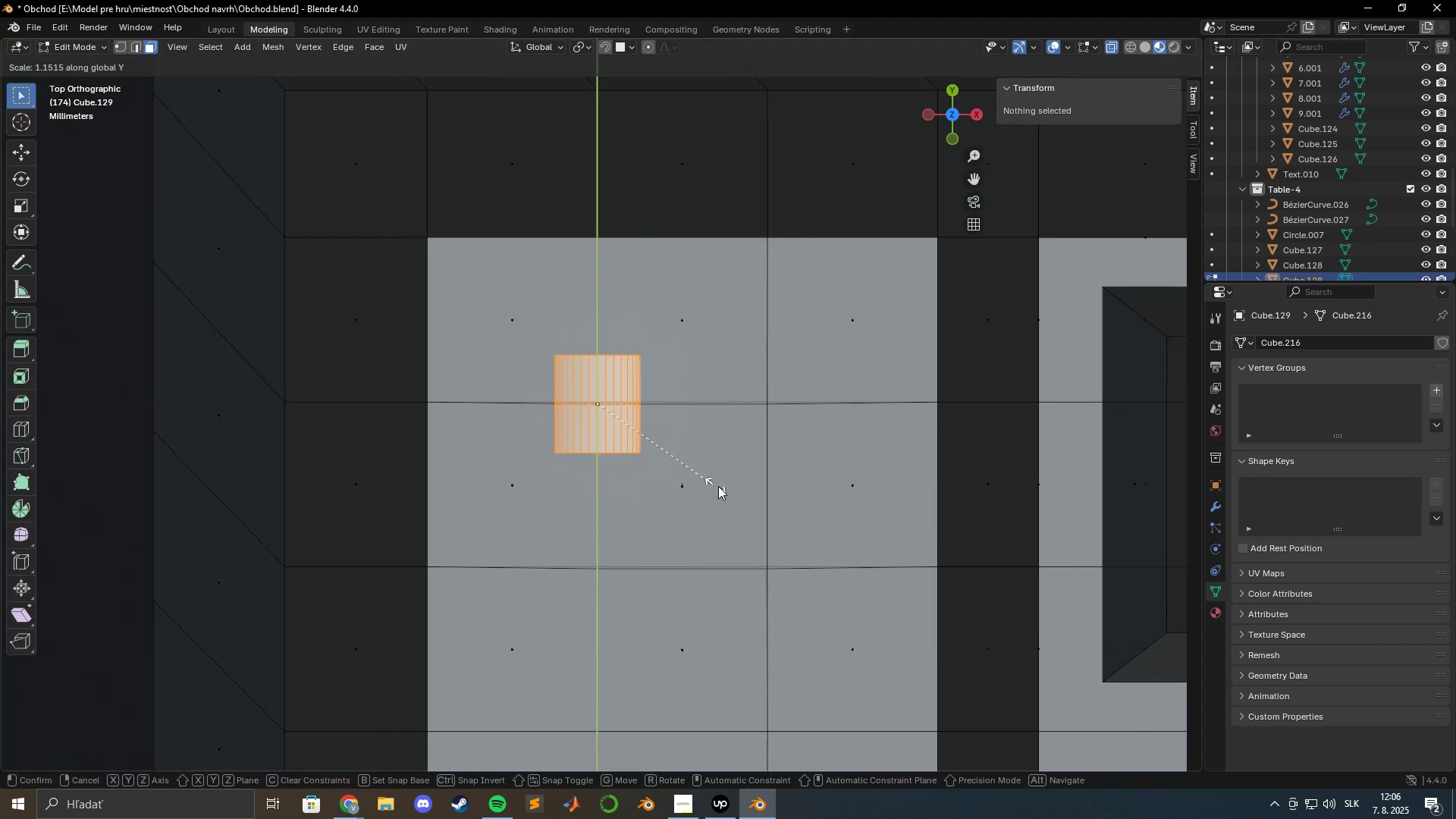 
scroll: coordinate [652, 424], scroll_direction: up, amount: 8.0
 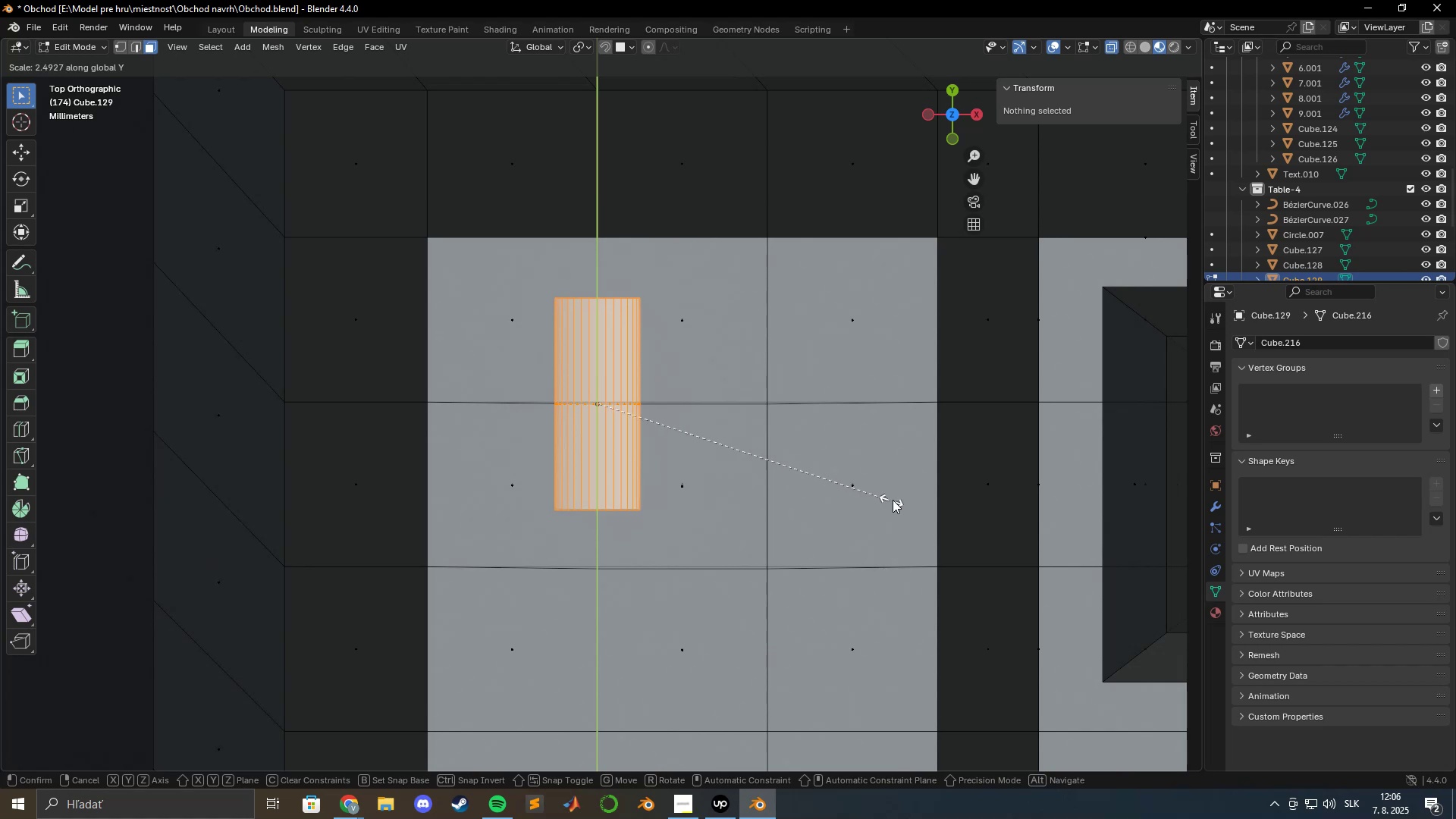 
wait(7.7)
 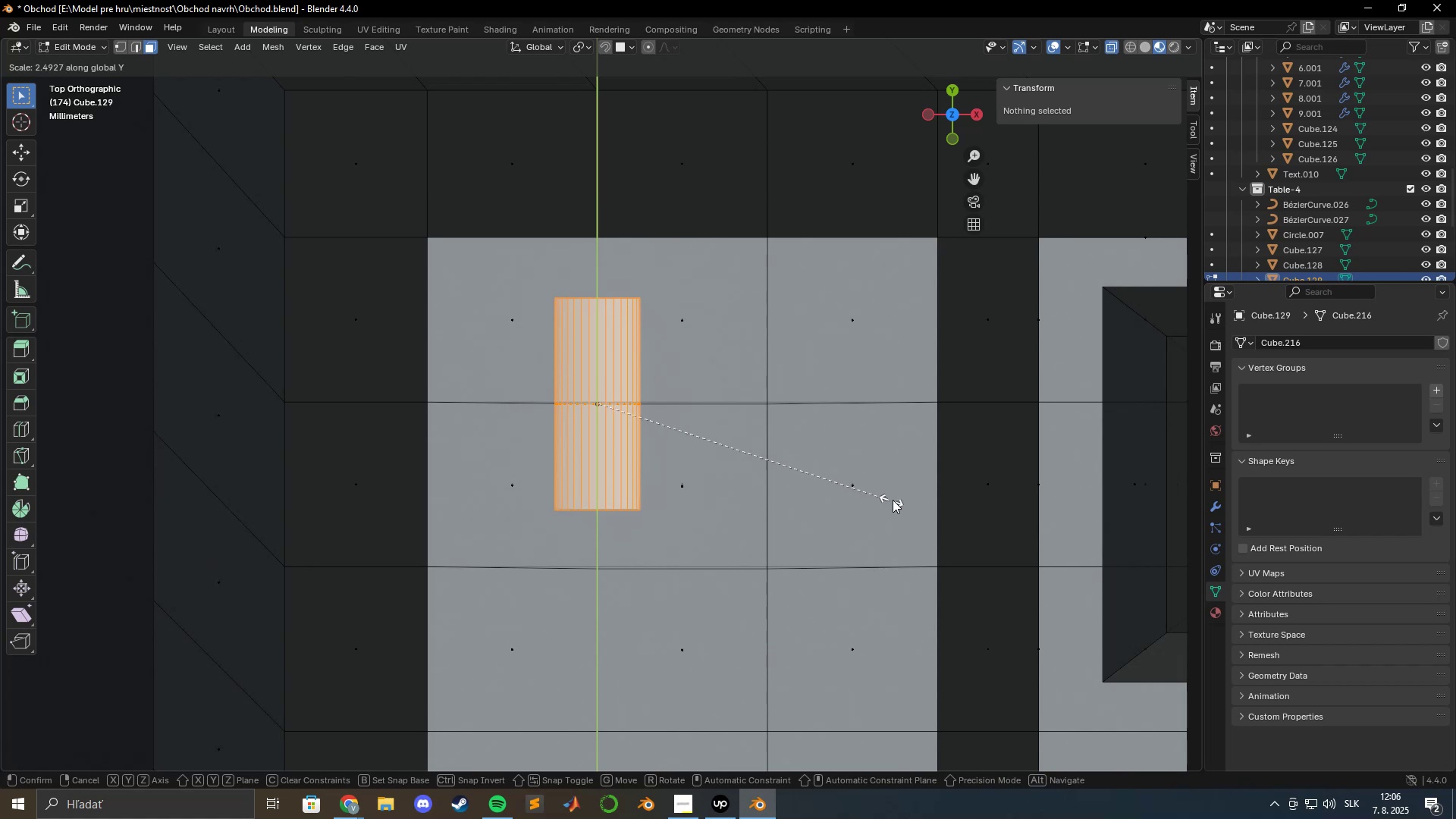 
hold_key(key=ShiftLeft, duration=1.28)
left_click([1074, 454])
 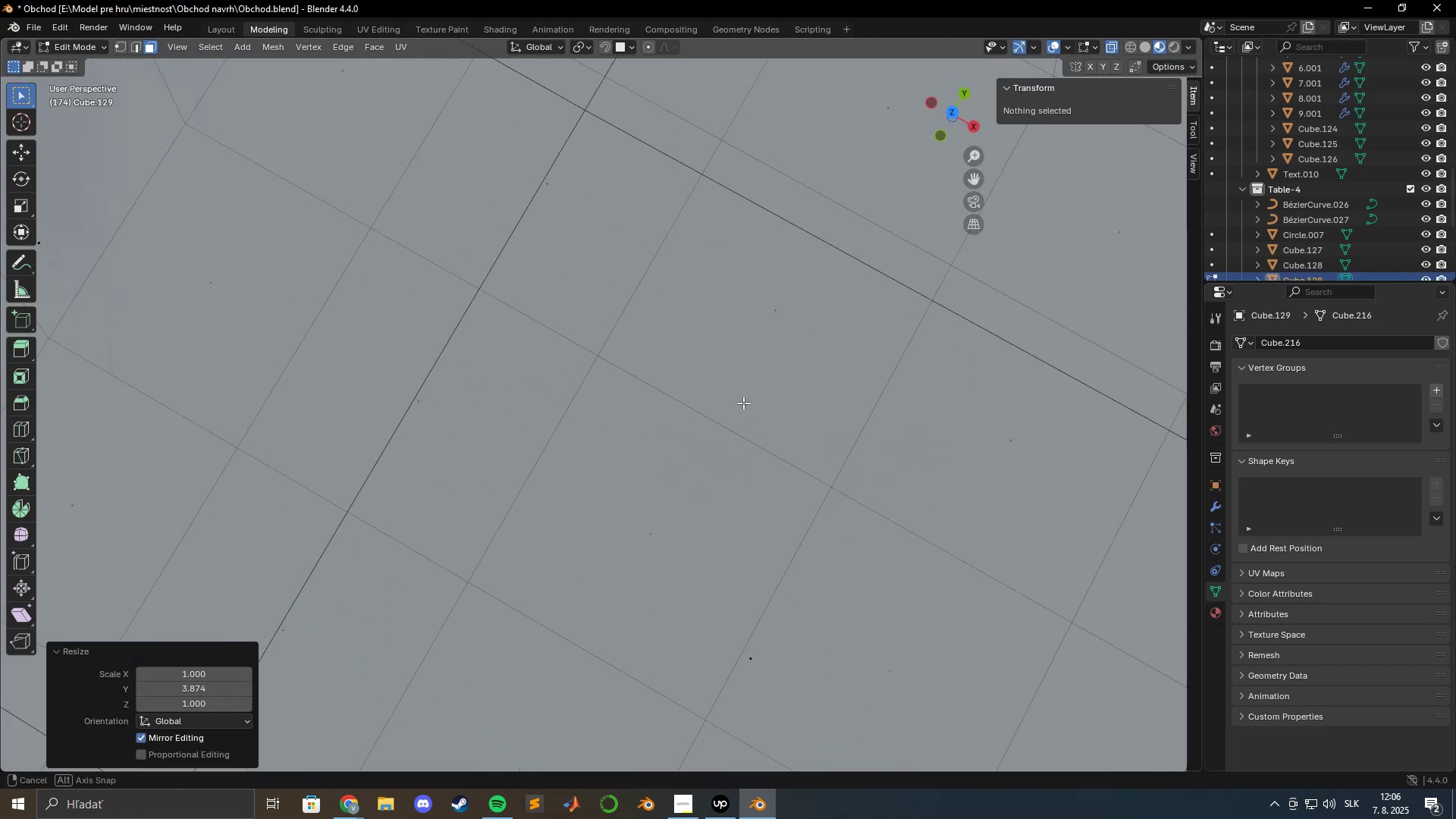 
scroll: coordinate [683, 376], scroll_direction: down, amount: 7.0
 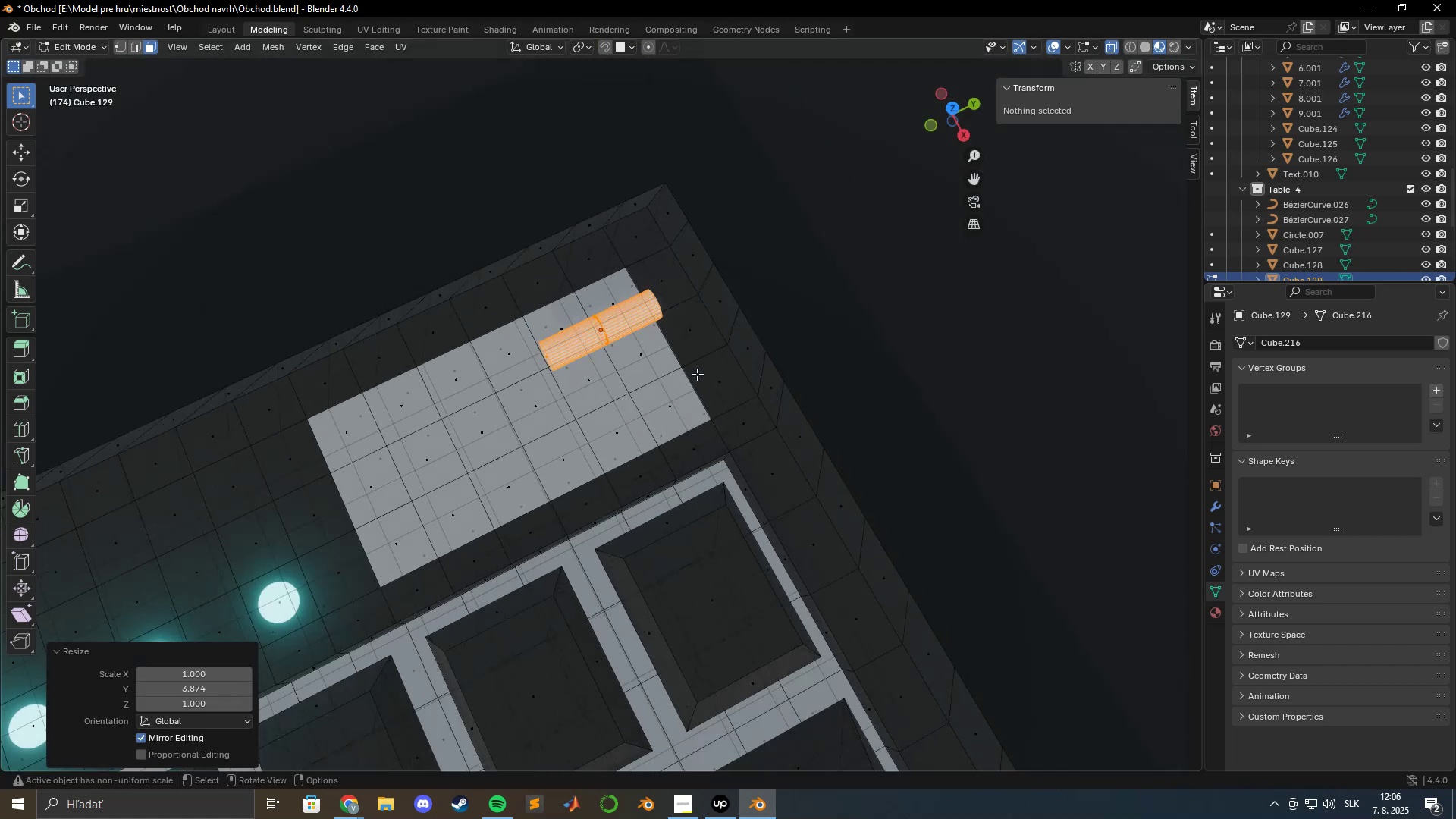 
key(Tab)
 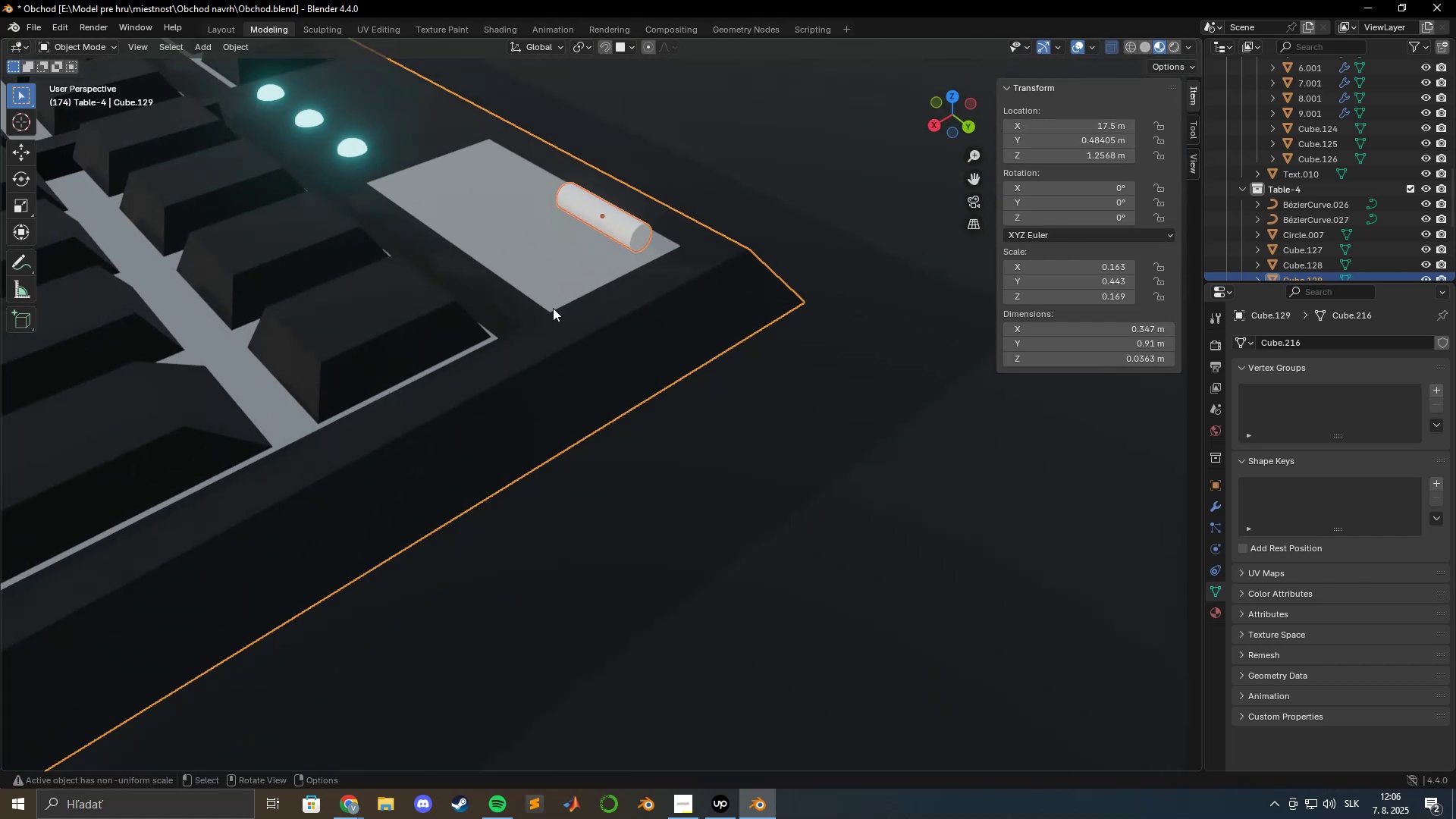 
hold_key(key=ShiftLeft, duration=0.37)
 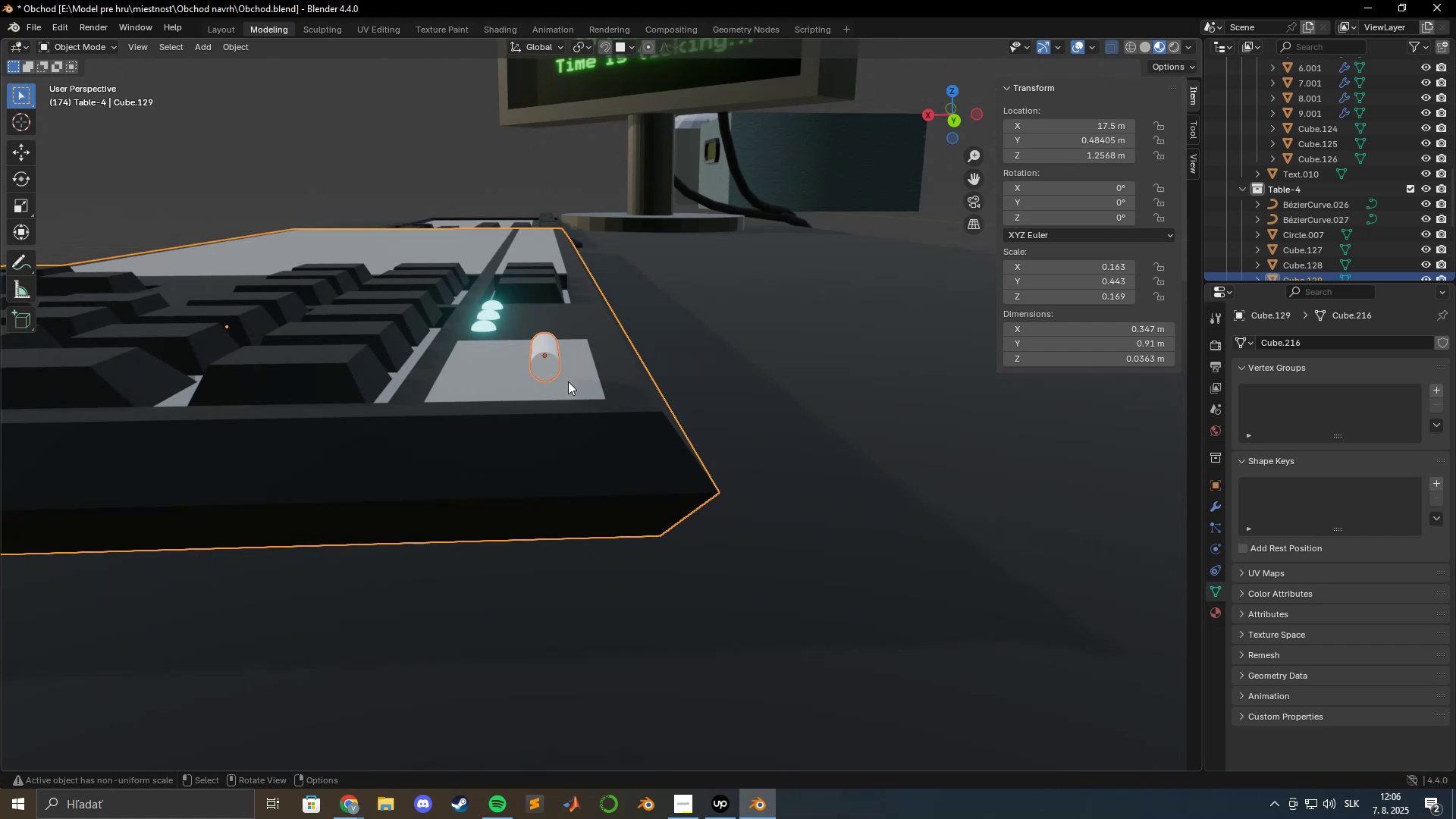 
scroll: coordinate [648, 400], scroll_direction: up, amount: 6.0
 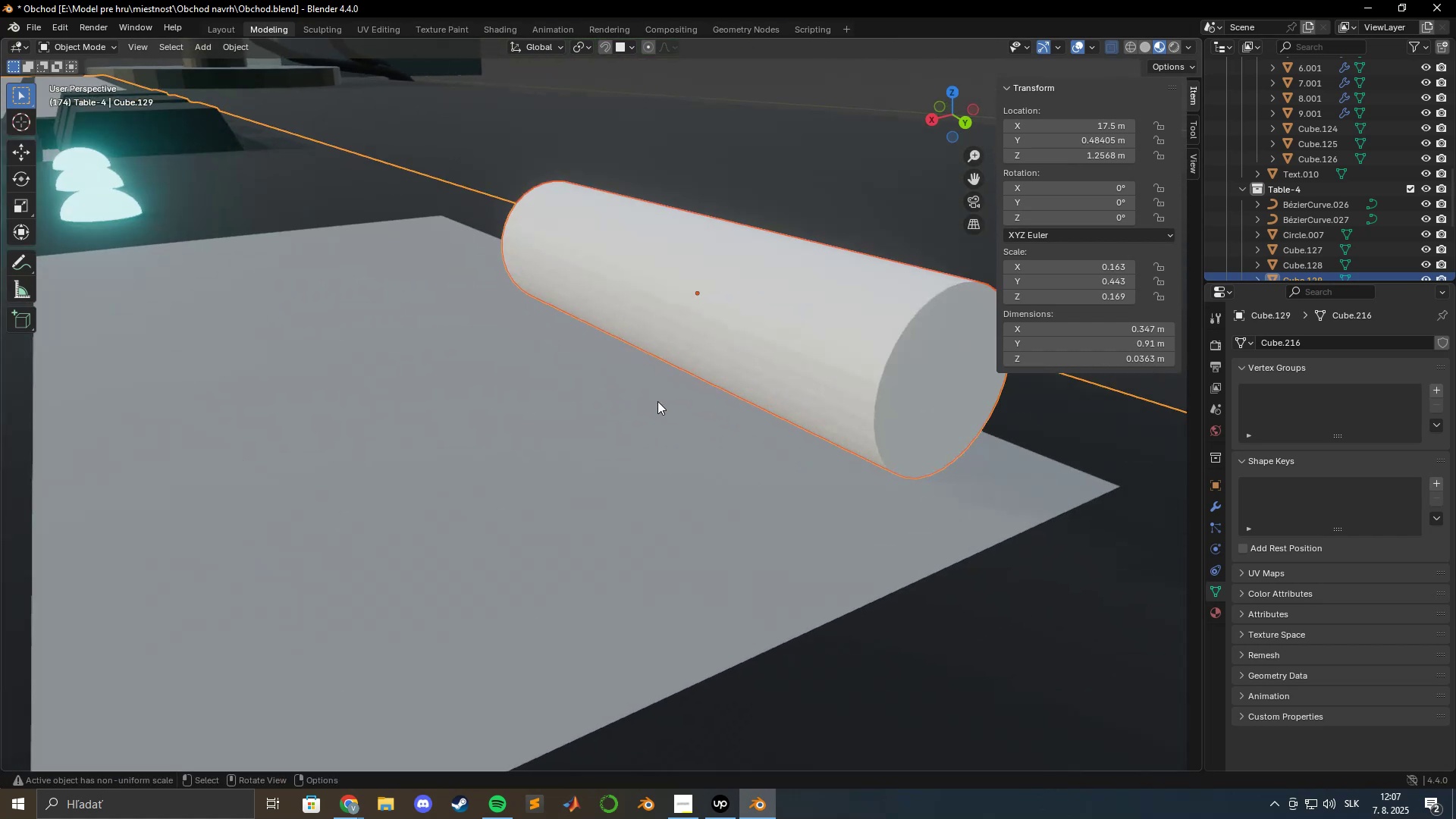 
hold_key(key=ShiftLeft, duration=0.55)
 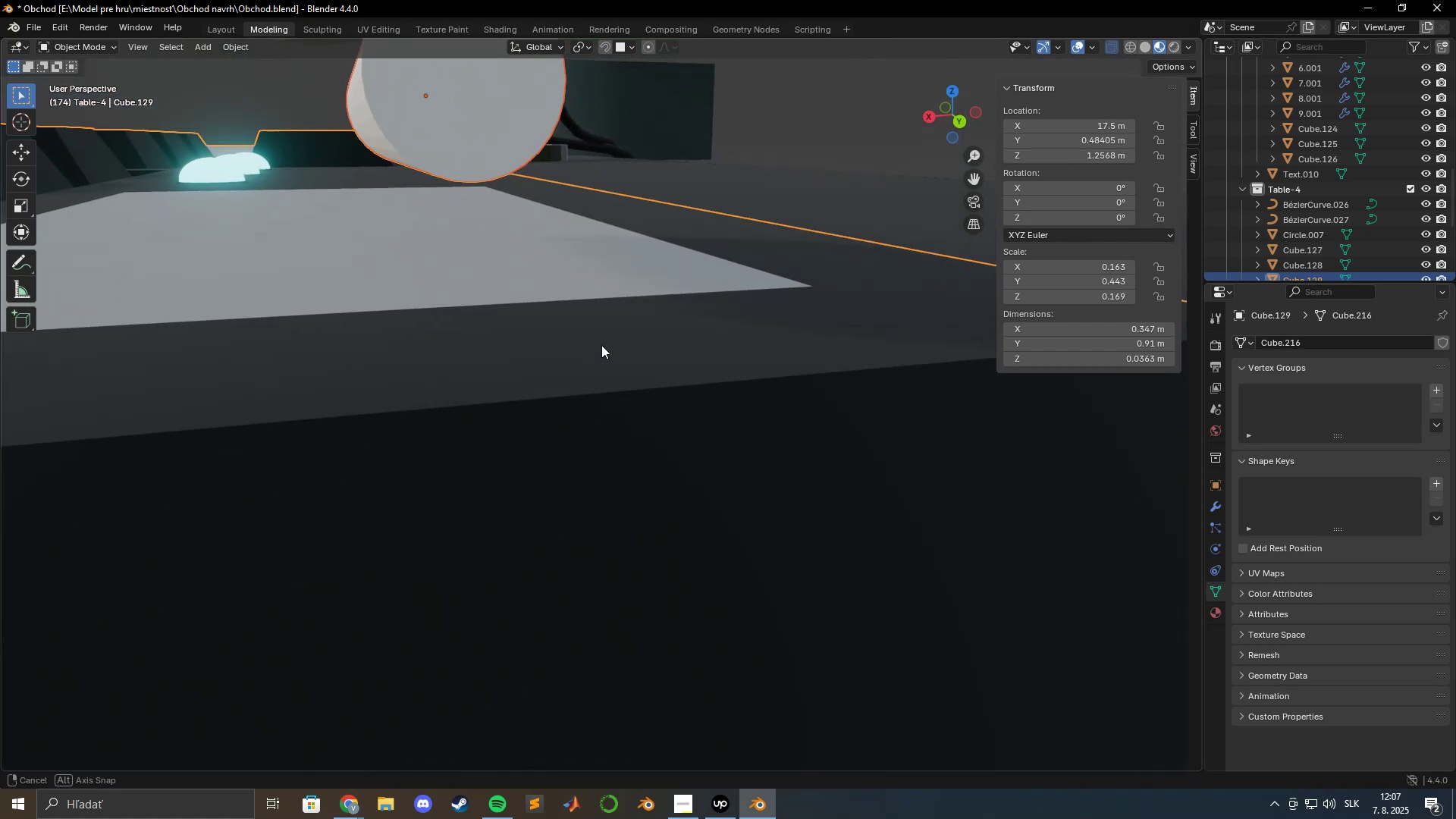 
type(gz)
key(Escape)
 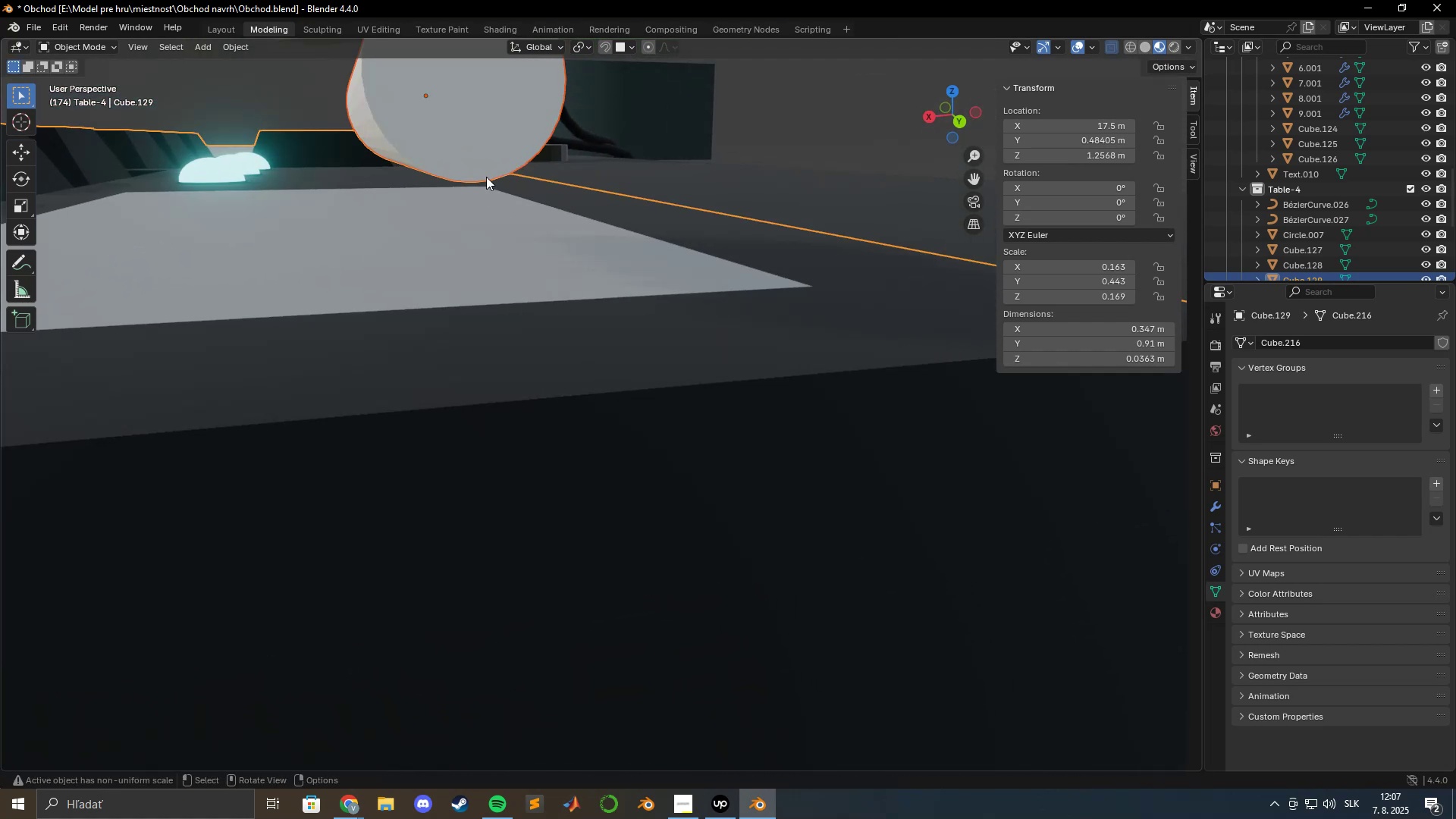 
left_click([482, 165])
 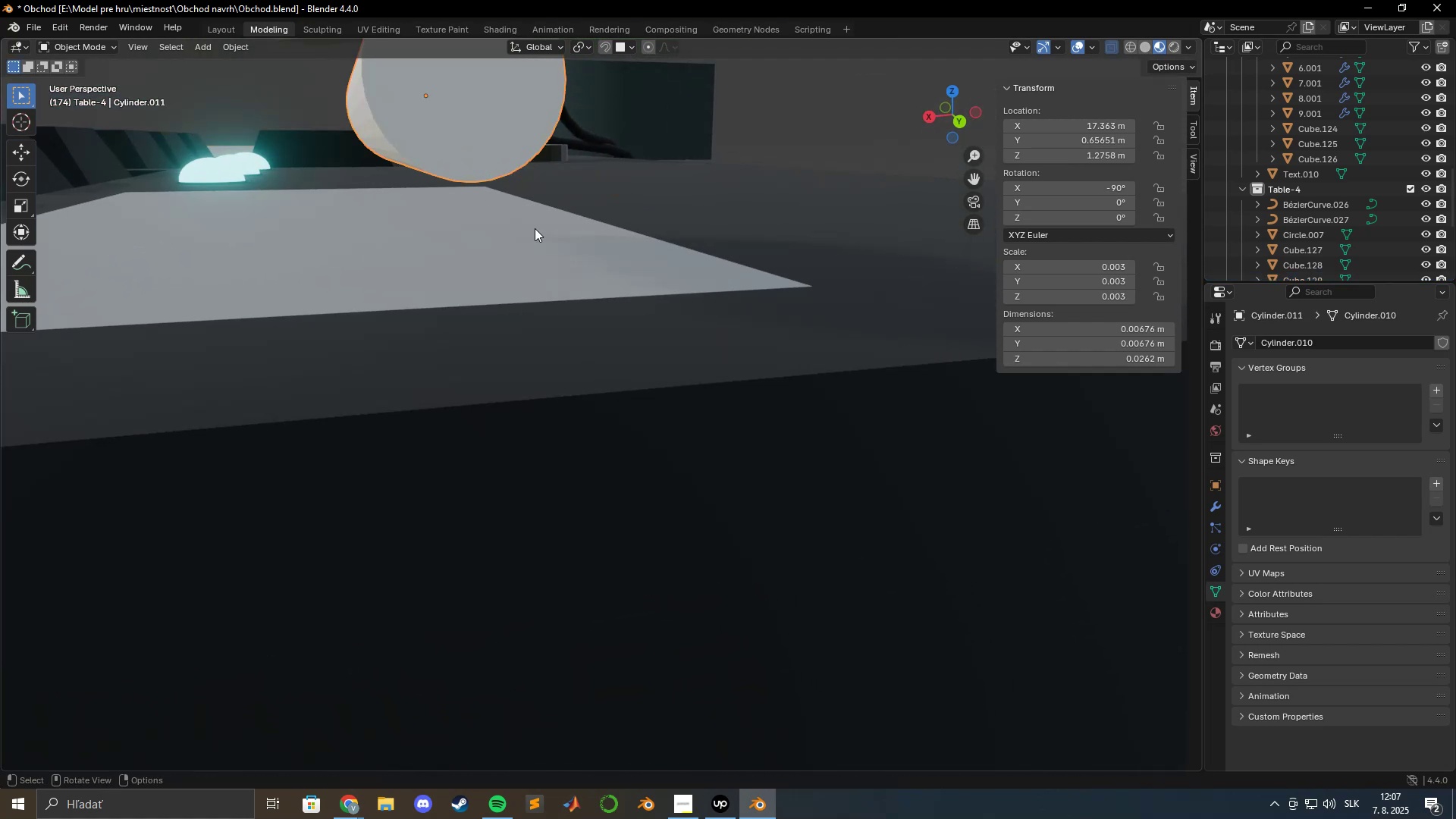 
type(gz)
 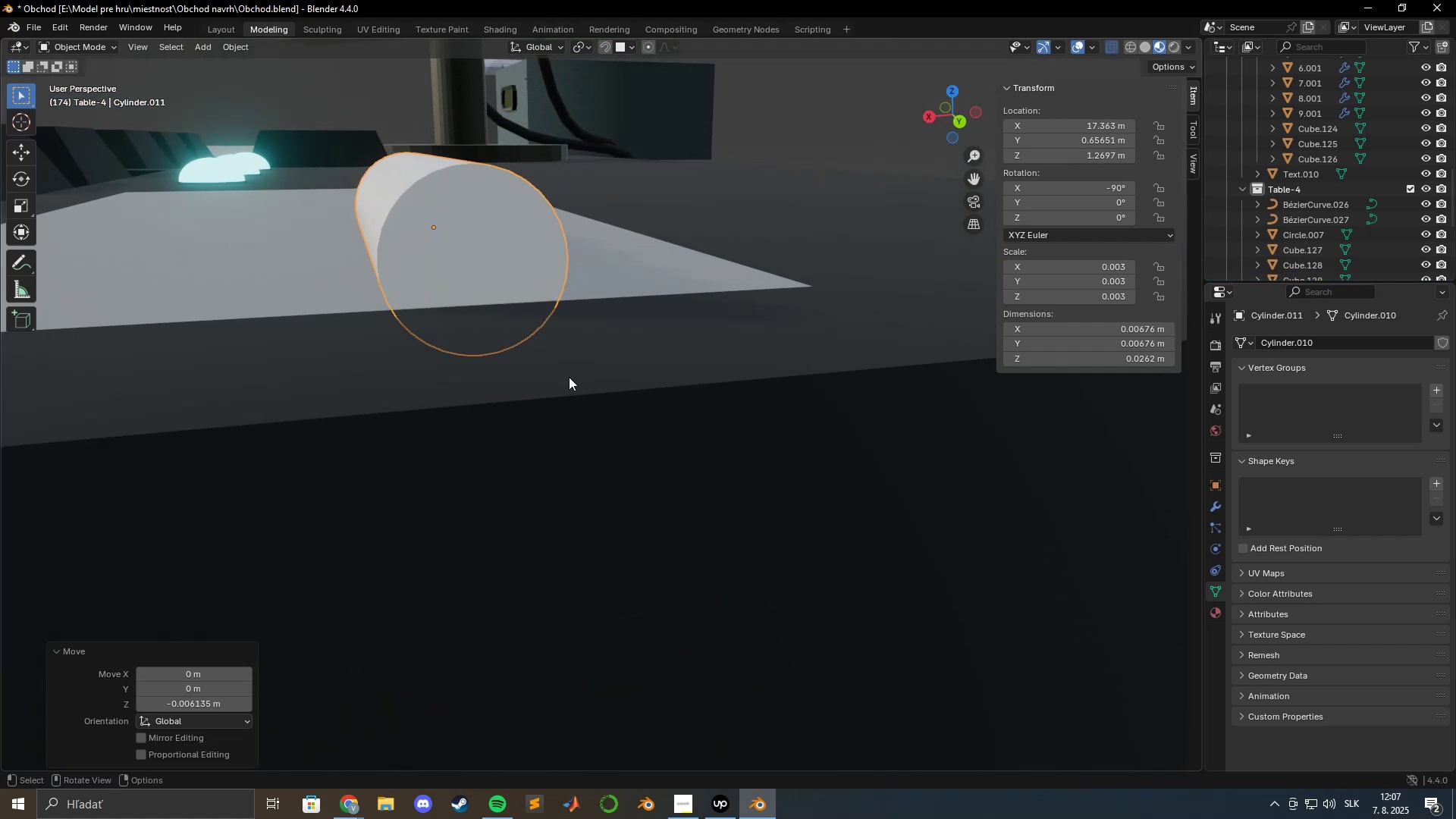 
hold_key(key=ShiftLeft, duration=0.35)
 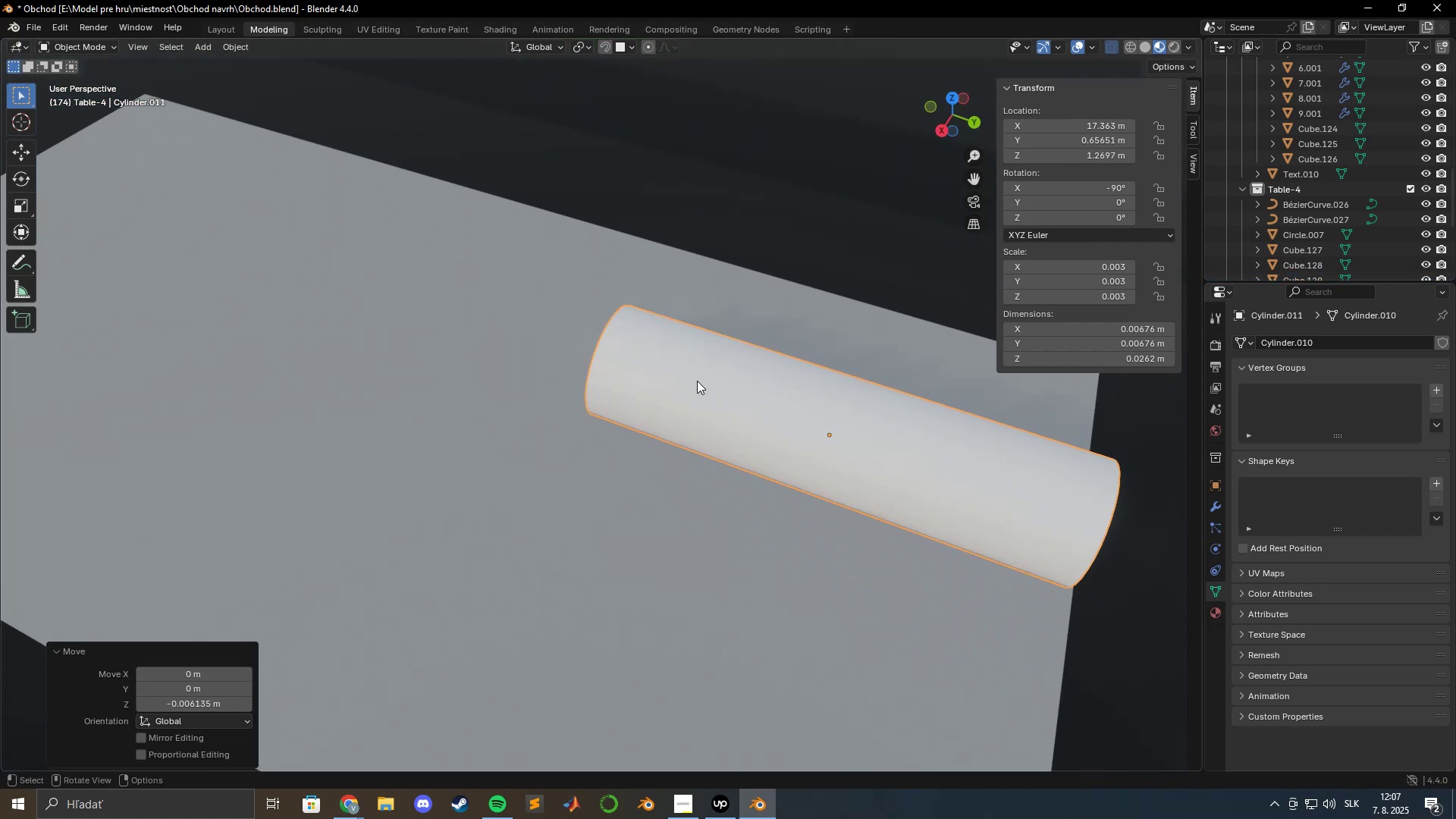 
type(7gy)
 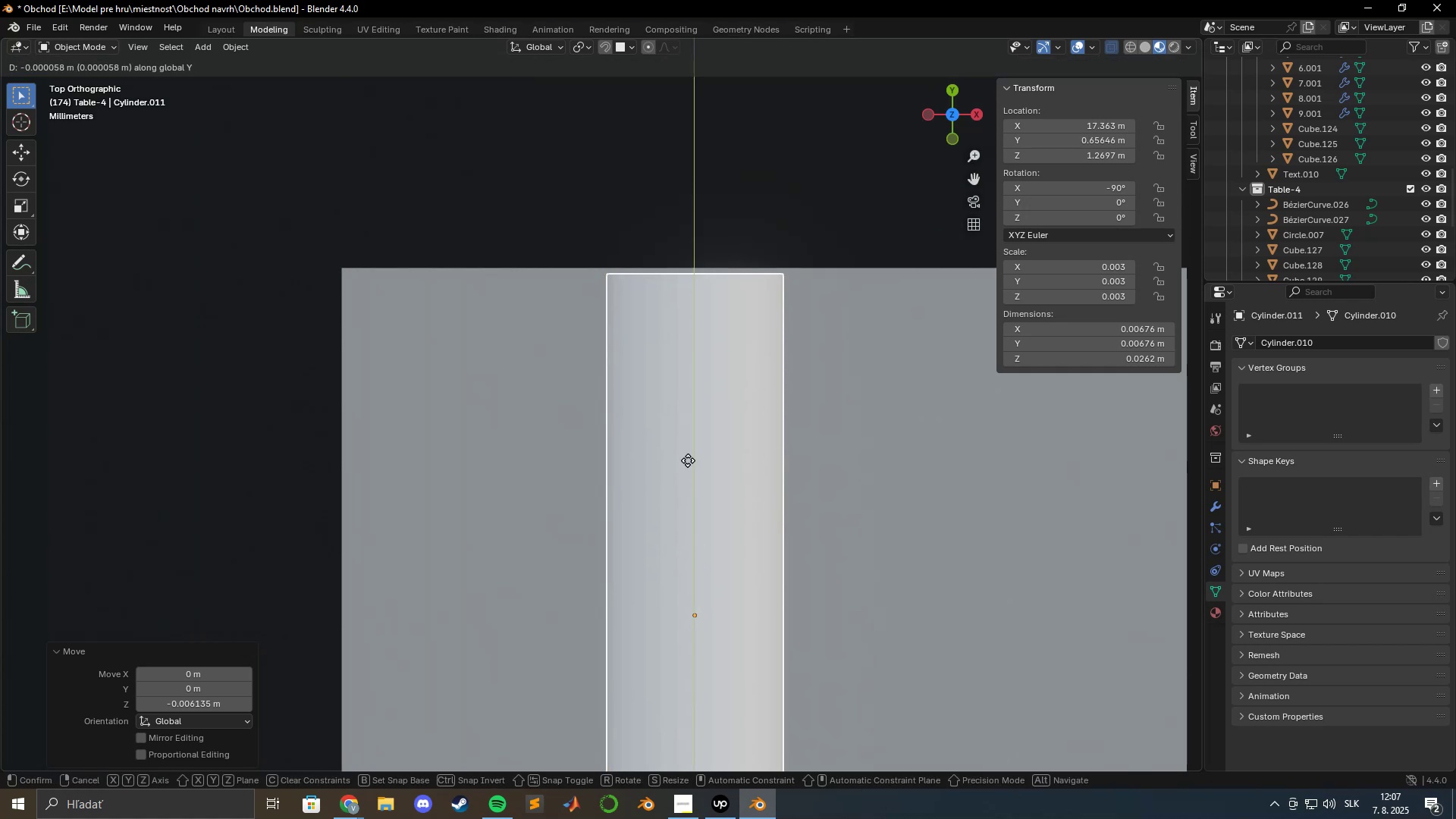 
scroll: coordinate [730, 356], scroll_direction: up, amount: 5.0
 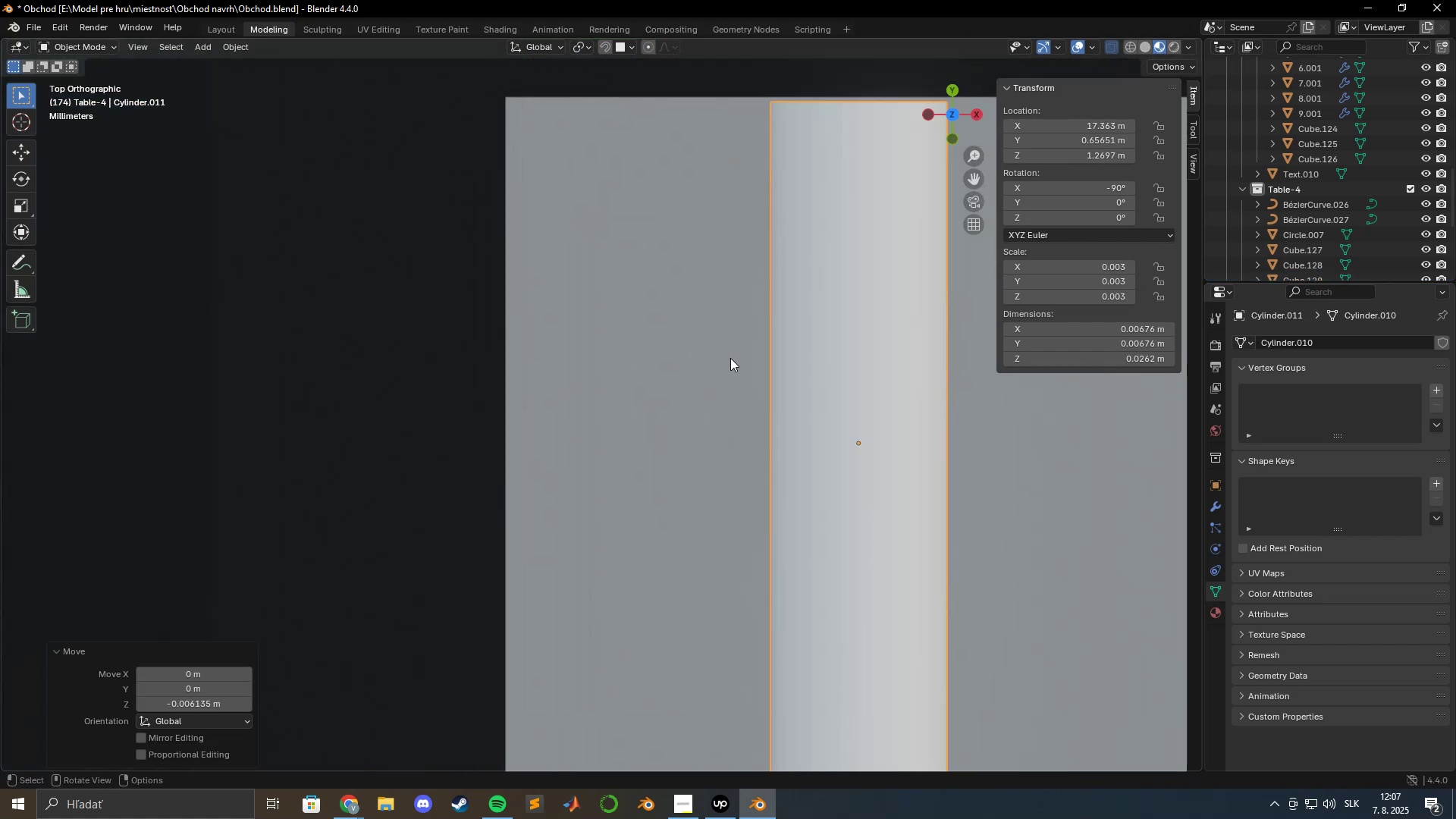 
hold_key(key=ShiftLeft, duration=1.19)
left_click([691, 426])
 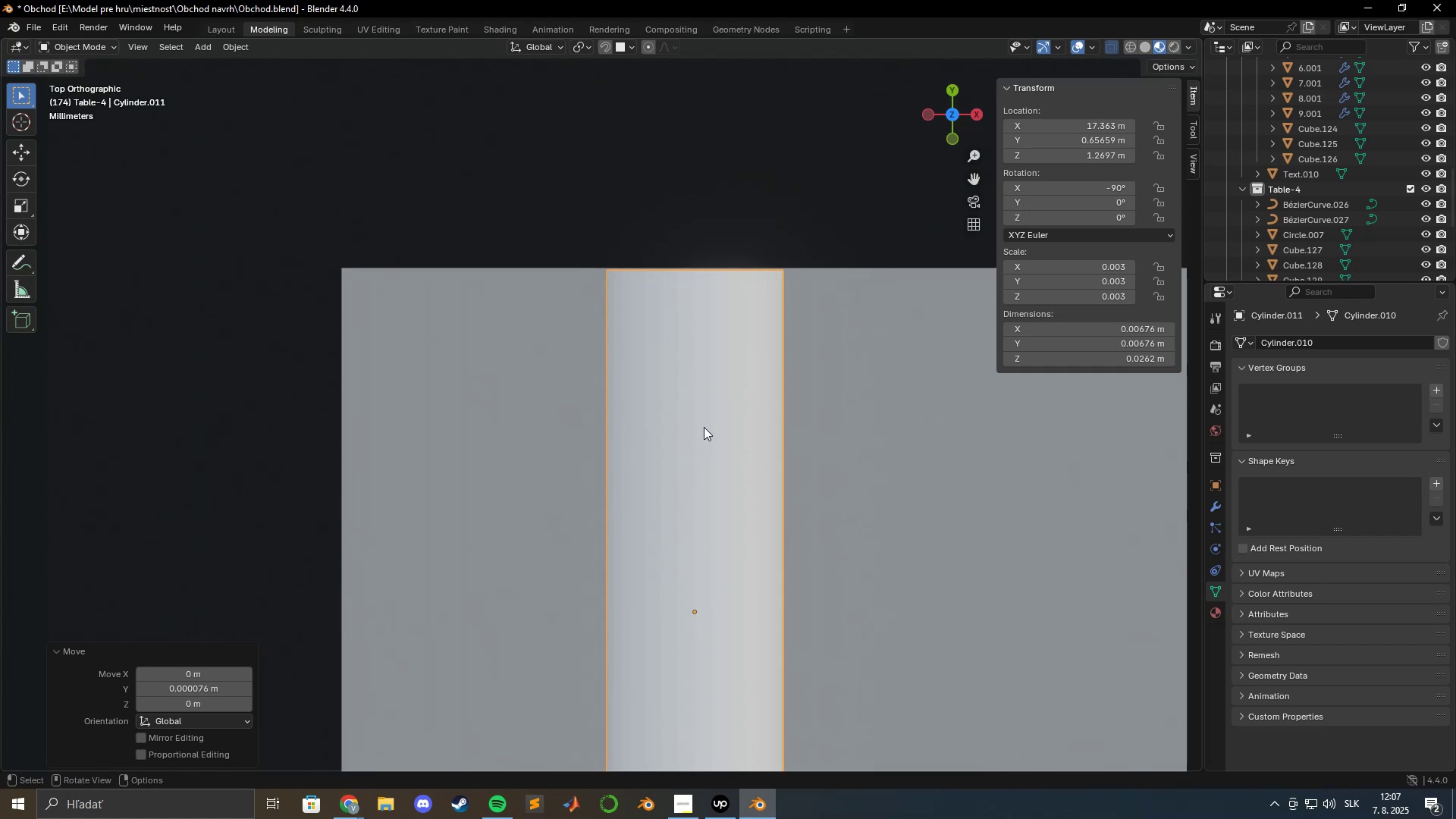 
scroll: coordinate [706, 432], scroll_direction: down, amount: 5.0
 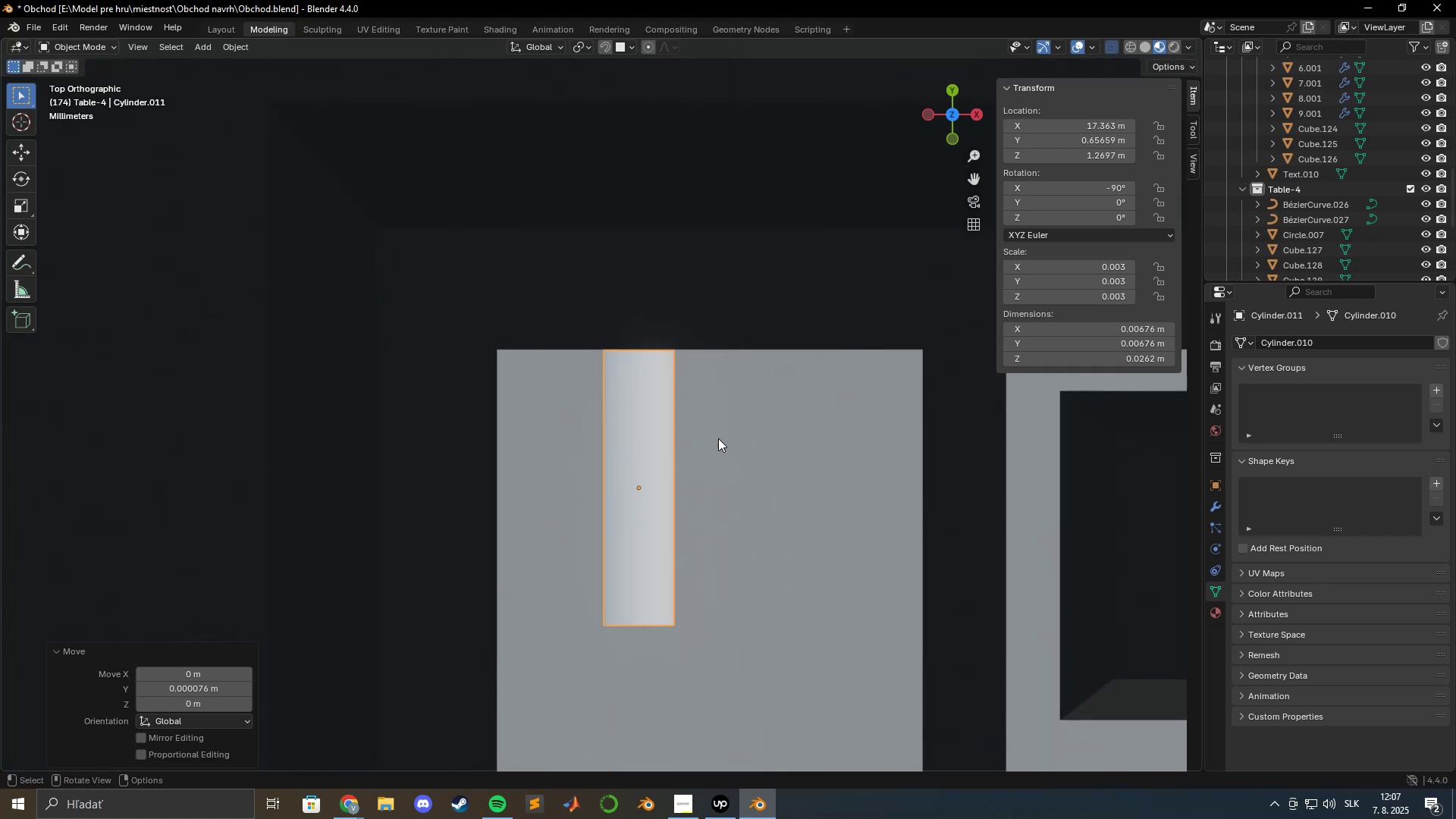 
hold_key(key=ShiftLeft, duration=0.4)
 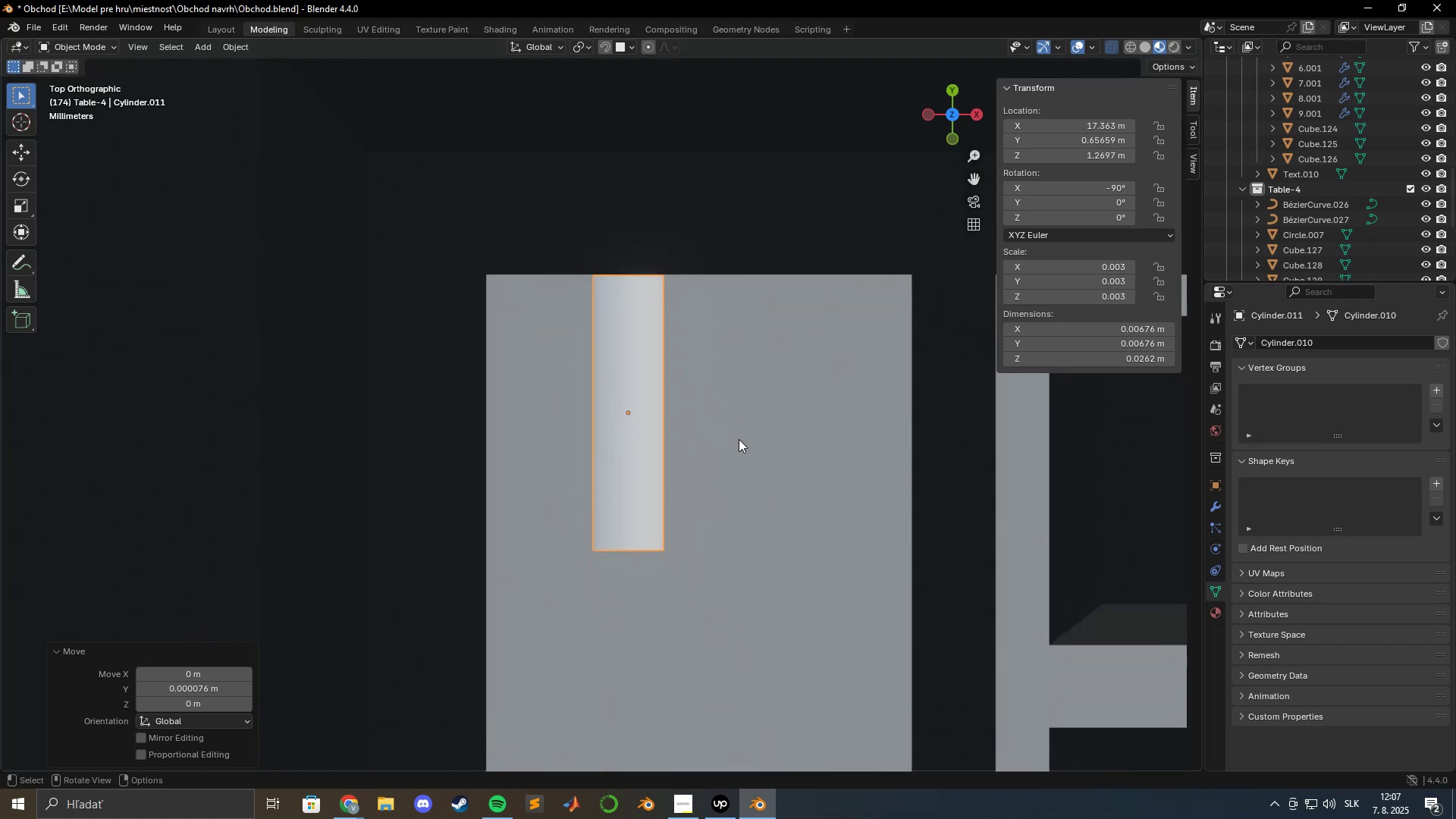 
key(Tab)
 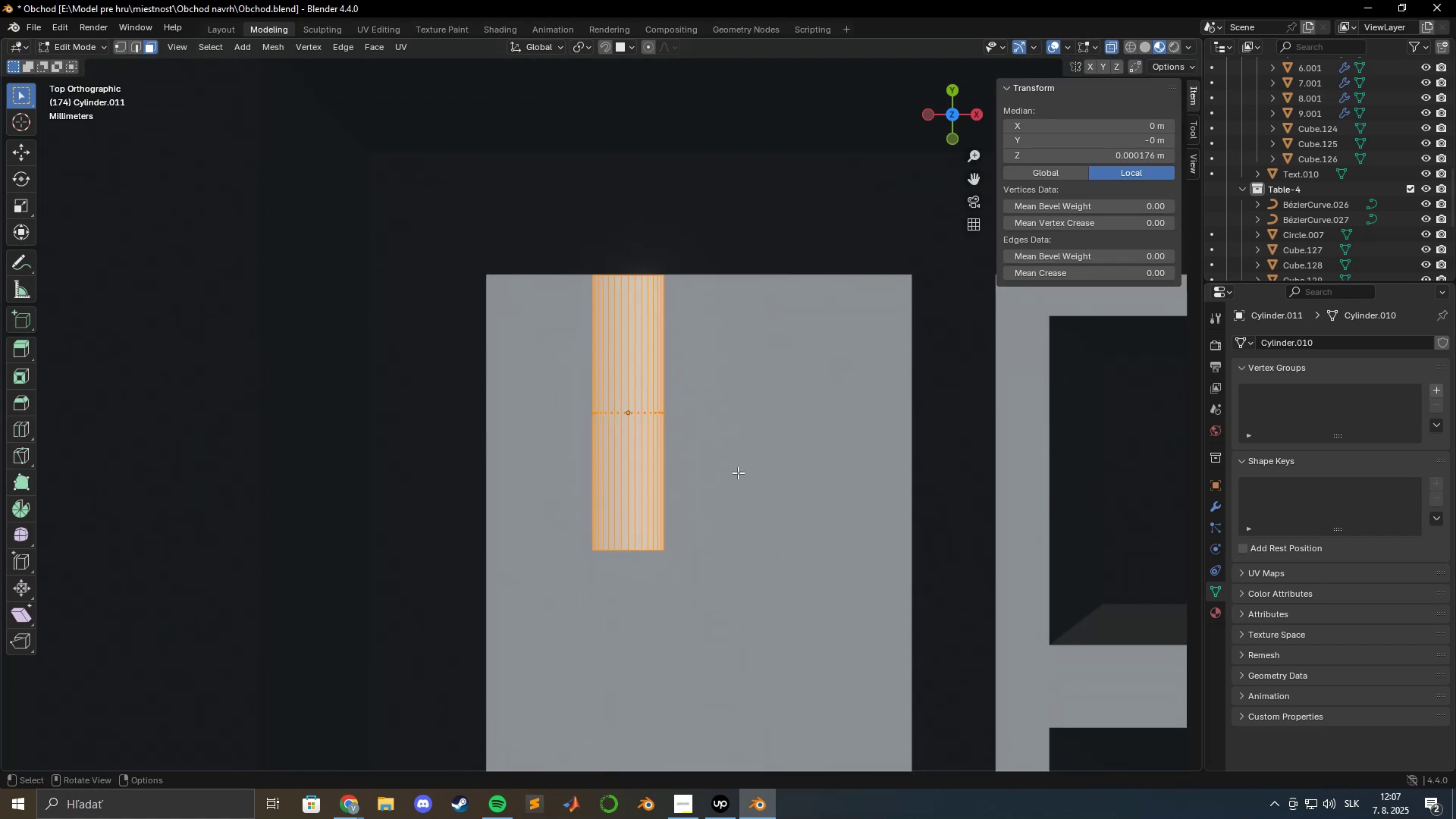 
key(Tab)
 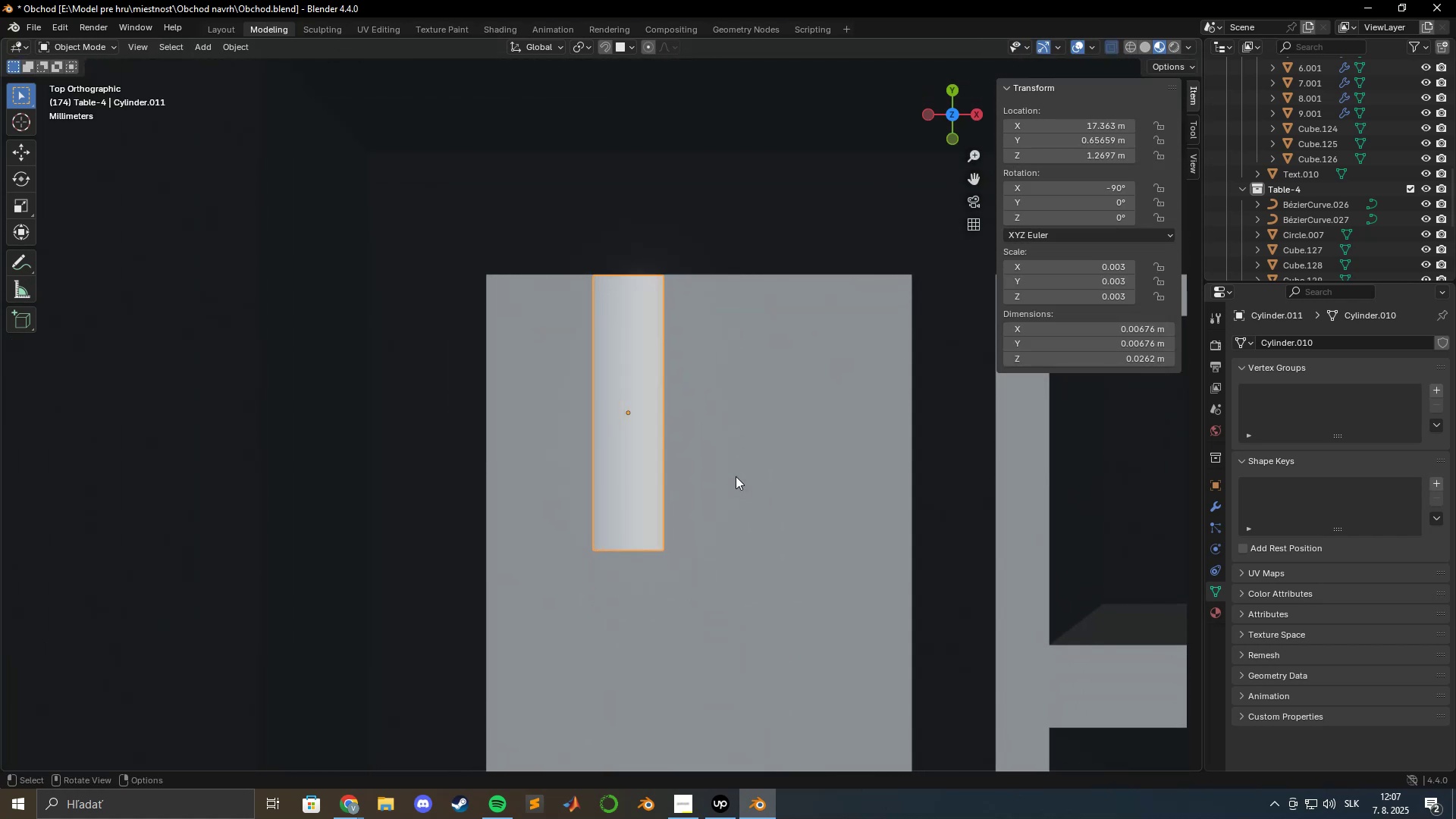 
key(Tab)
 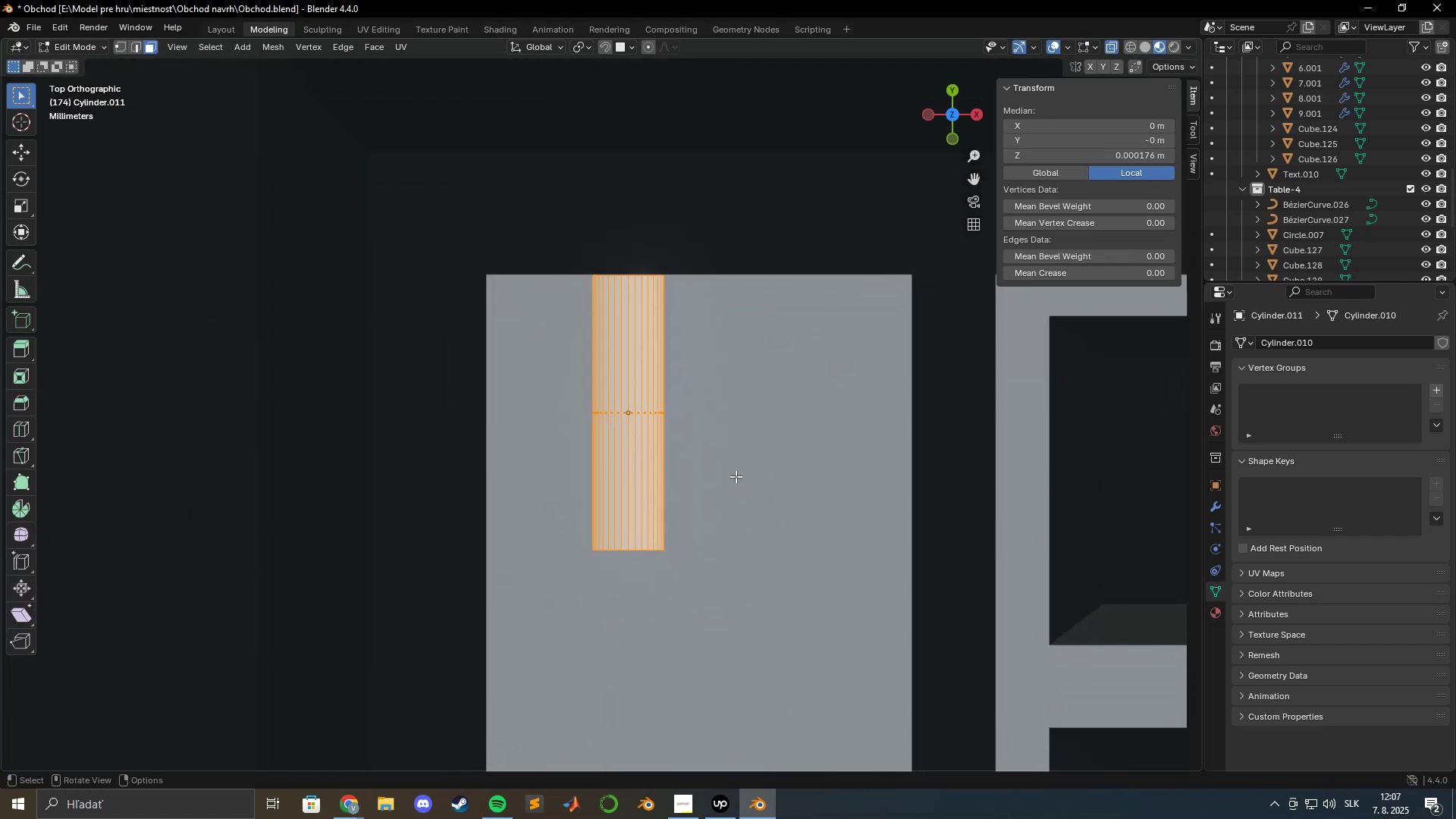 
hold_key(key=ShiftLeft, duration=0.32)
 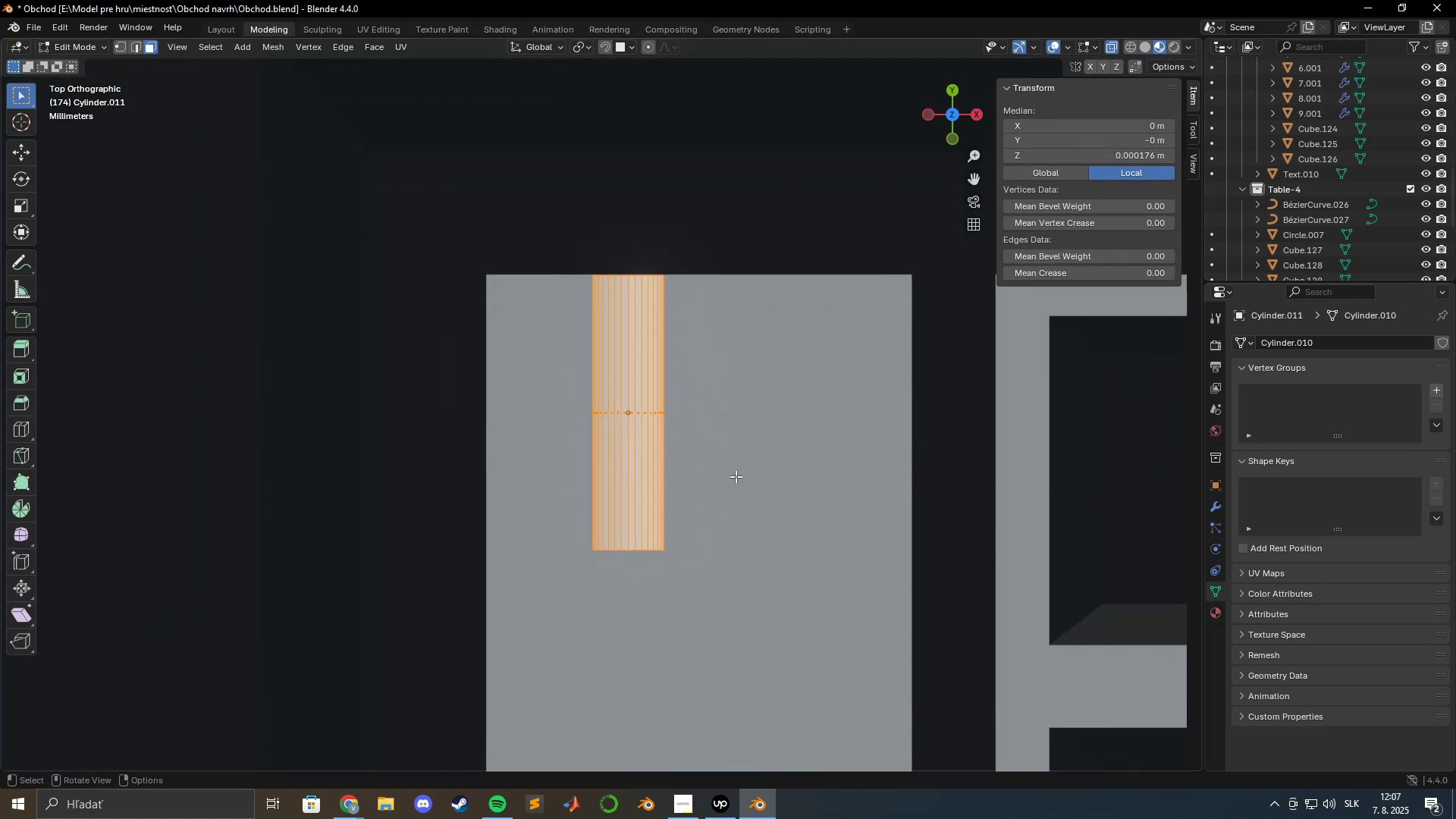 
key(Tab)
 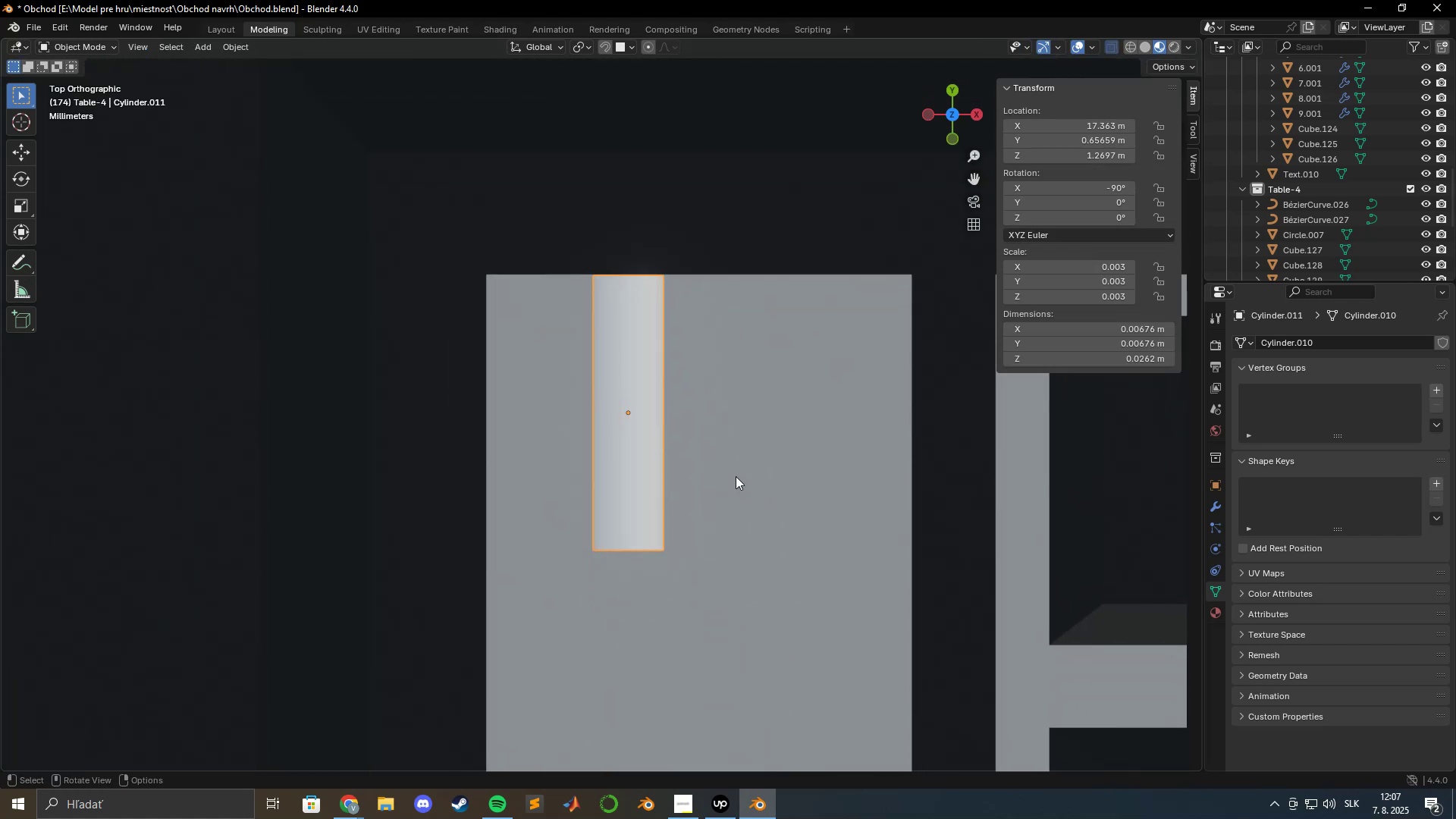 
hold_key(key=ShiftLeft, duration=0.41)
left_click([736, 476])
 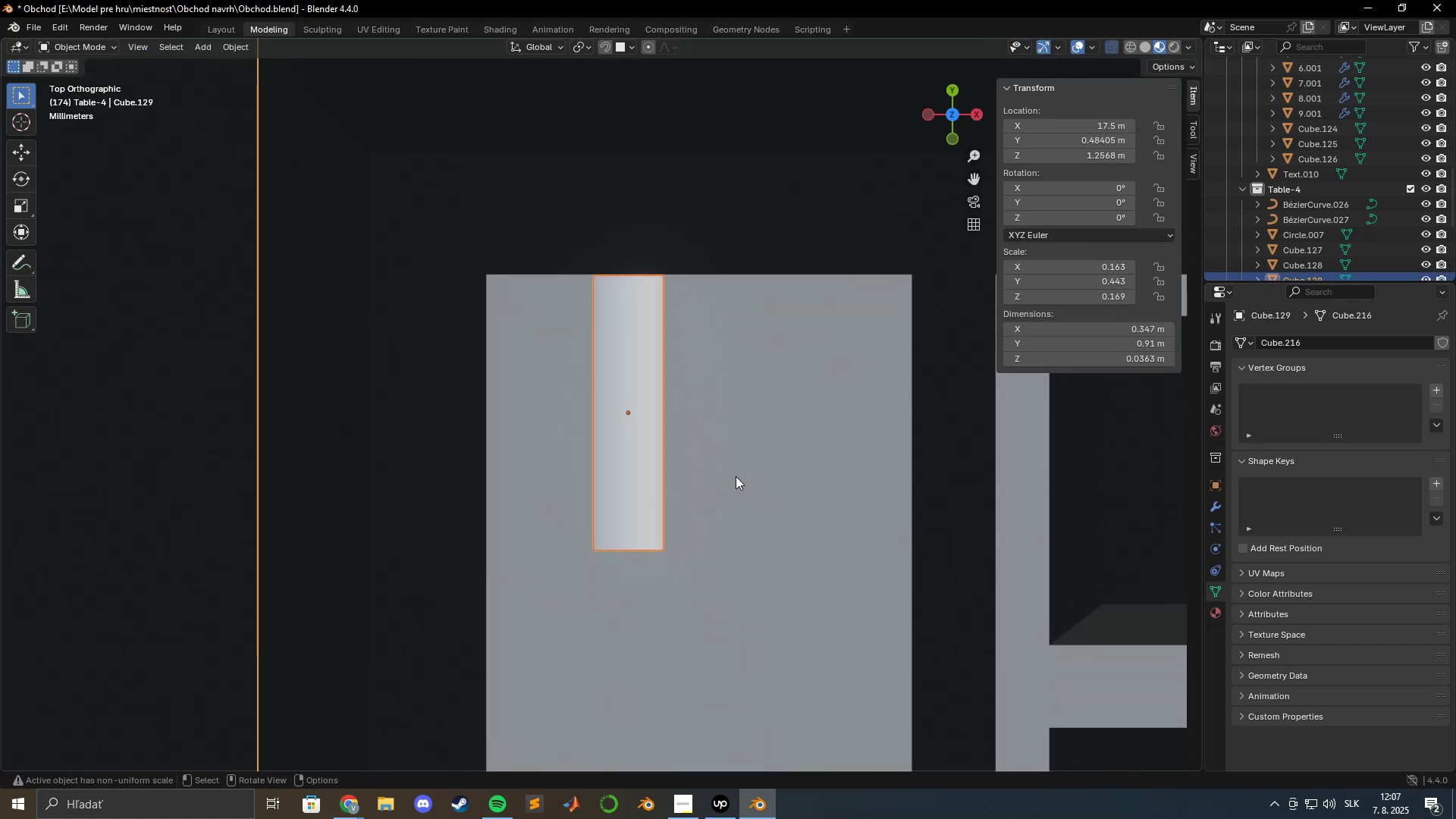 
key(Tab)
 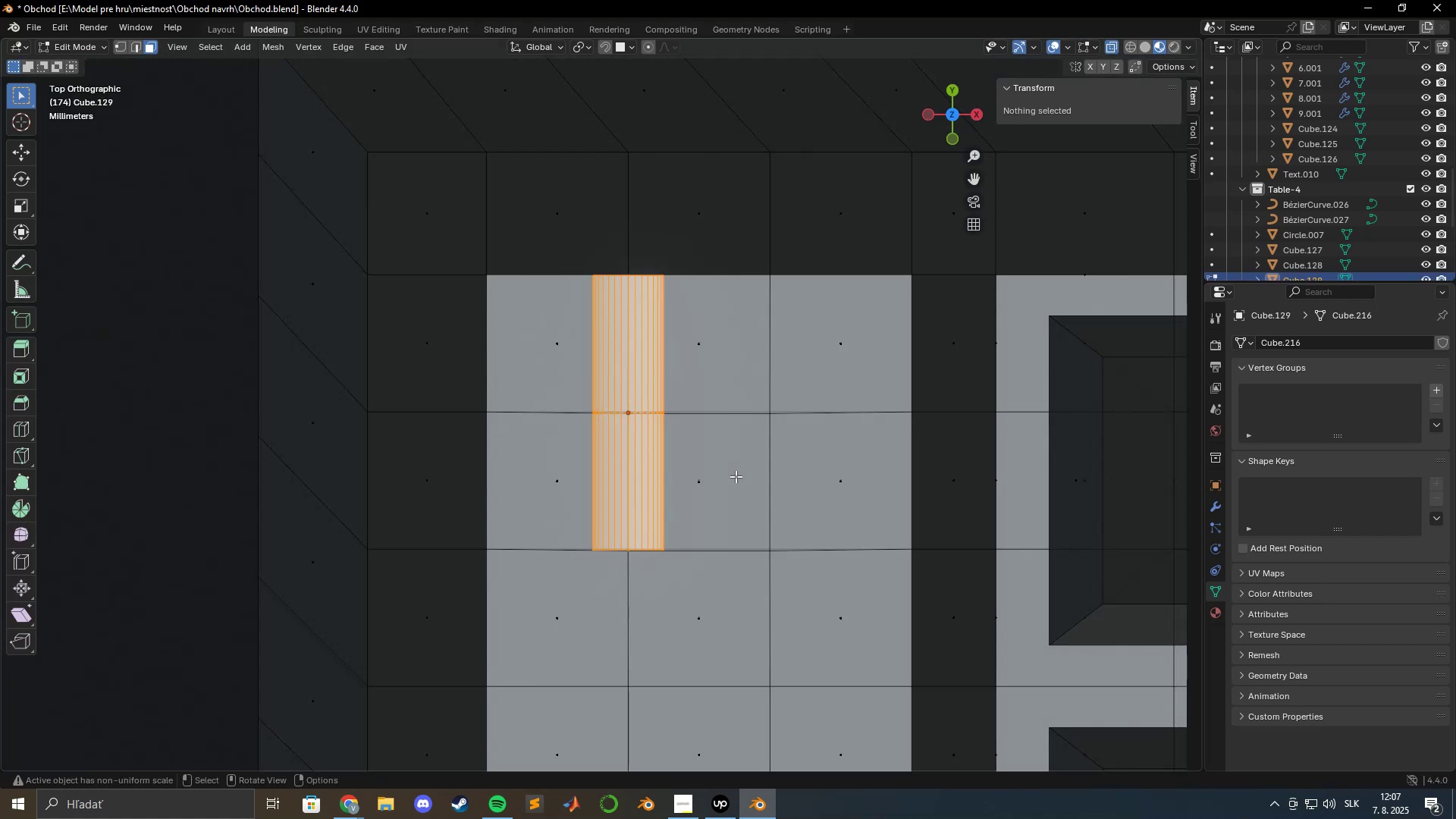 
key(Shift+ShiftLeft)
 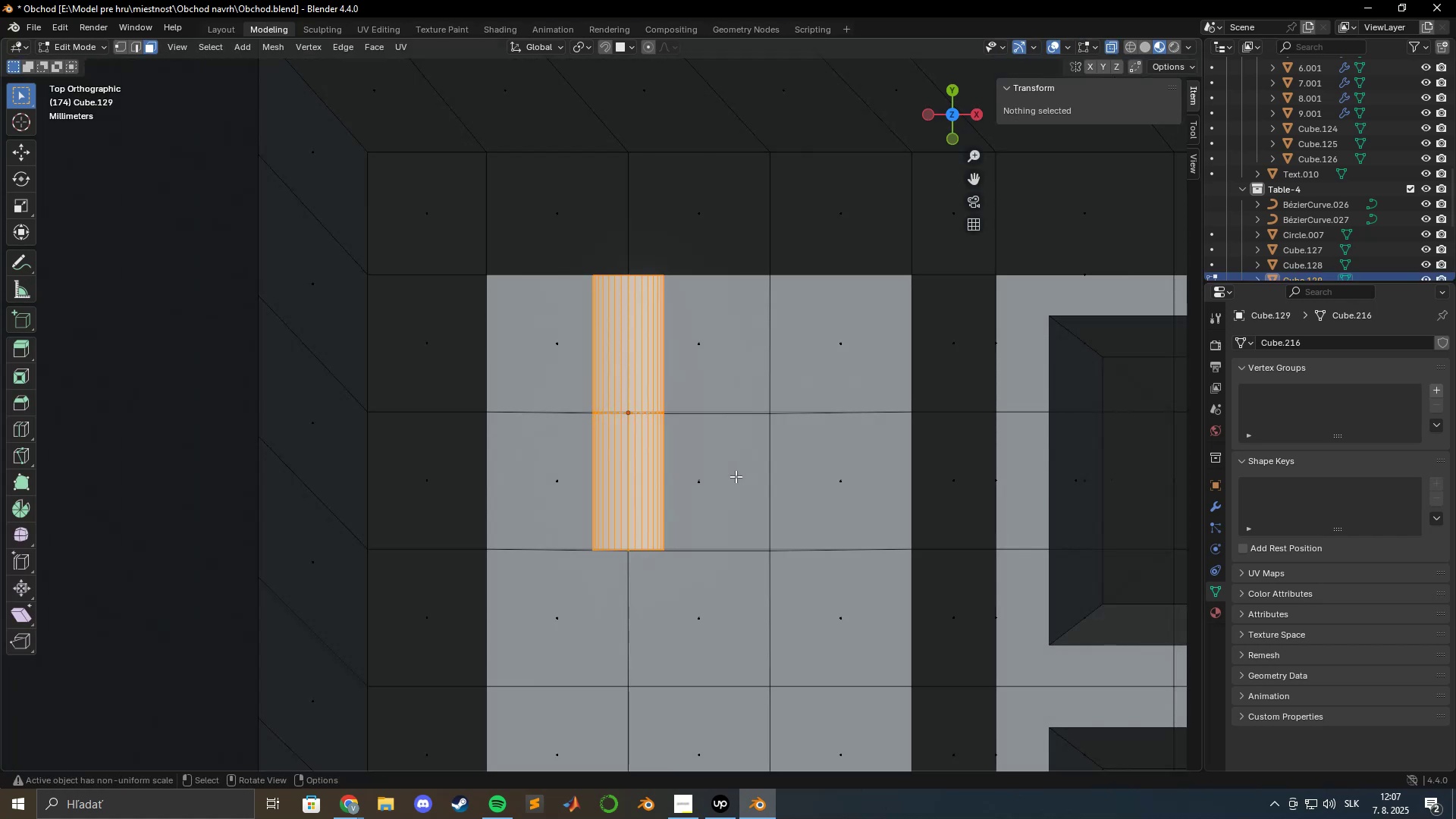 
hold_key(key=ShiftLeft, duration=0.52)
 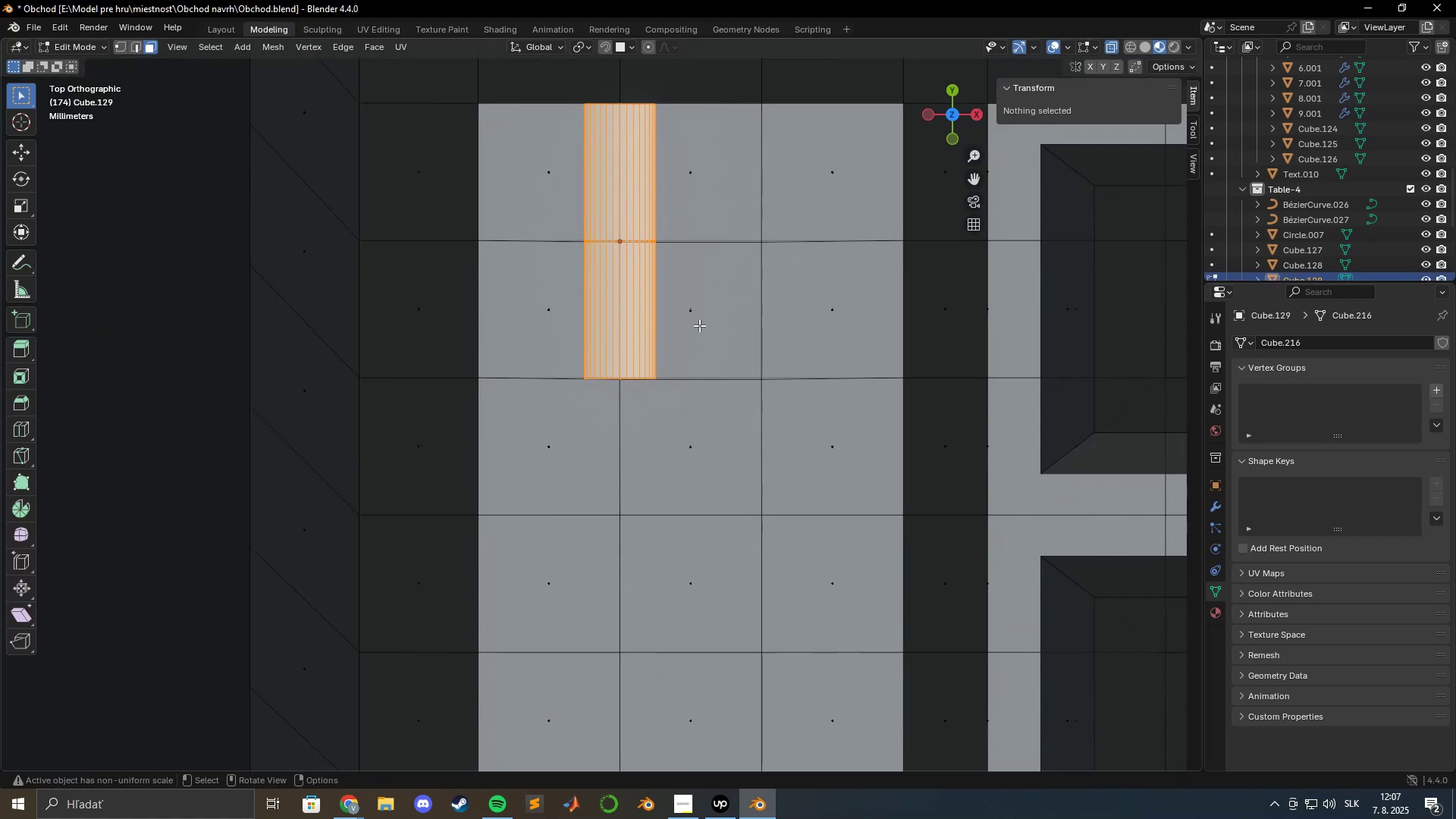 
scroll: coordinate [689, 352], scroll_direction: up, amount: 10.0
 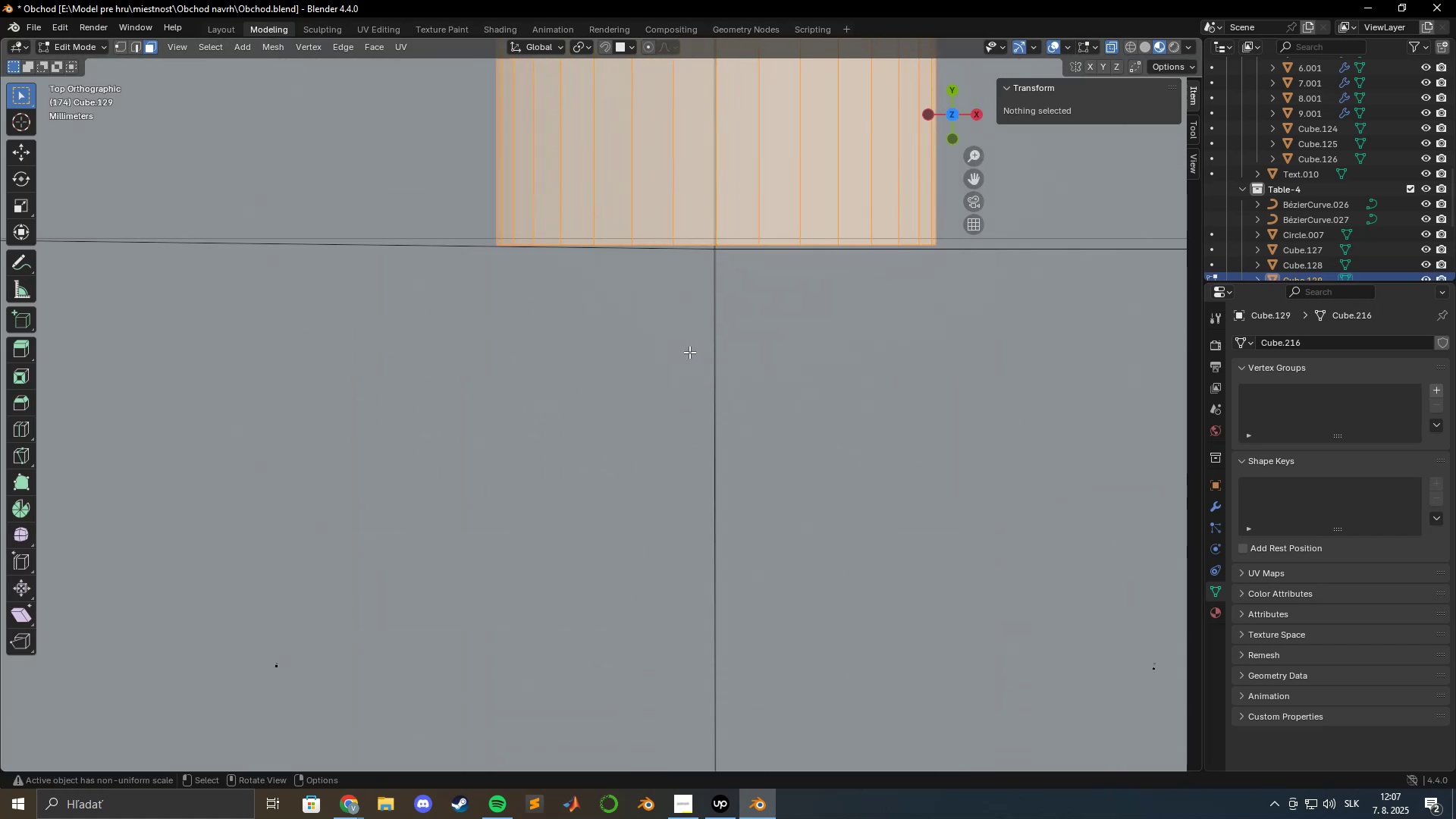 
key(Shift+ShiftLeft)
 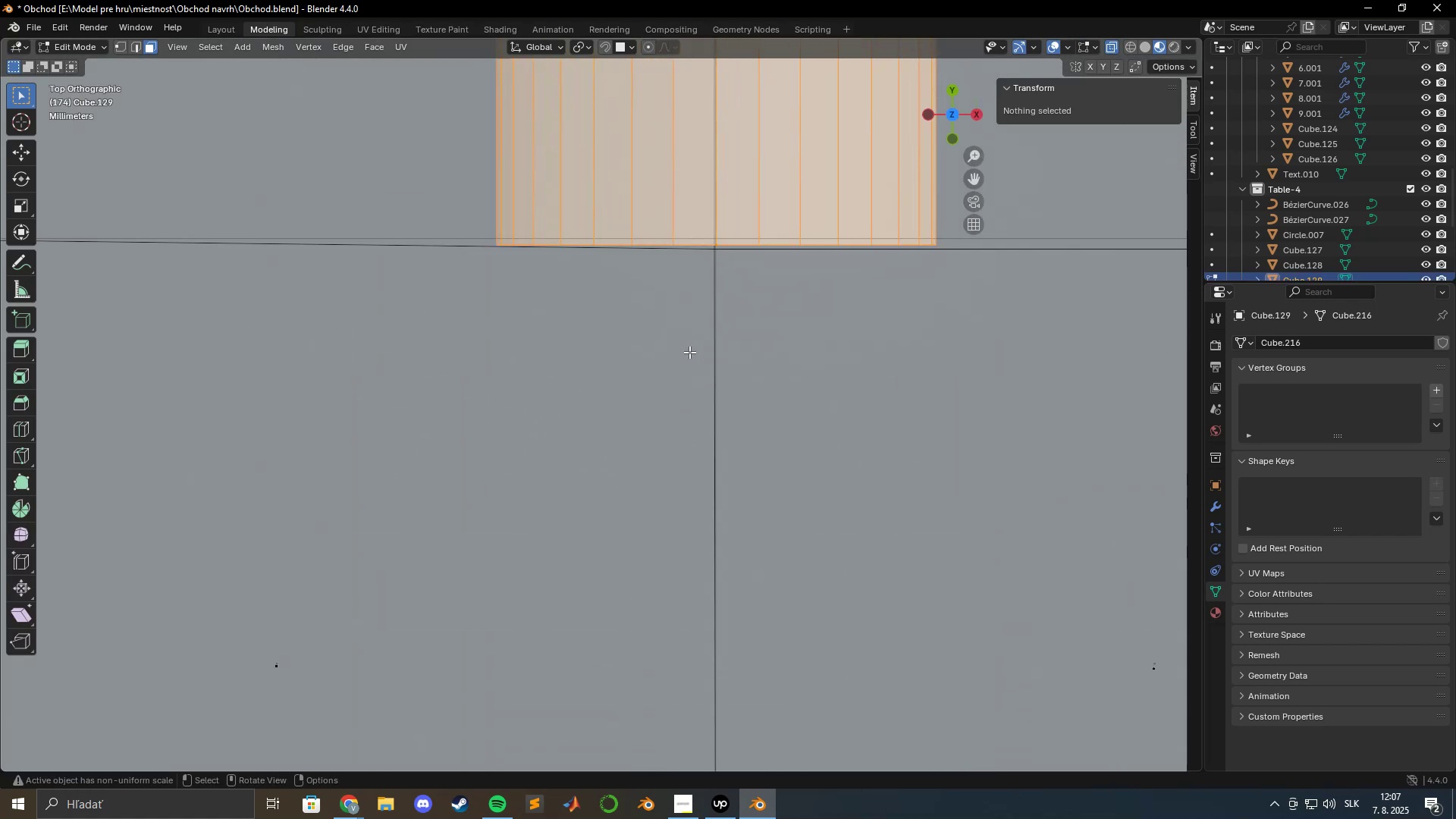 
scroll: coordinate [689, 352], scroll_direction: down, amount: 12.0
 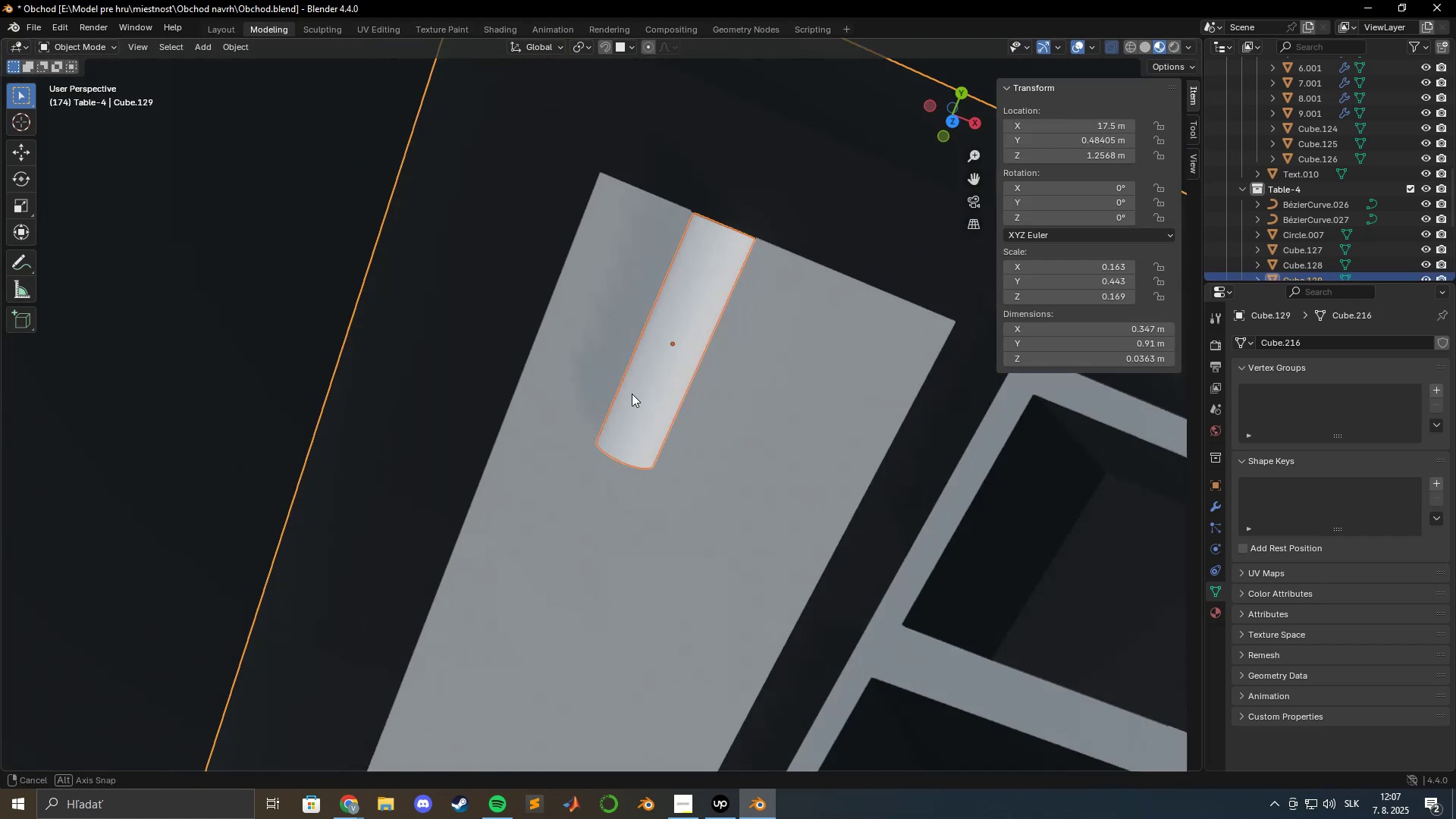 
key(Tab)
 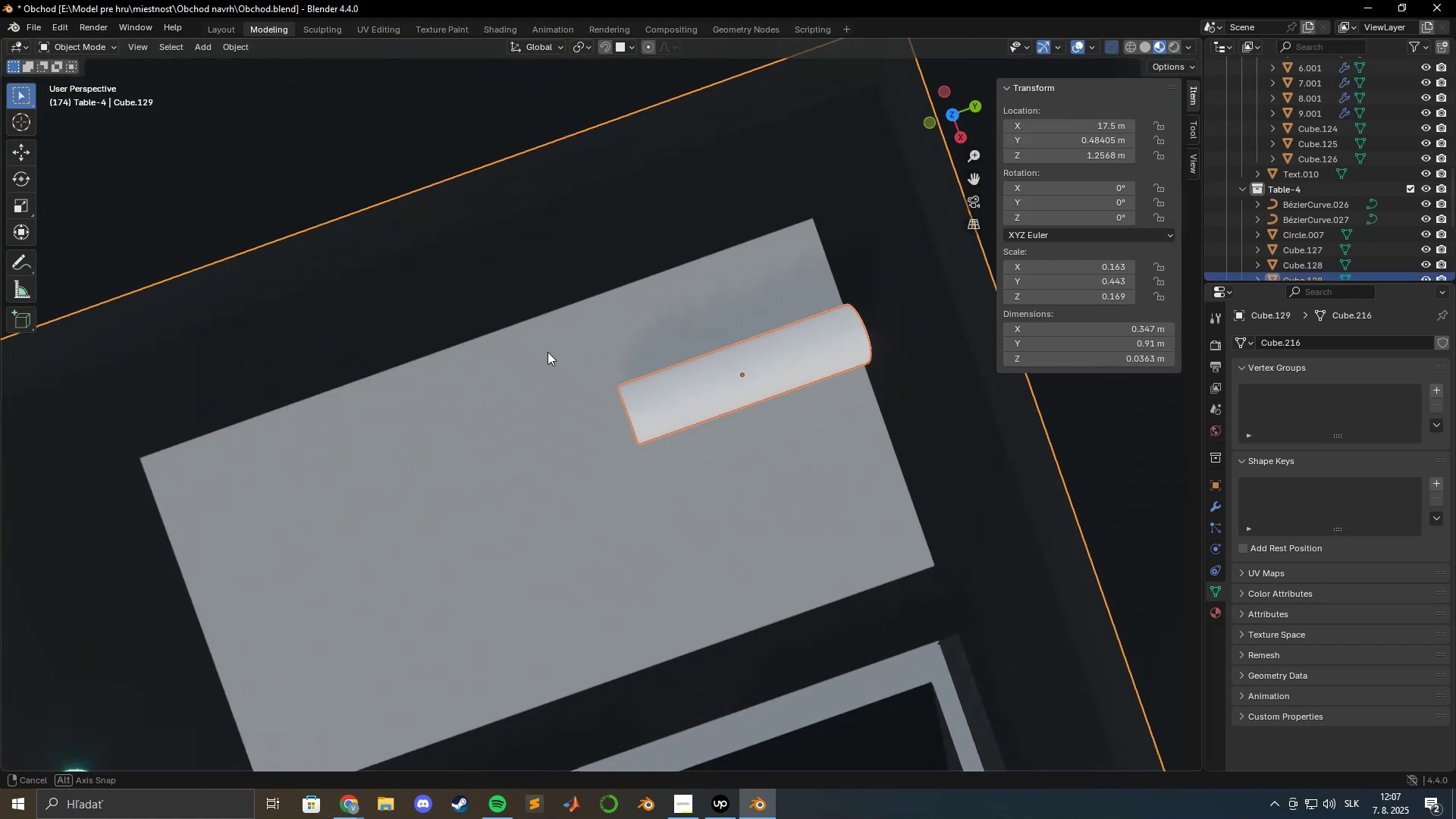 
hold_key(key=ShiftLeft, duration=0.42)
 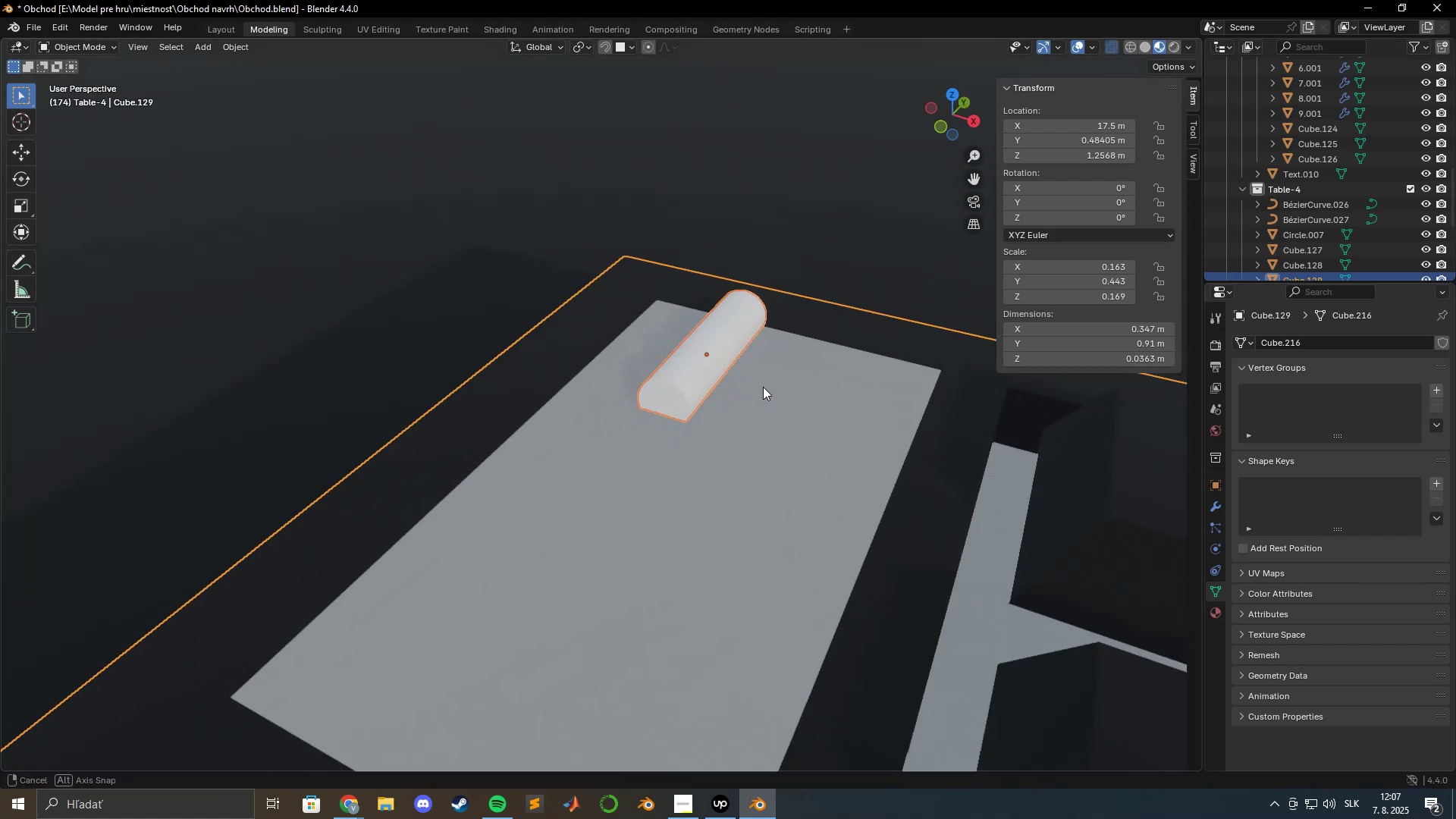 
scroll: coordinate [766, 384], scroll_direction: up, amount: 3.0
 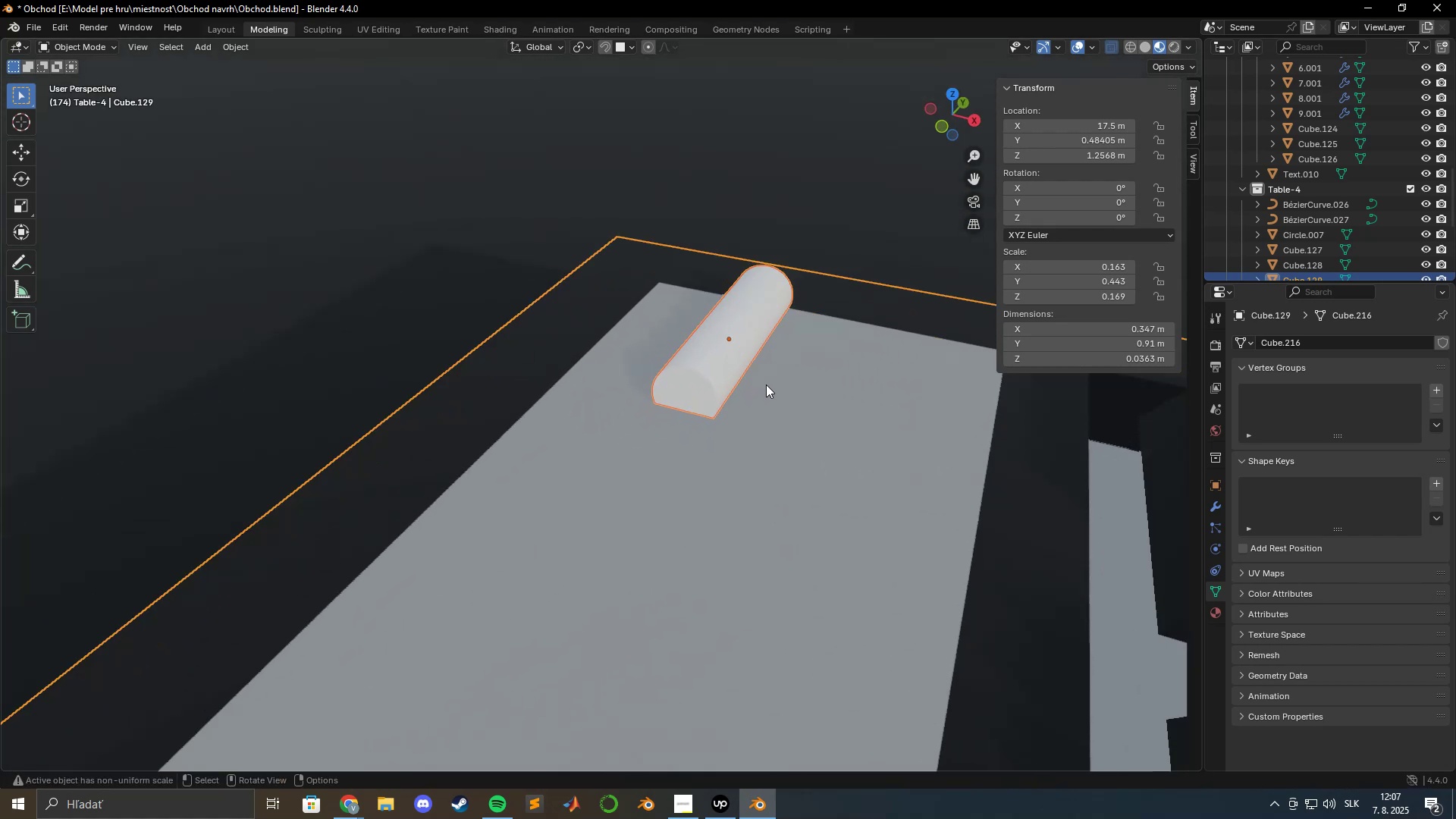 
hold_key(key=ShiftLeft, duration=0.44)
 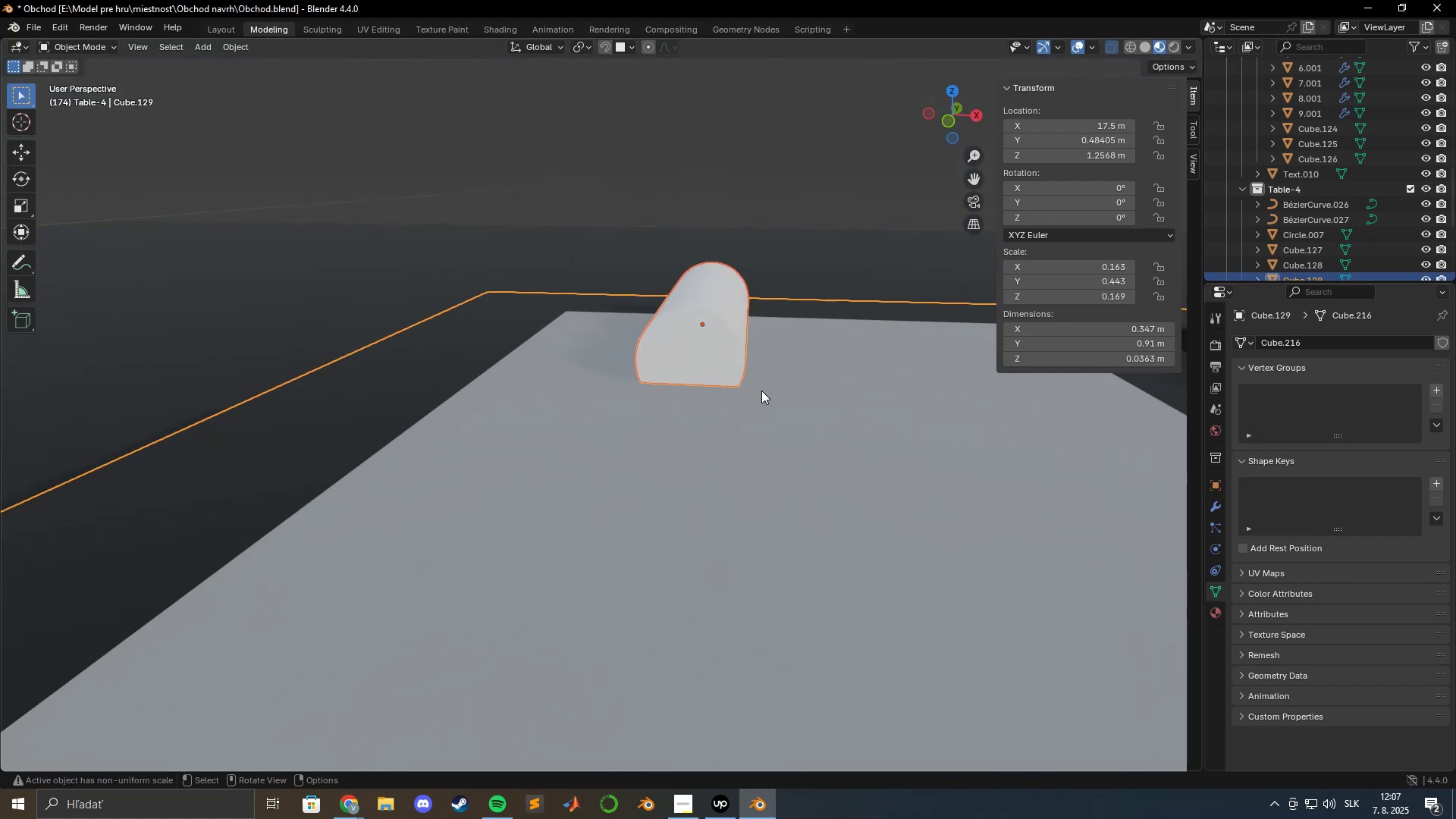 
key(Tab)
 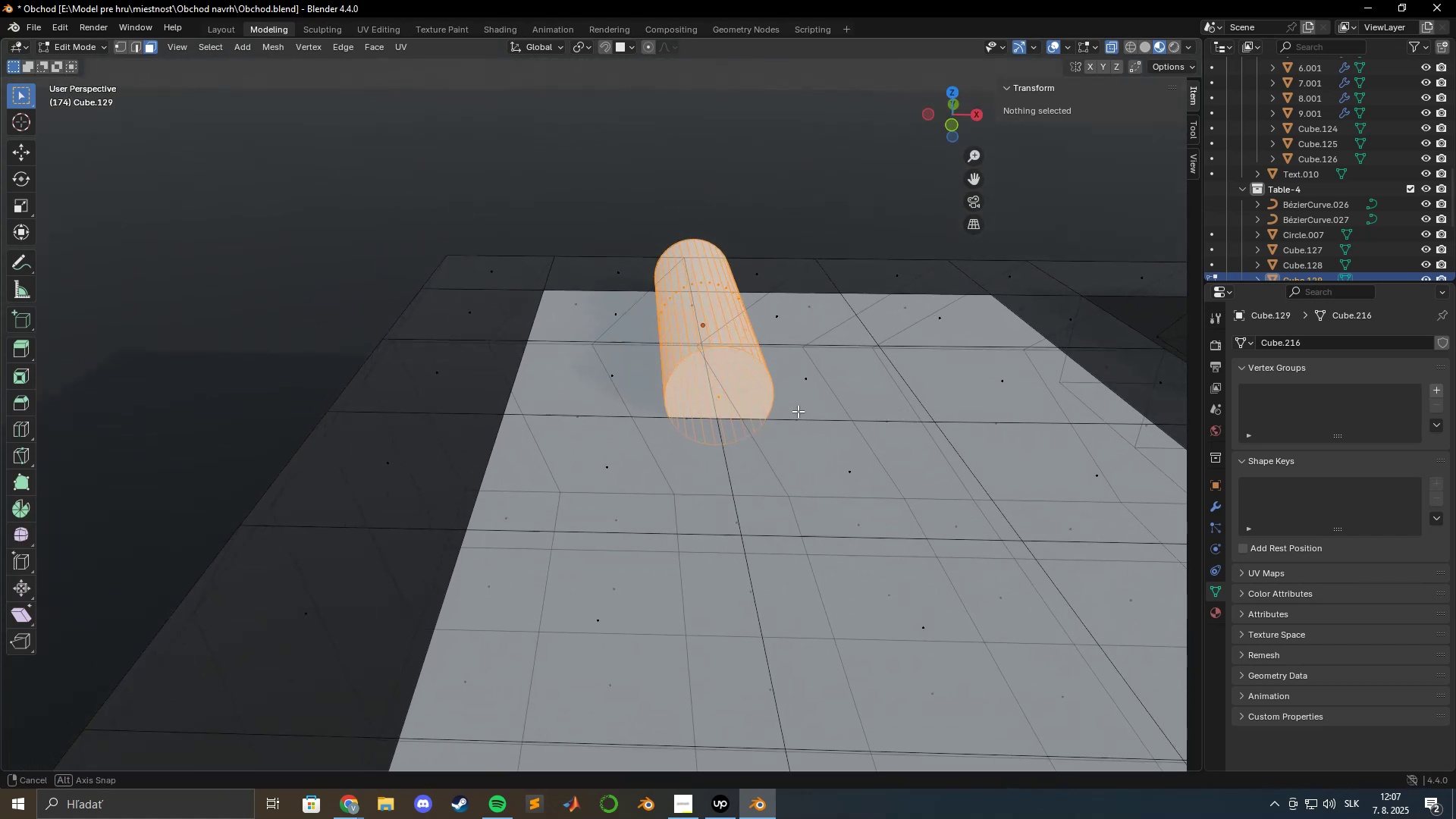 
hold_key(key=ShiftLeft, duration=0.72)
 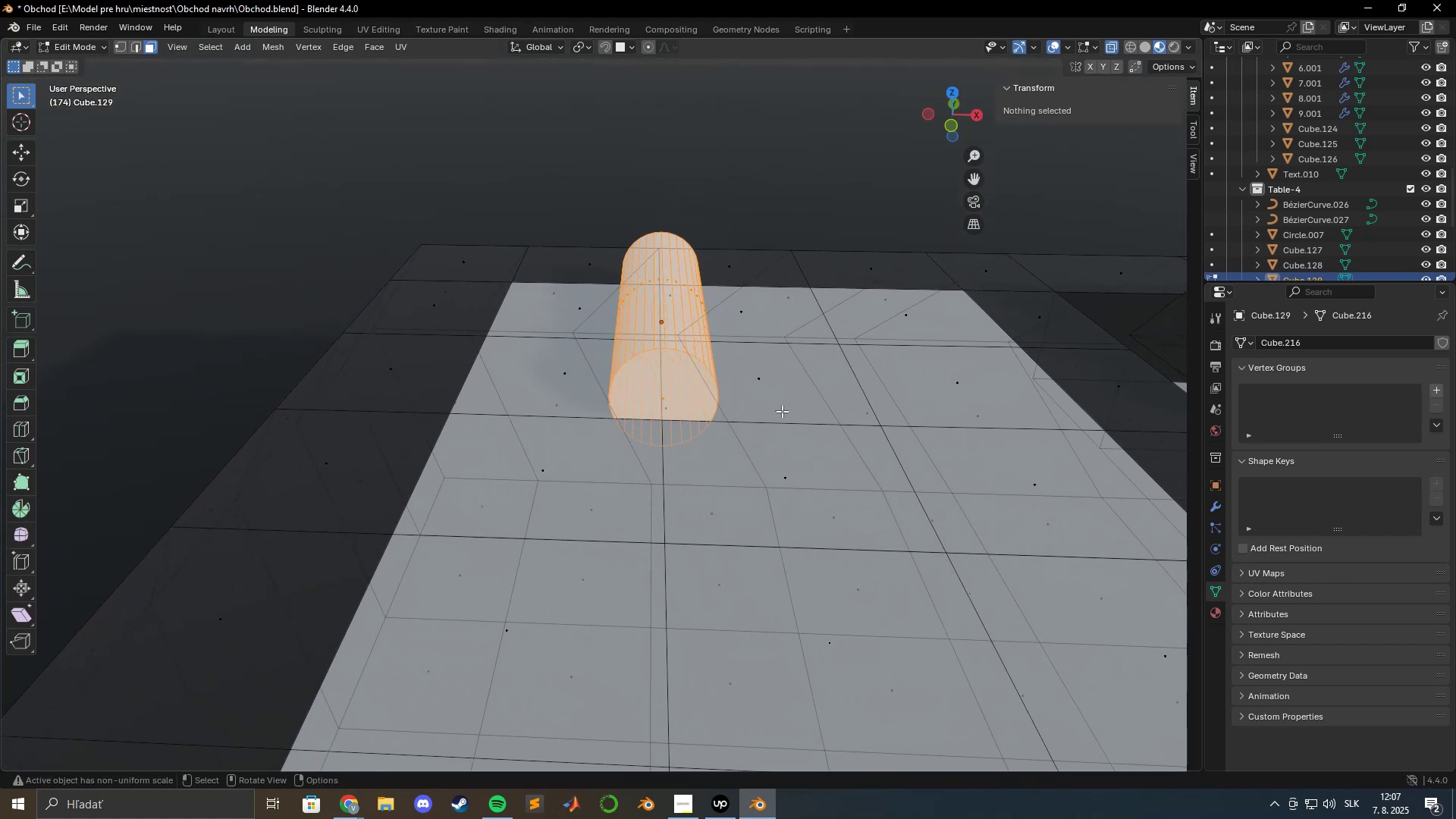 
hold_key(key=ShiftLeft, duration=0.45)
 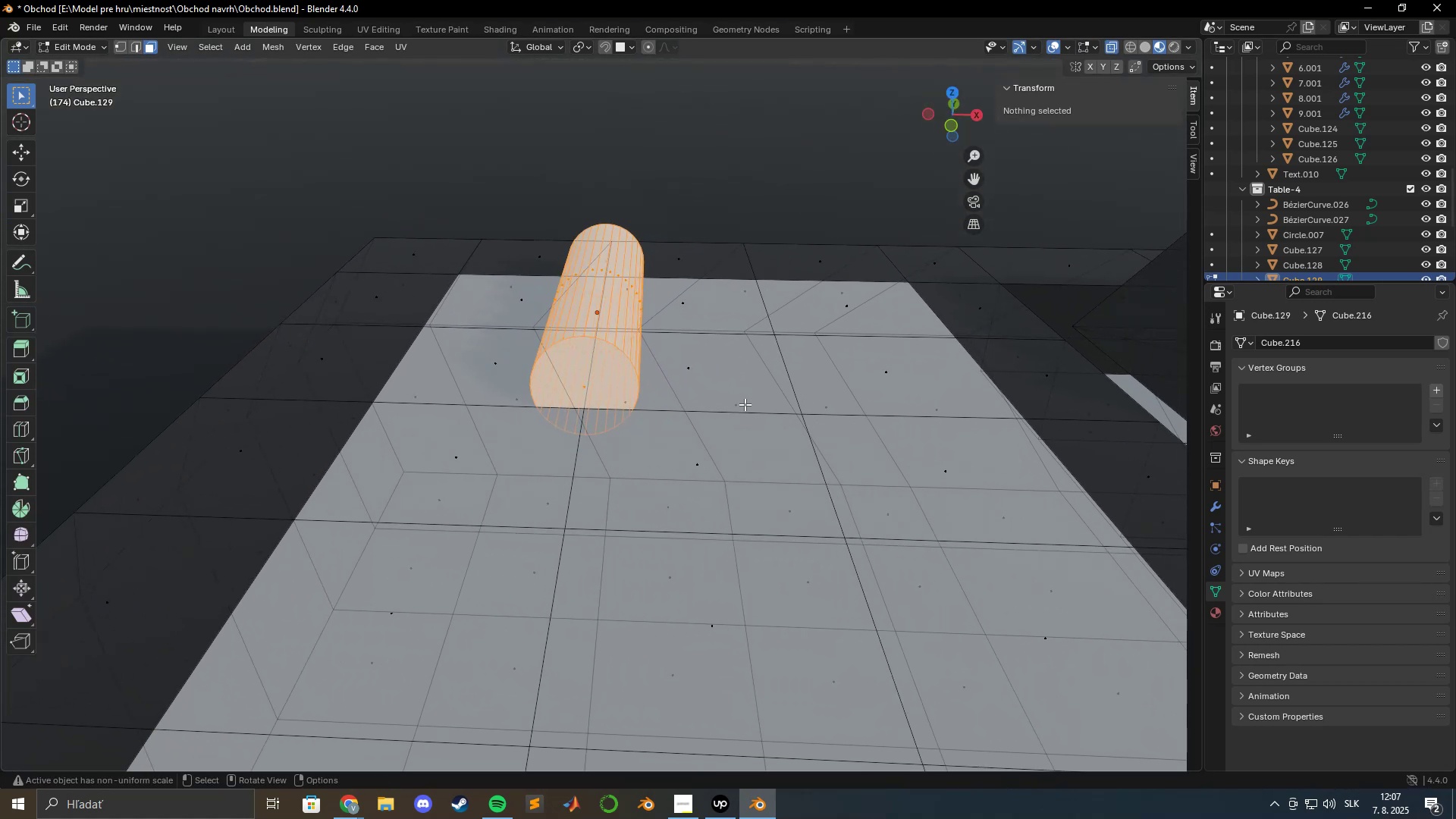 
key(NumpadDecimal)
 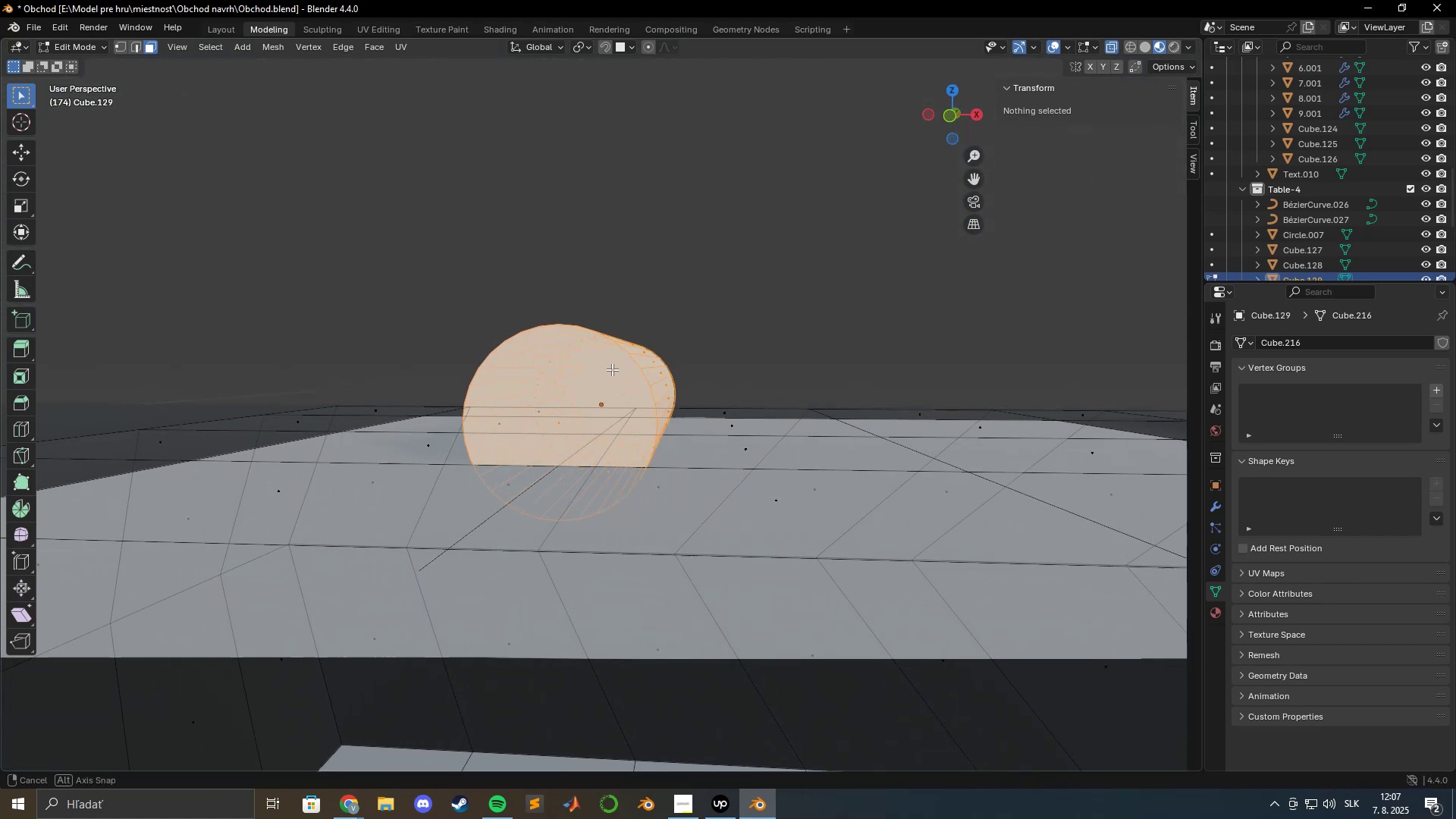 
hold_key(key=ShiftLeft, duration=0.57)
 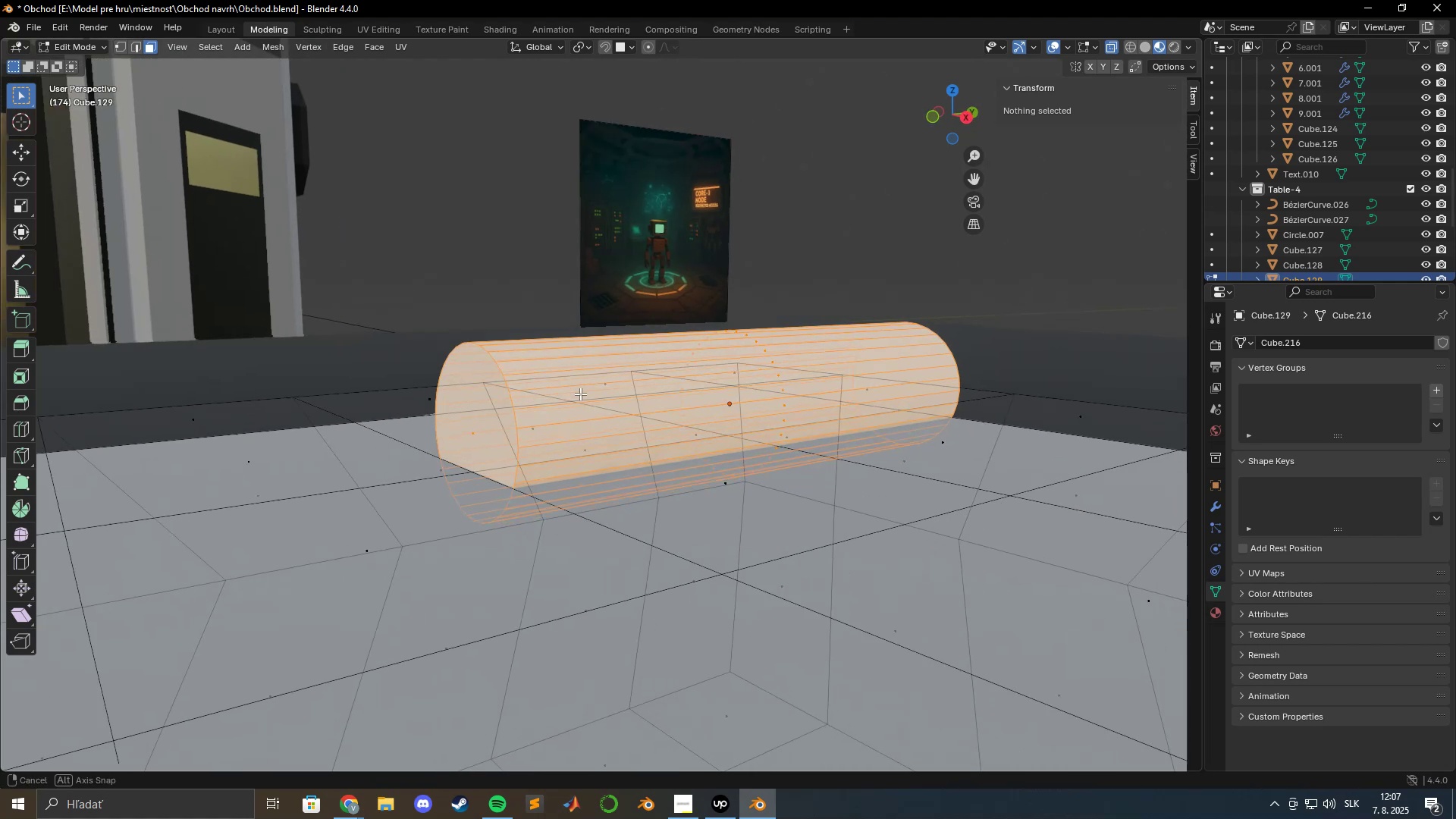 
hold_key(key=ShiftLeft, duration=0.44)
 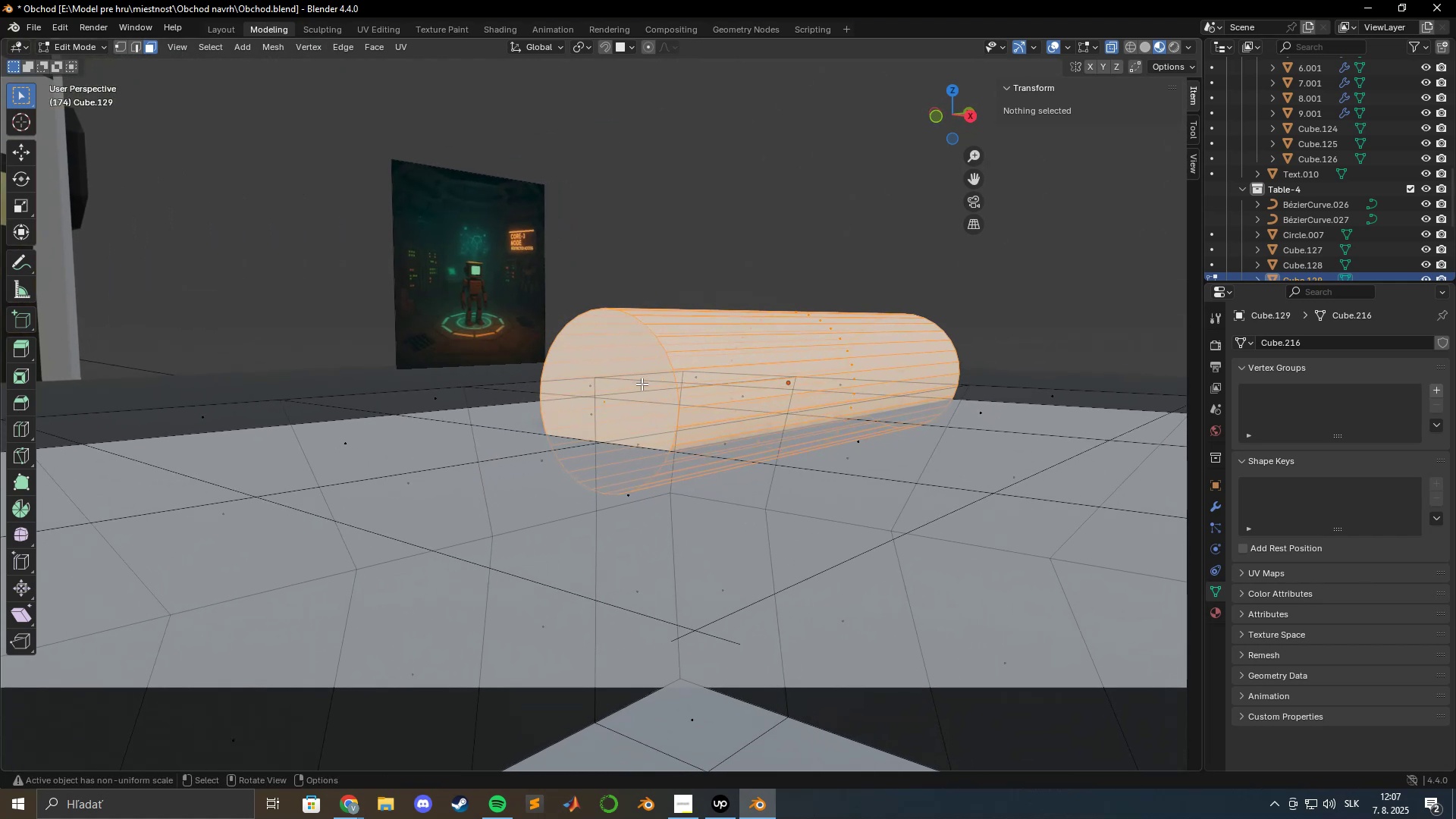 
scroll: coordinate [641, 392], scroll_direction: up, amount: 5.0
 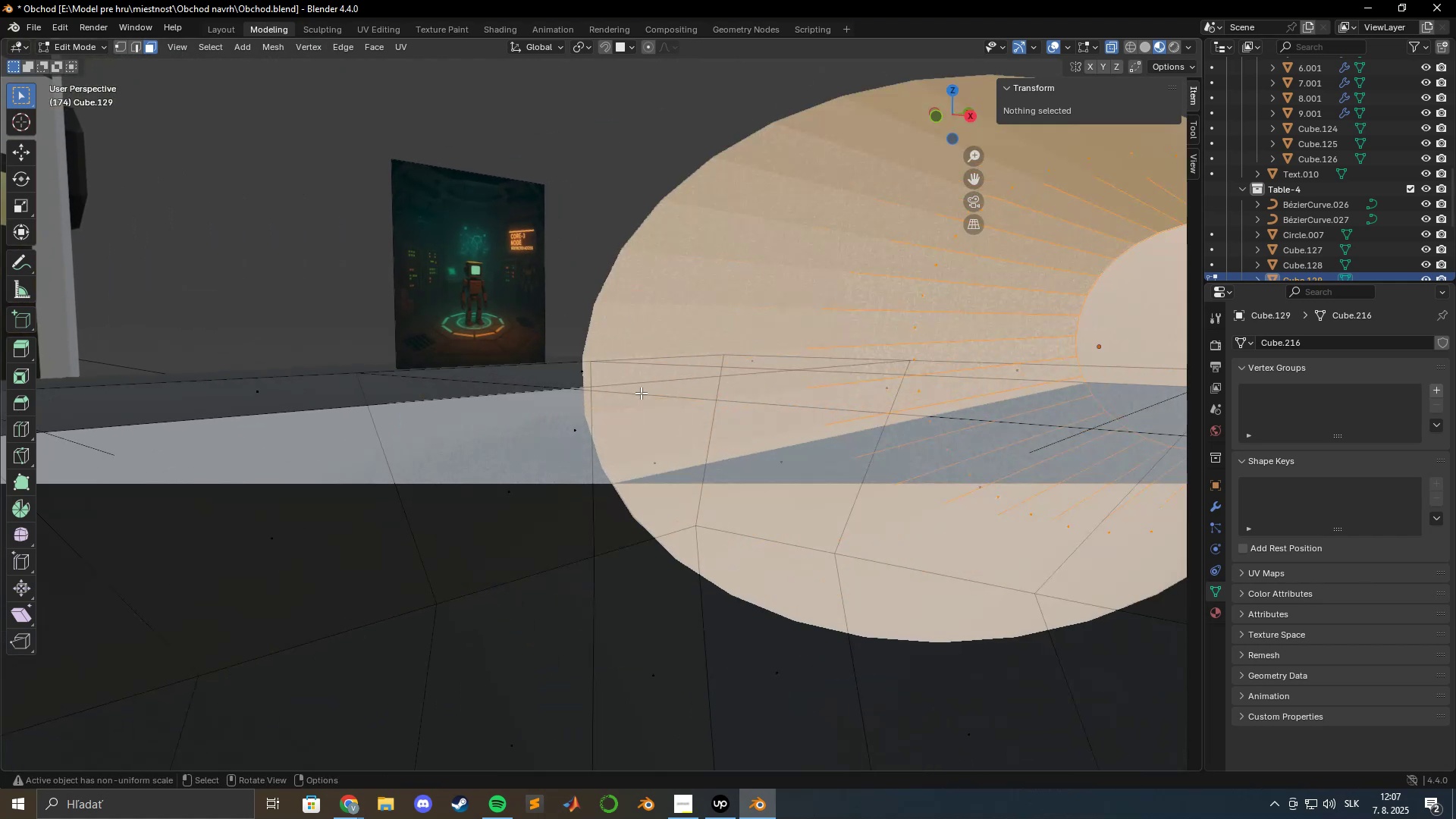 
hold_key(key=ShiftLeft, duration=0.37)
 